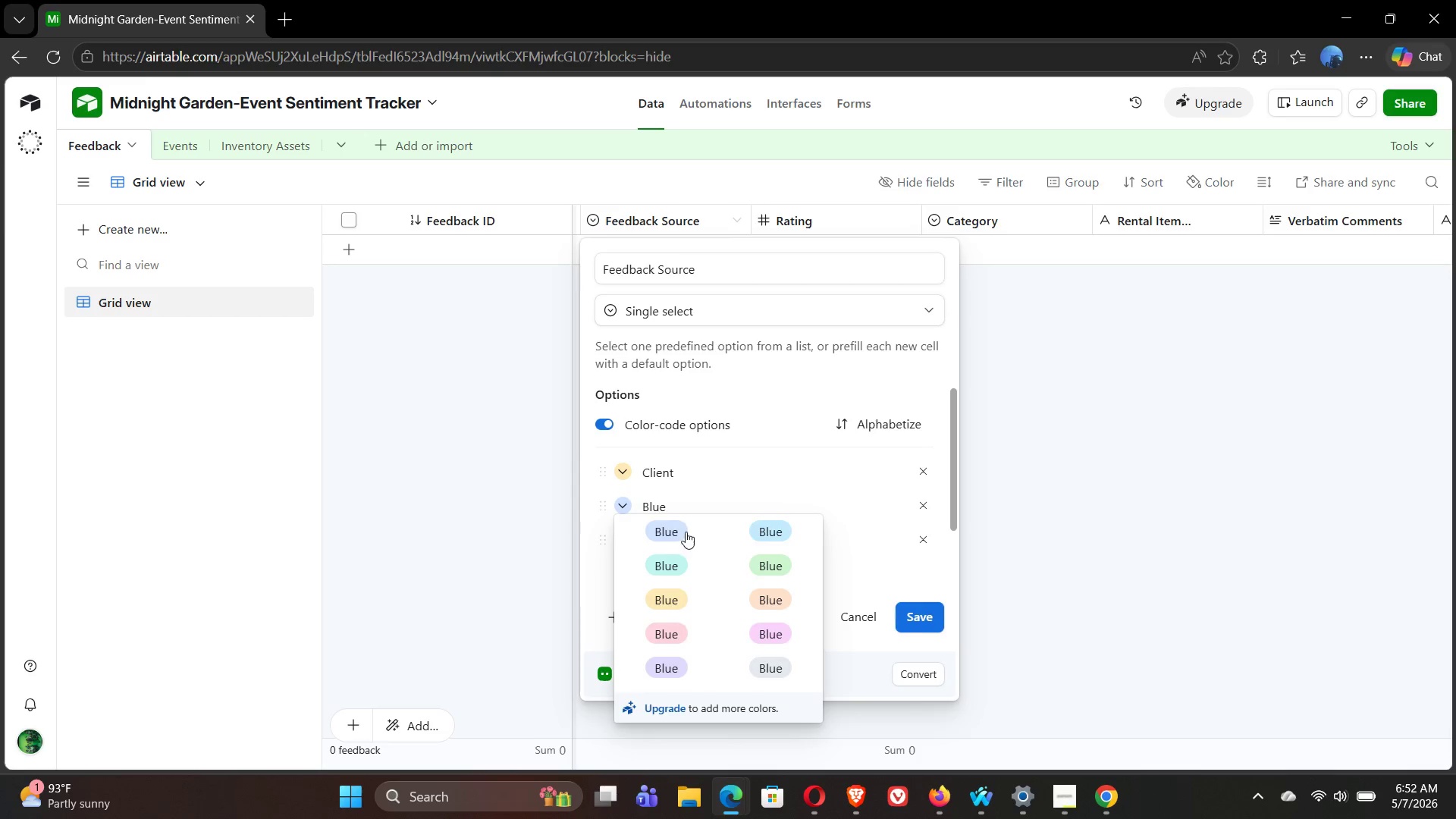 
left_click([672, 531])
 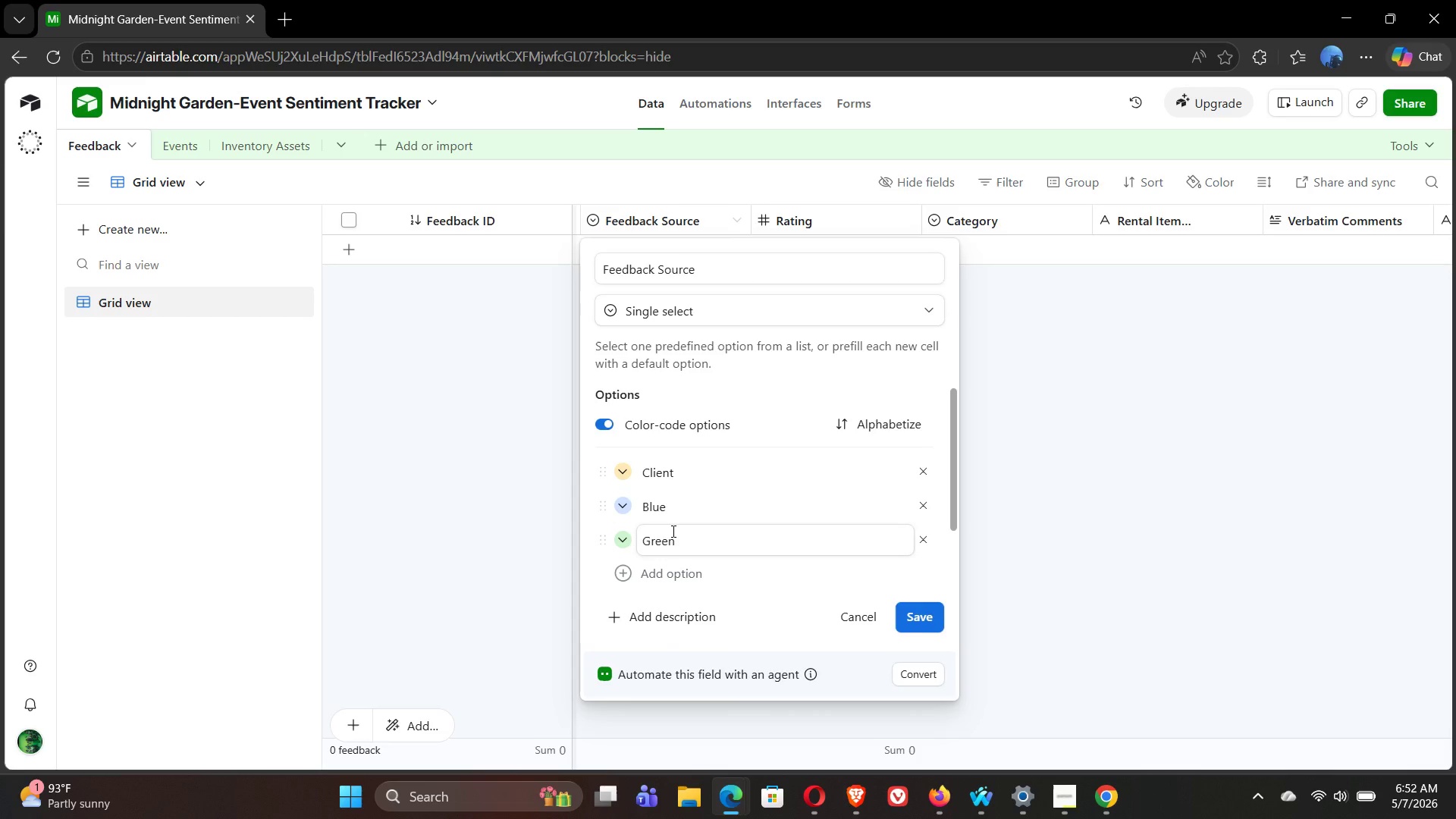 
wait(6.78)
 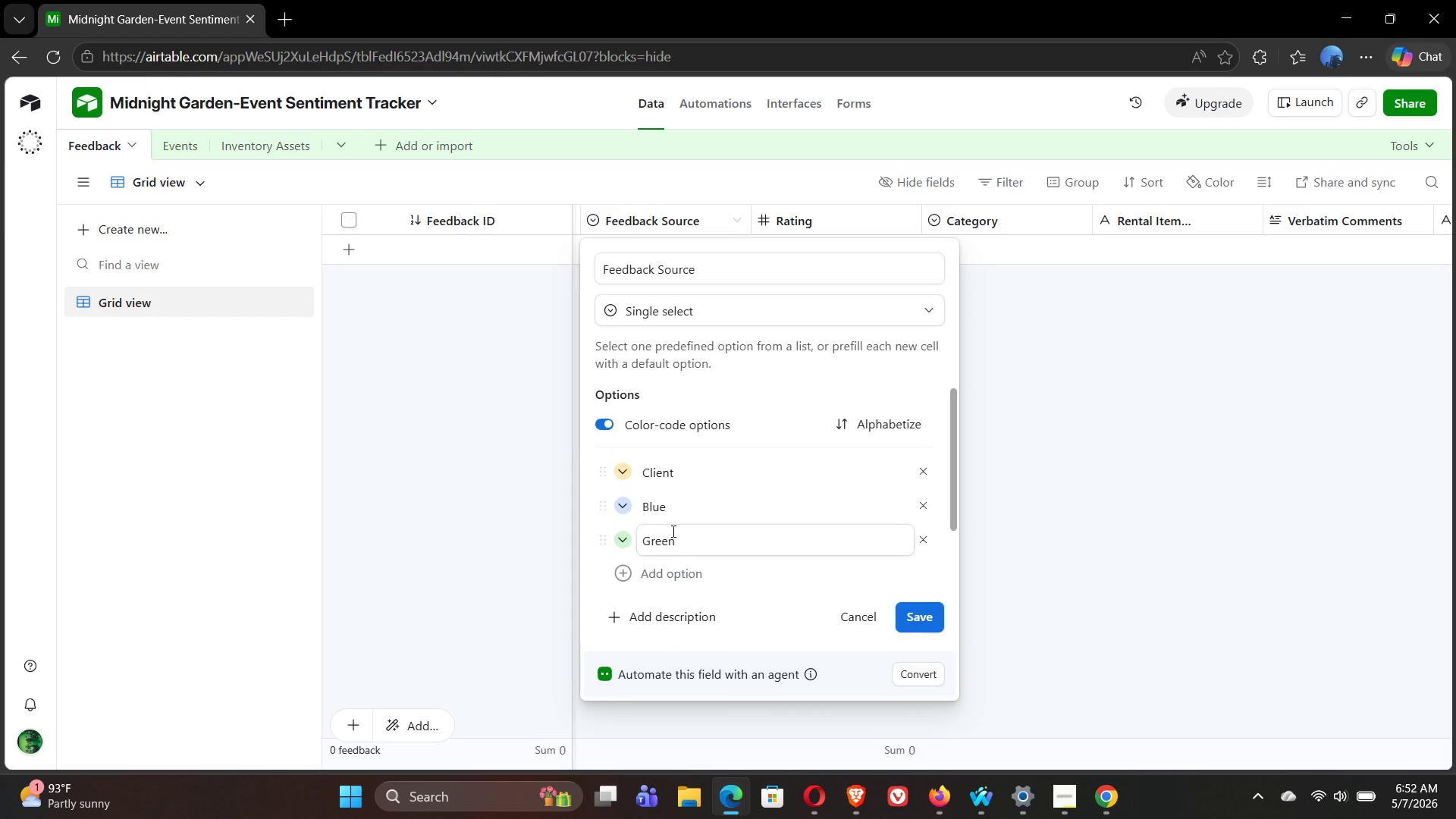 
left_click([682, 538])
 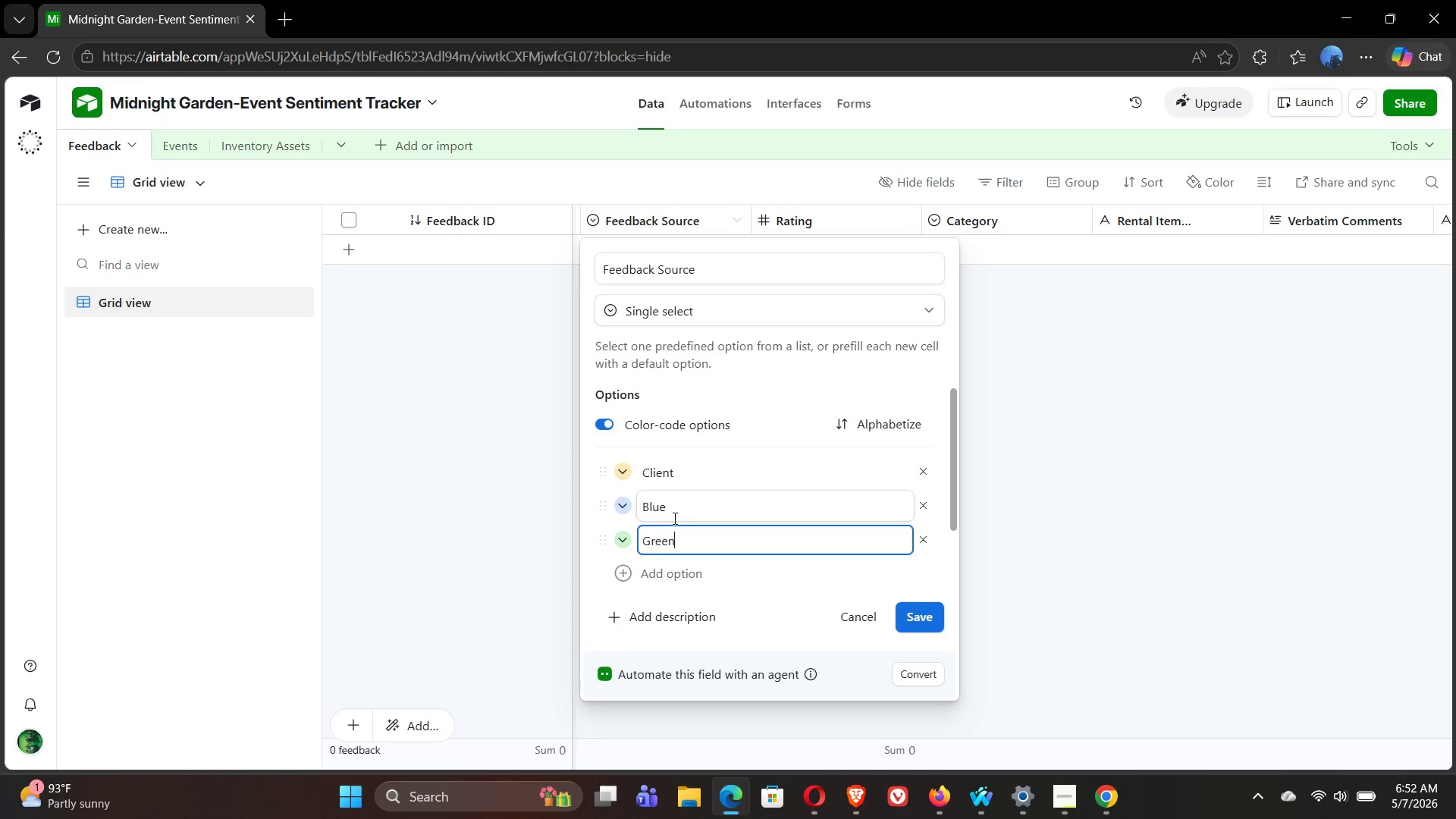 
left_click([670, 512])
 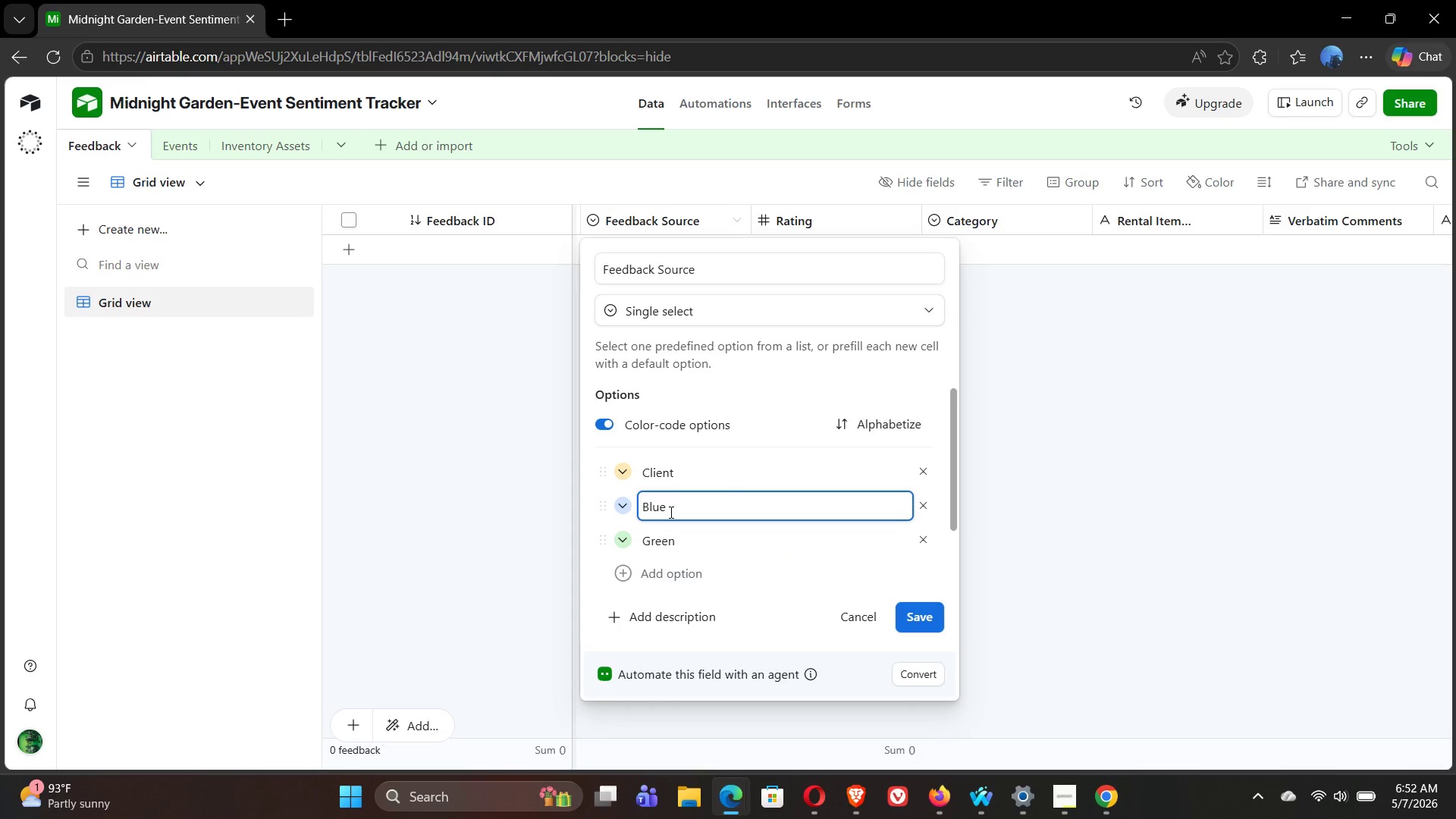 
key(Backspace)
key(Backspace)
key(Backspace)
key(Backspace)
key(Backspace)
key(Backspace)
type(Gues)
key(Backspace)
key(Backspace)
key(Backspace)
key(Backspace)
type(t)
 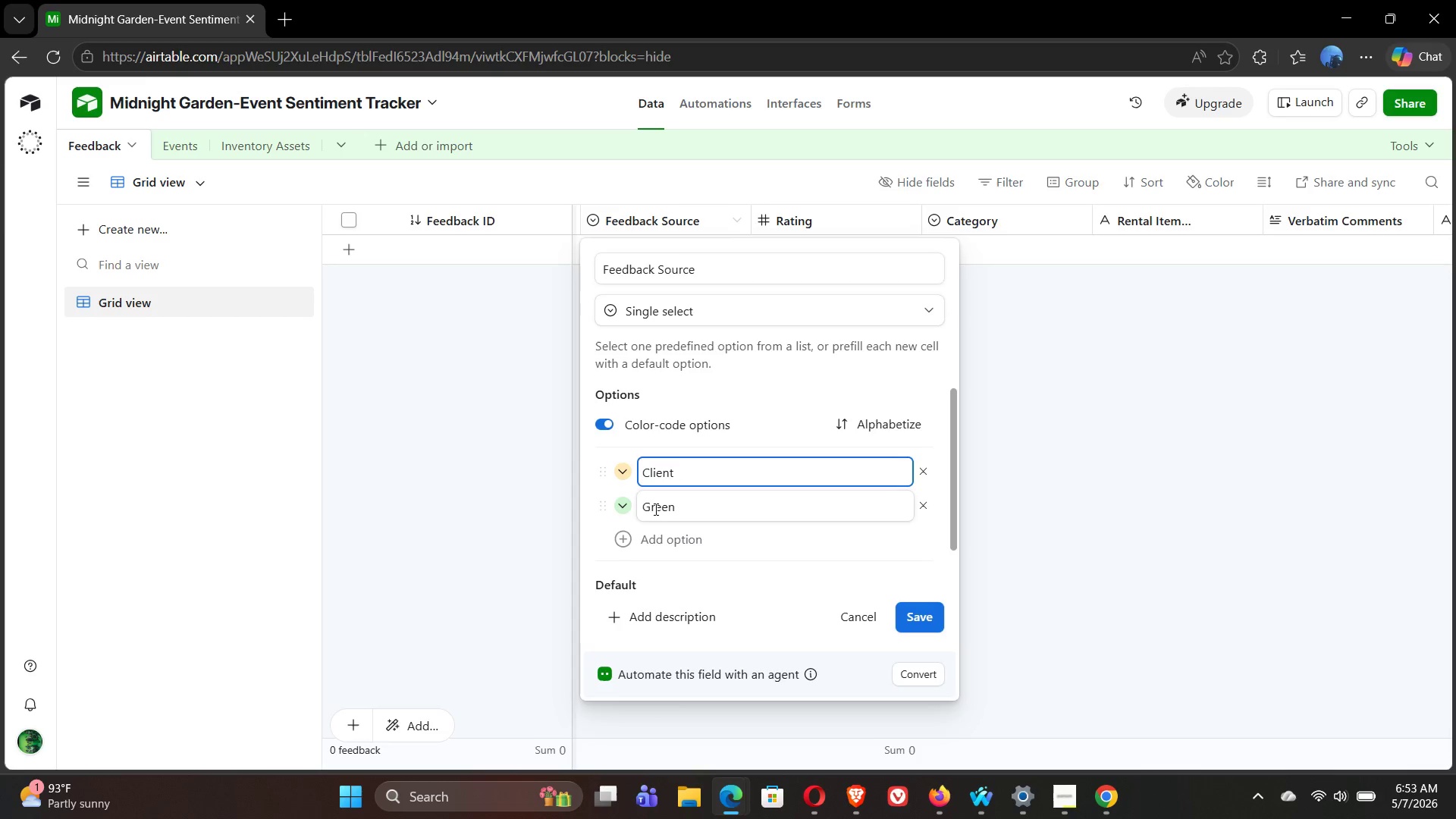 
left_click([654, 509])
 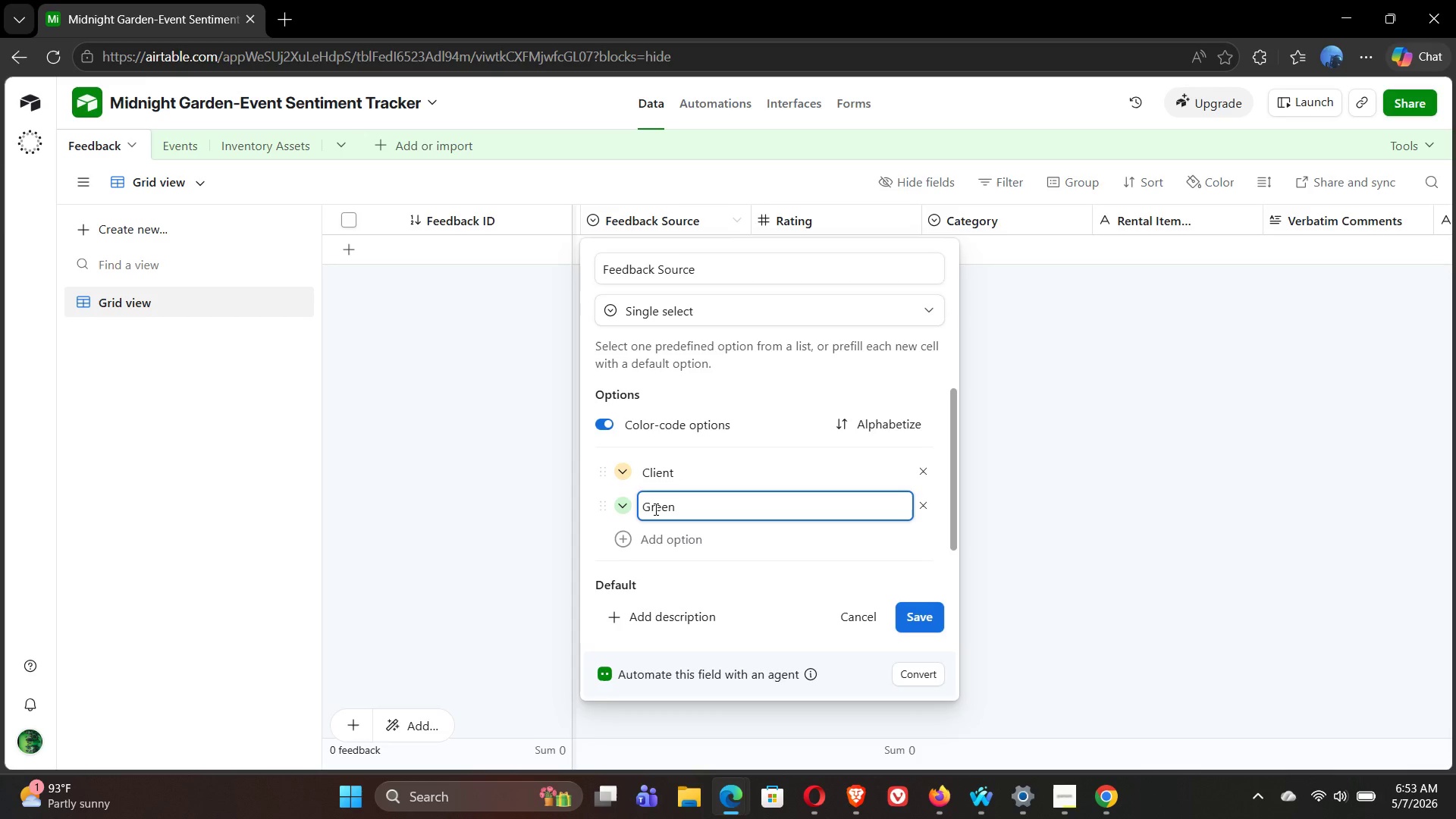 
key(ArrowDown)
 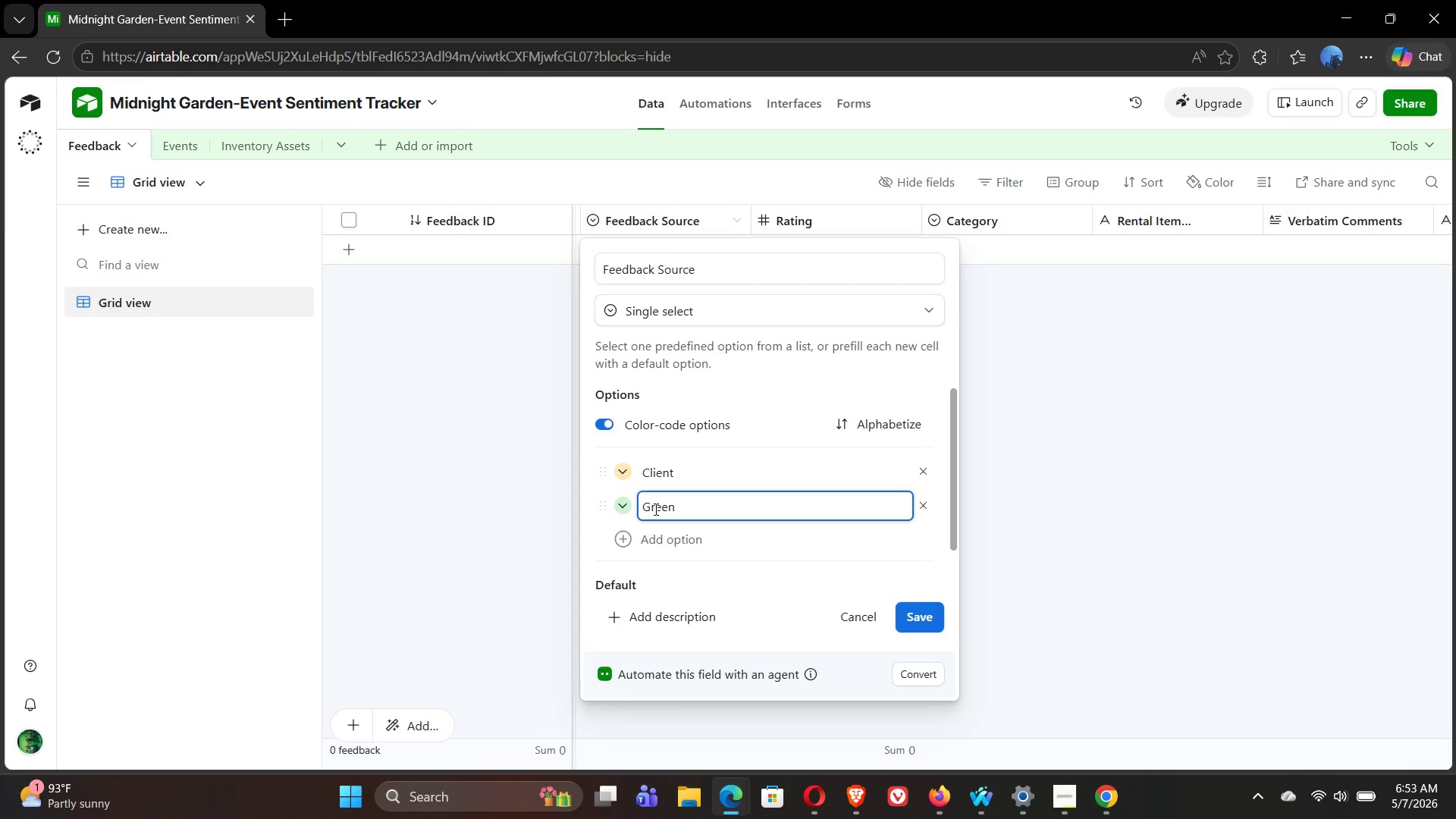 
key(Backspace)
key(Backspace)
key(Backspace)
key(Backspace)
type(uest)
 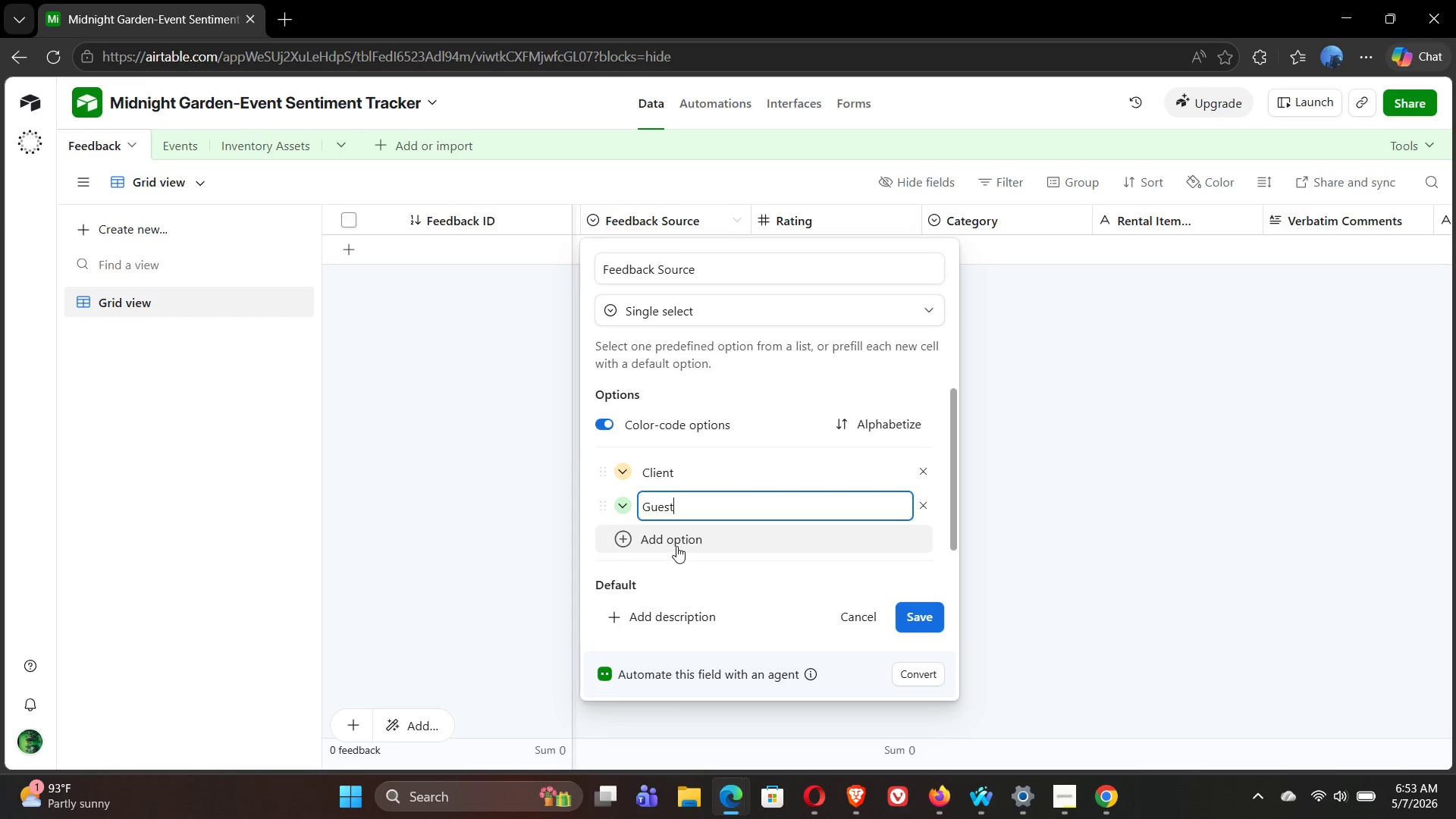 
left_click([673, 541])
 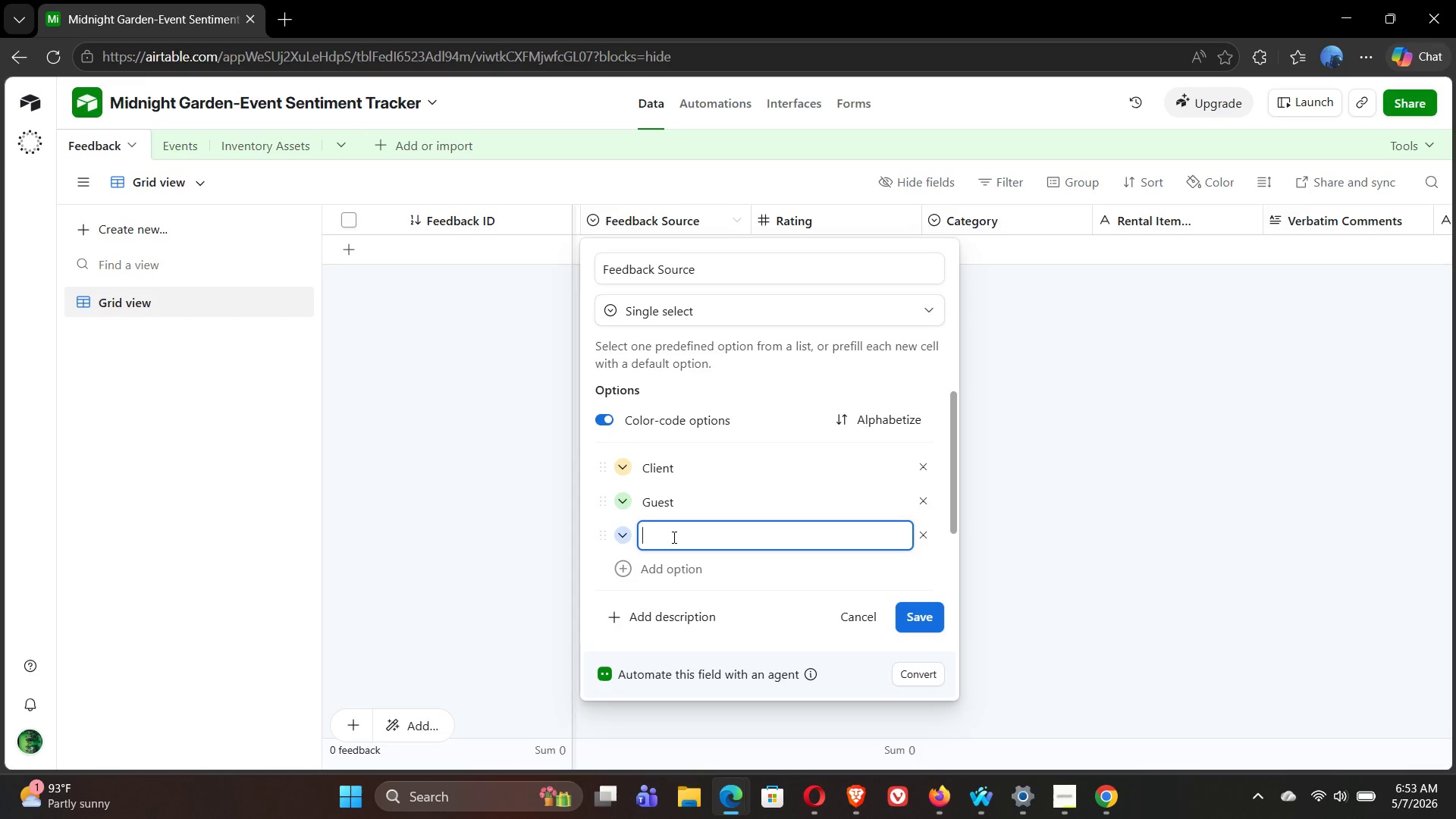 
wait(8.31)
 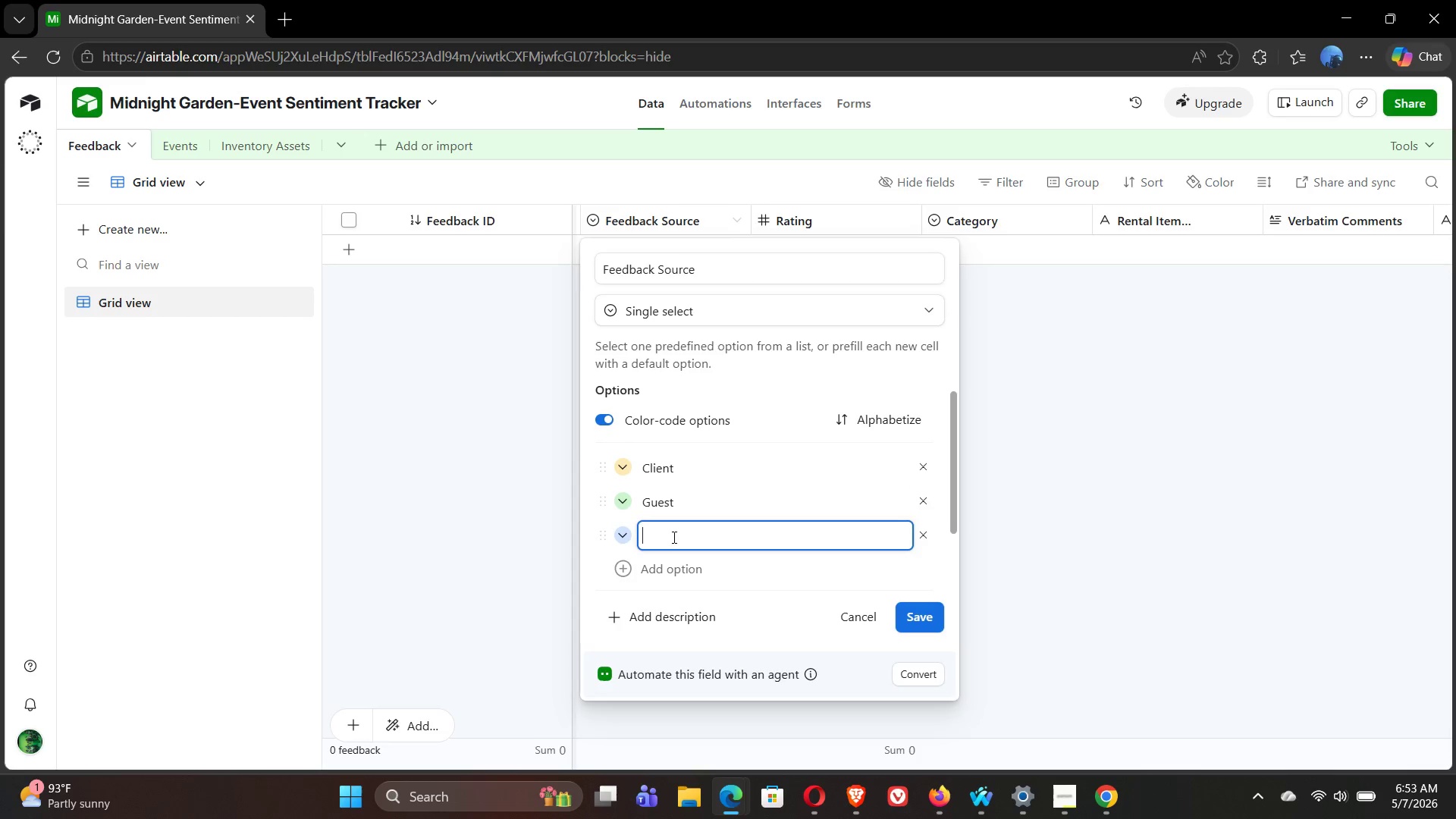 
type(Vendor)
 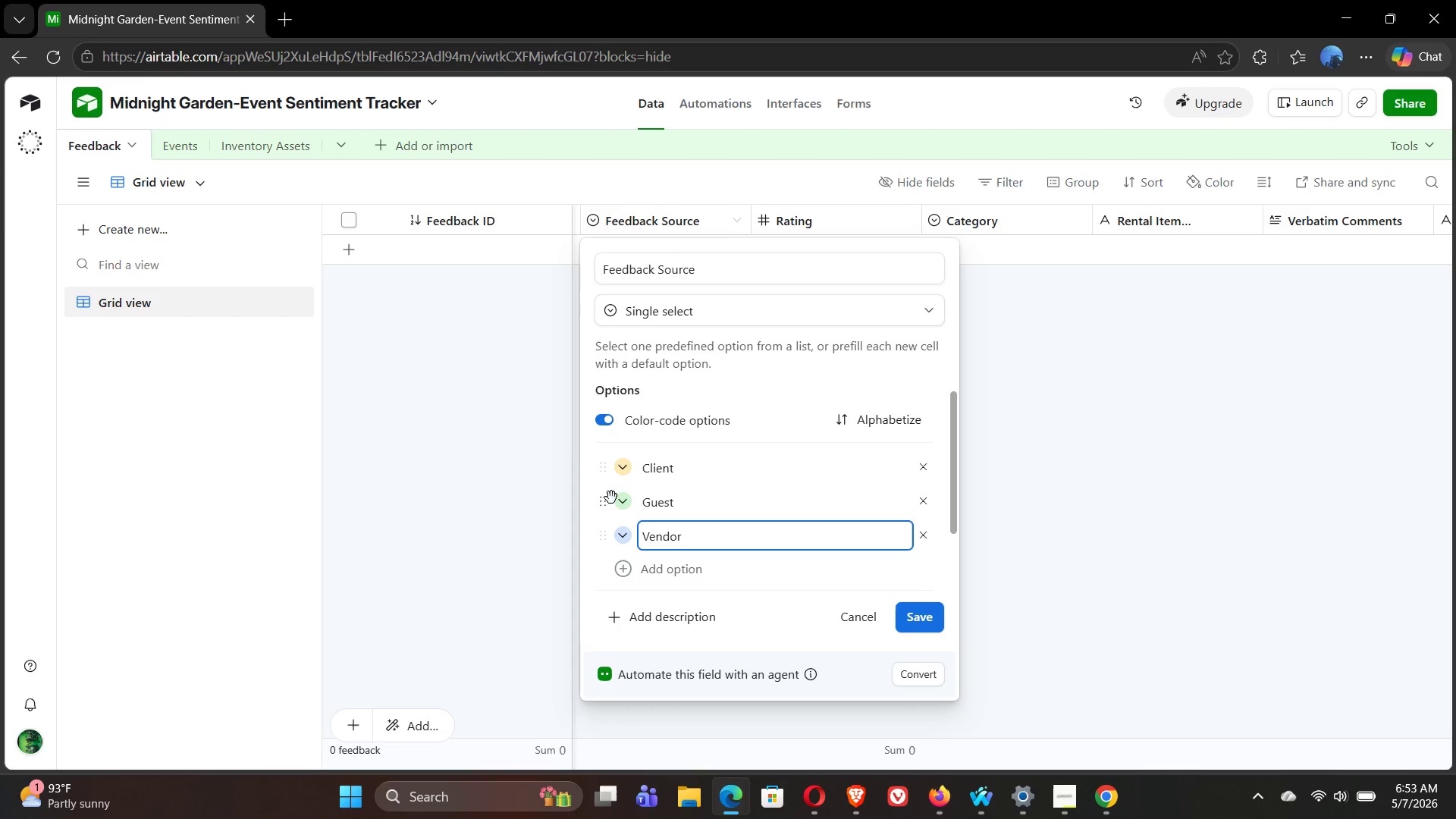 
left_click([626, 506])
 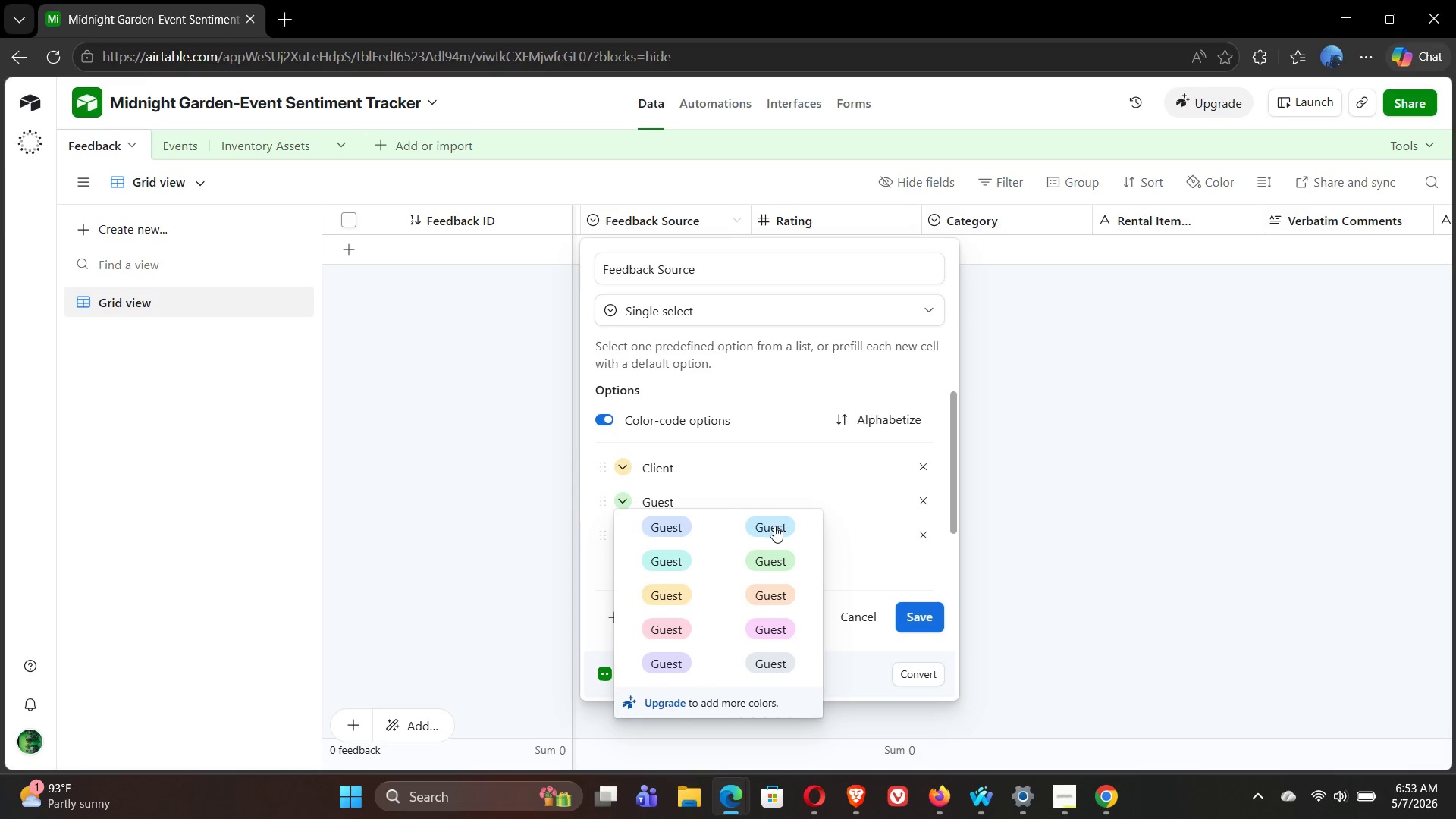 
left_click([774, 528])
 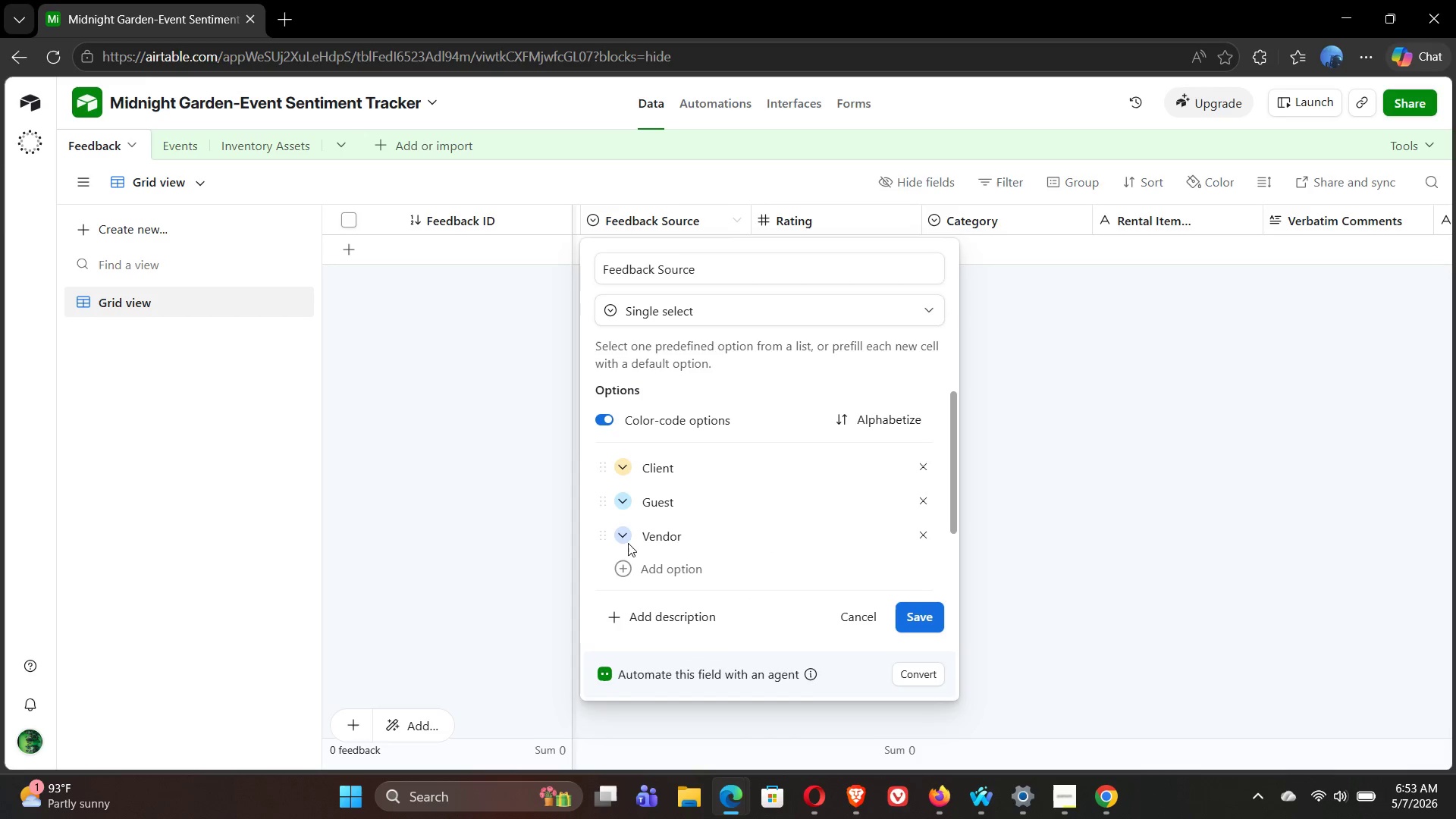 
left_click([626, 541])
 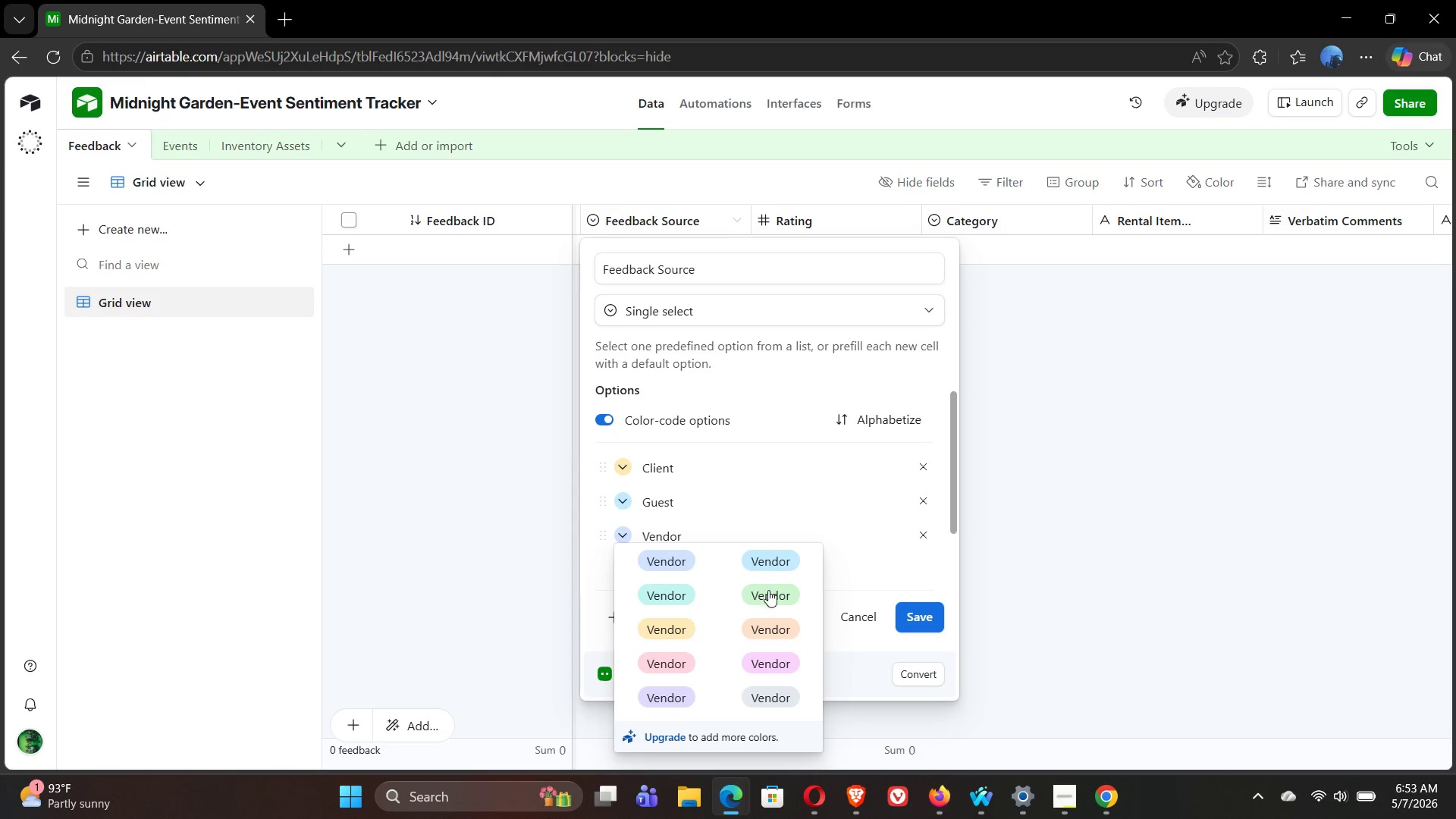 
left_click([770, 595])
 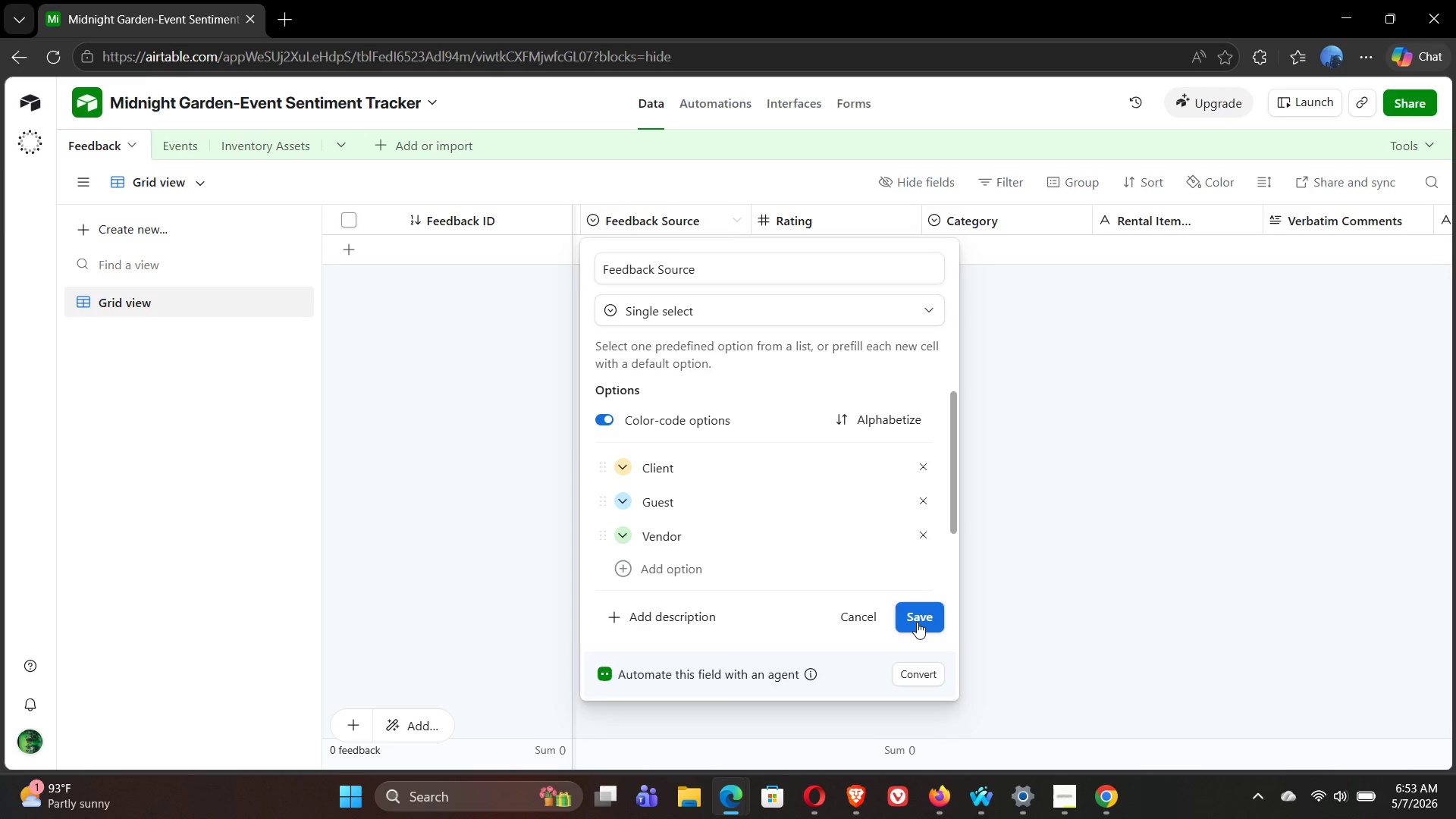 
left_click([917, 622])
 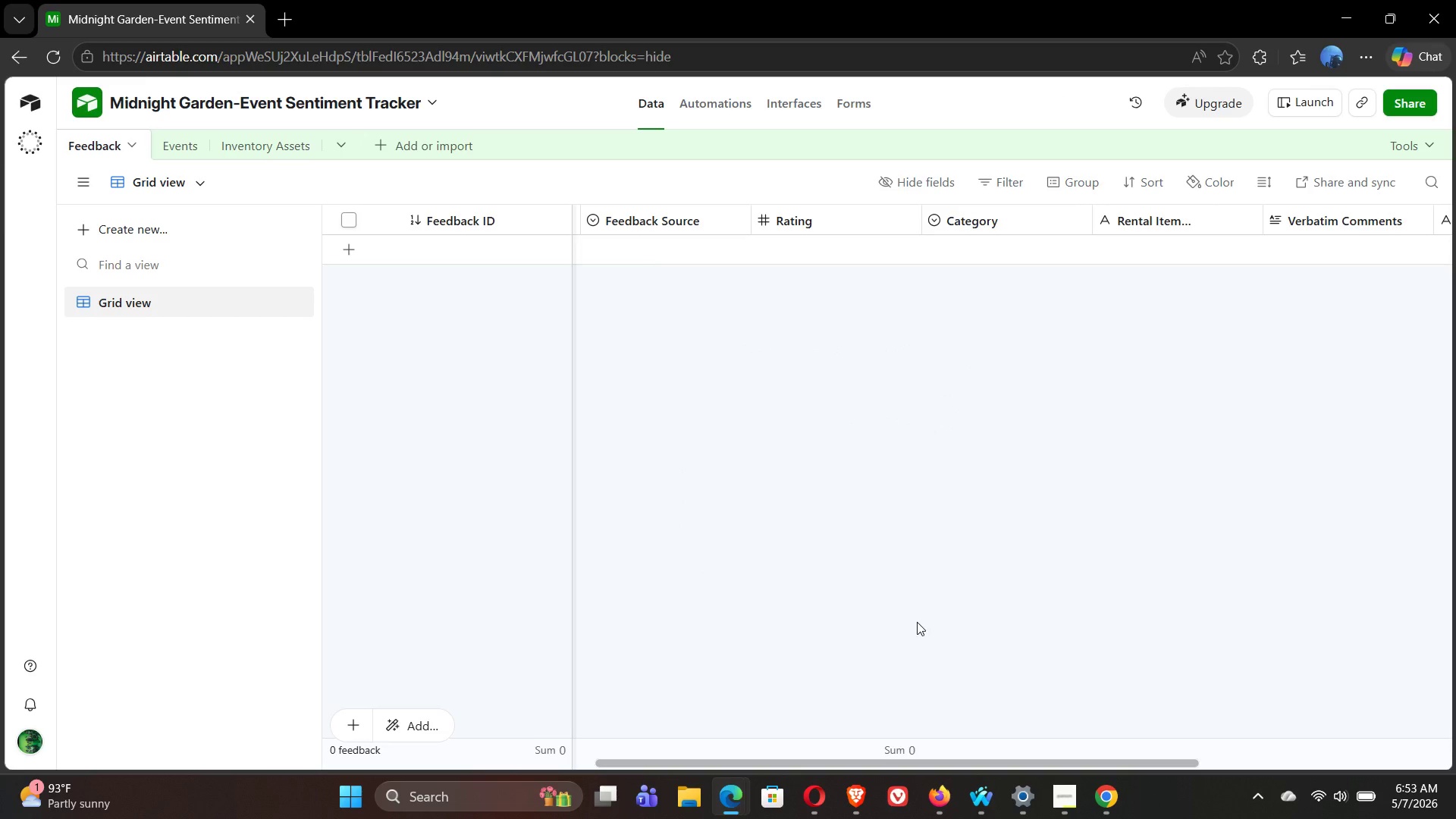 
wait(23.55)
 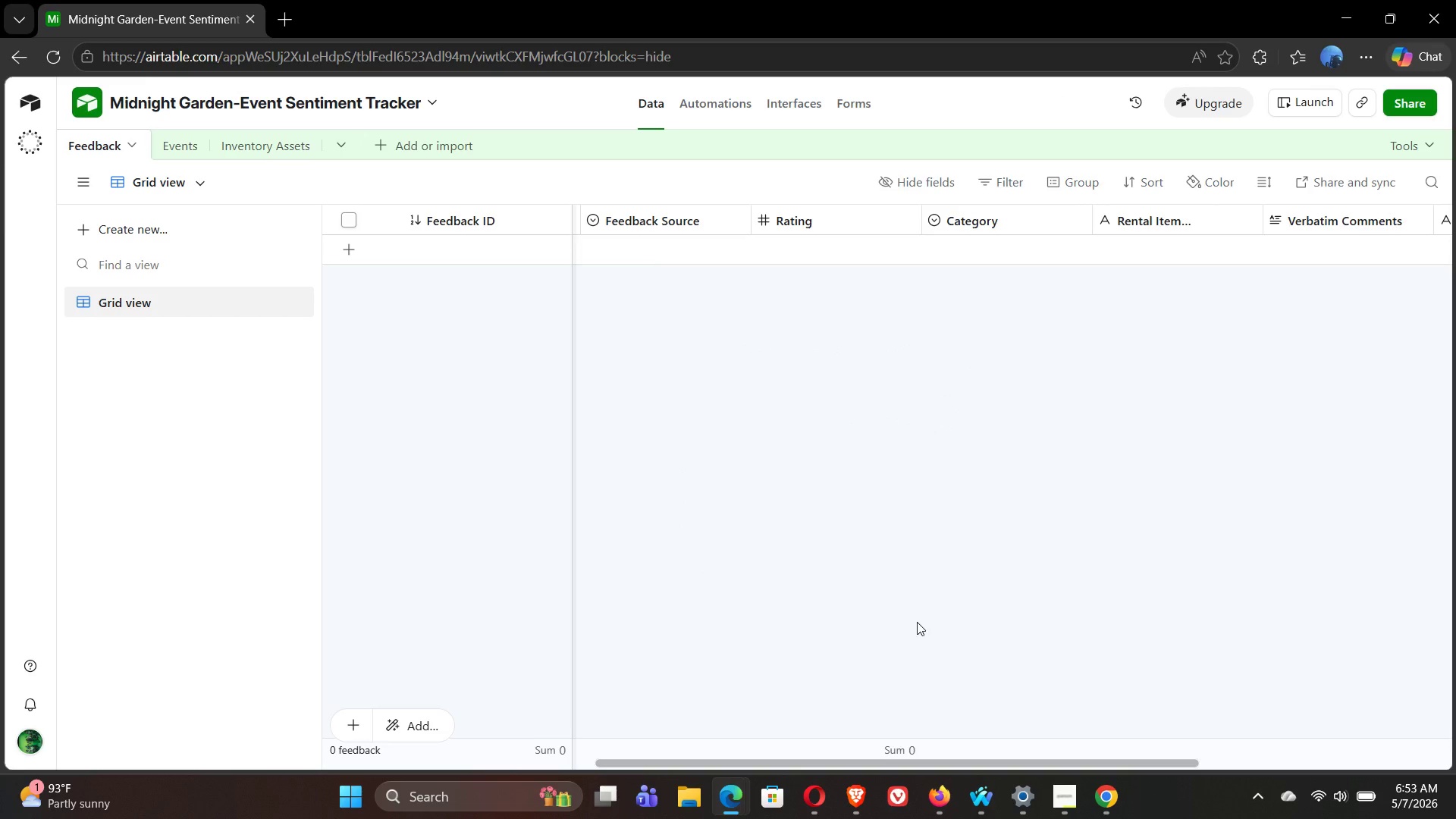 
double_click([986, 222])
 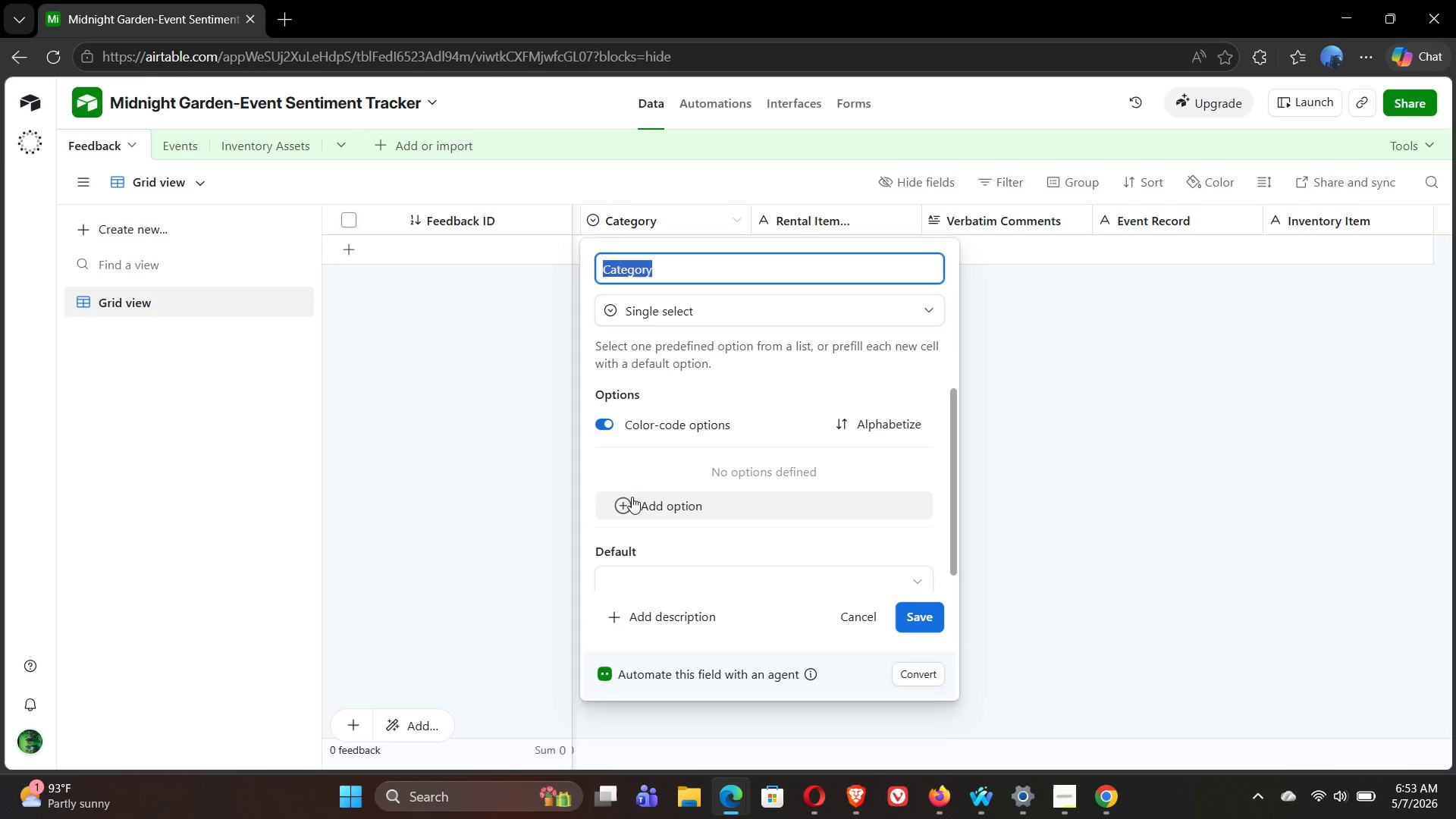 
left_click([626, 503])
 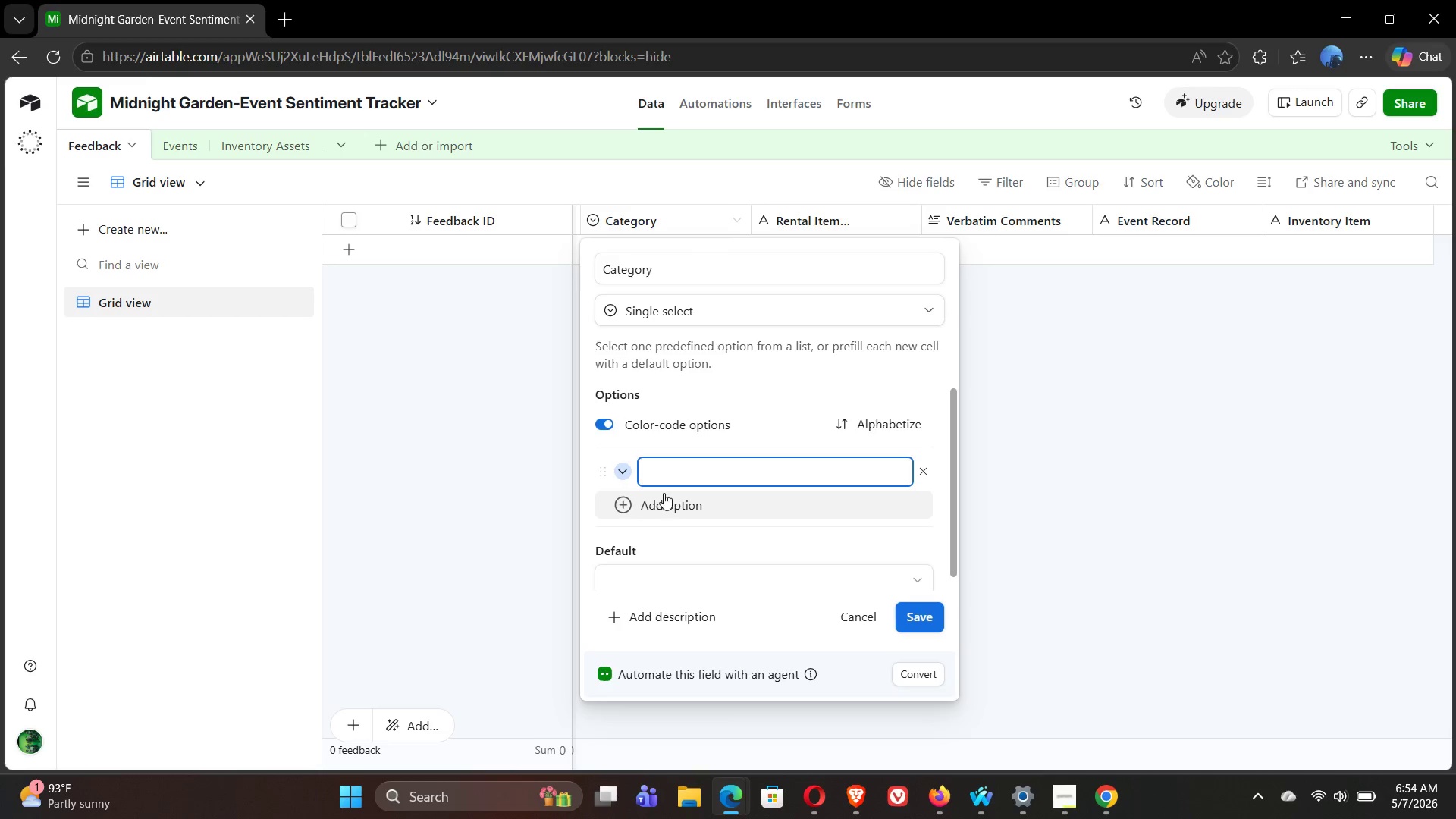 
wait(43.0)
 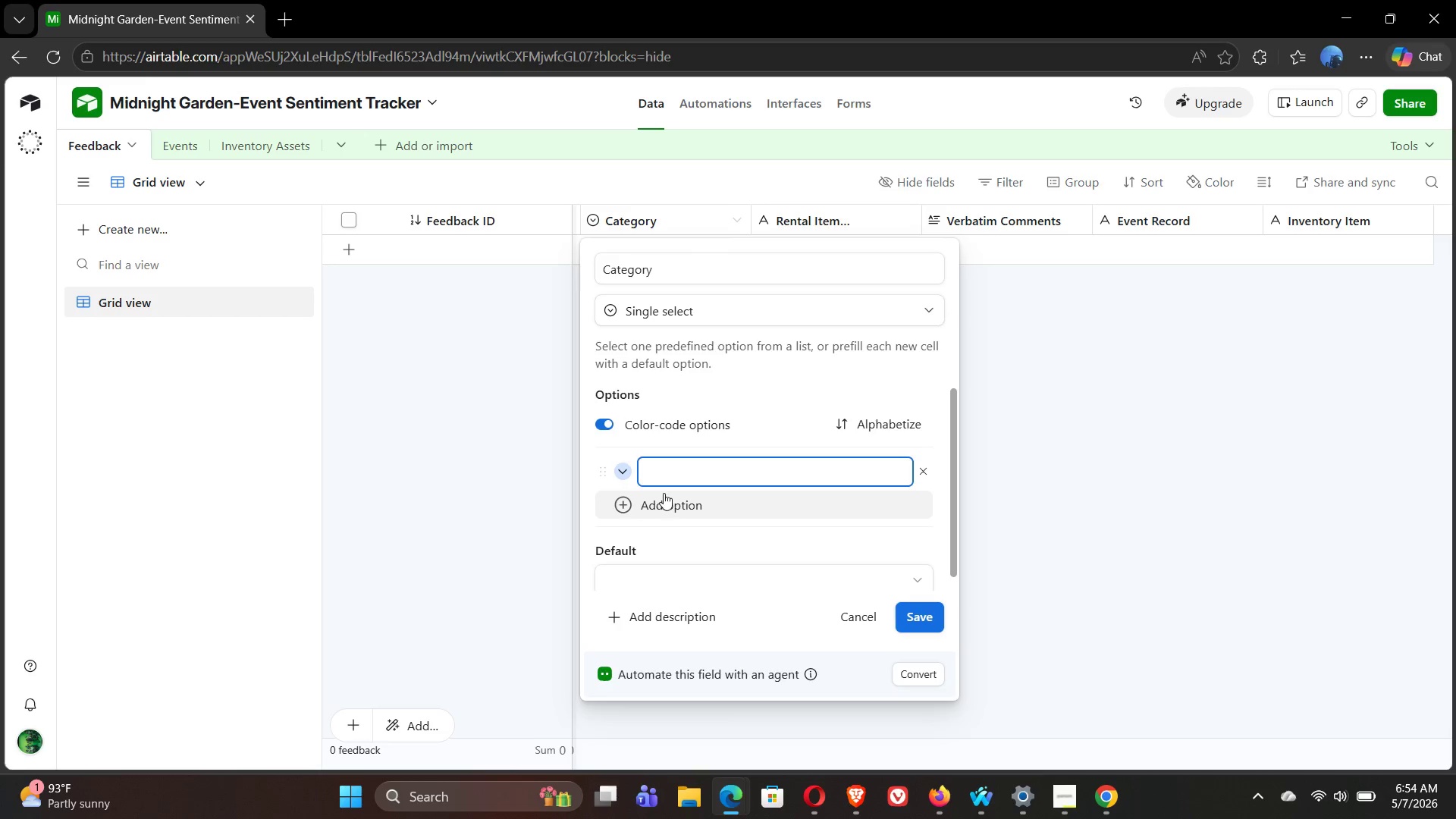 
type(Aesthetics)
 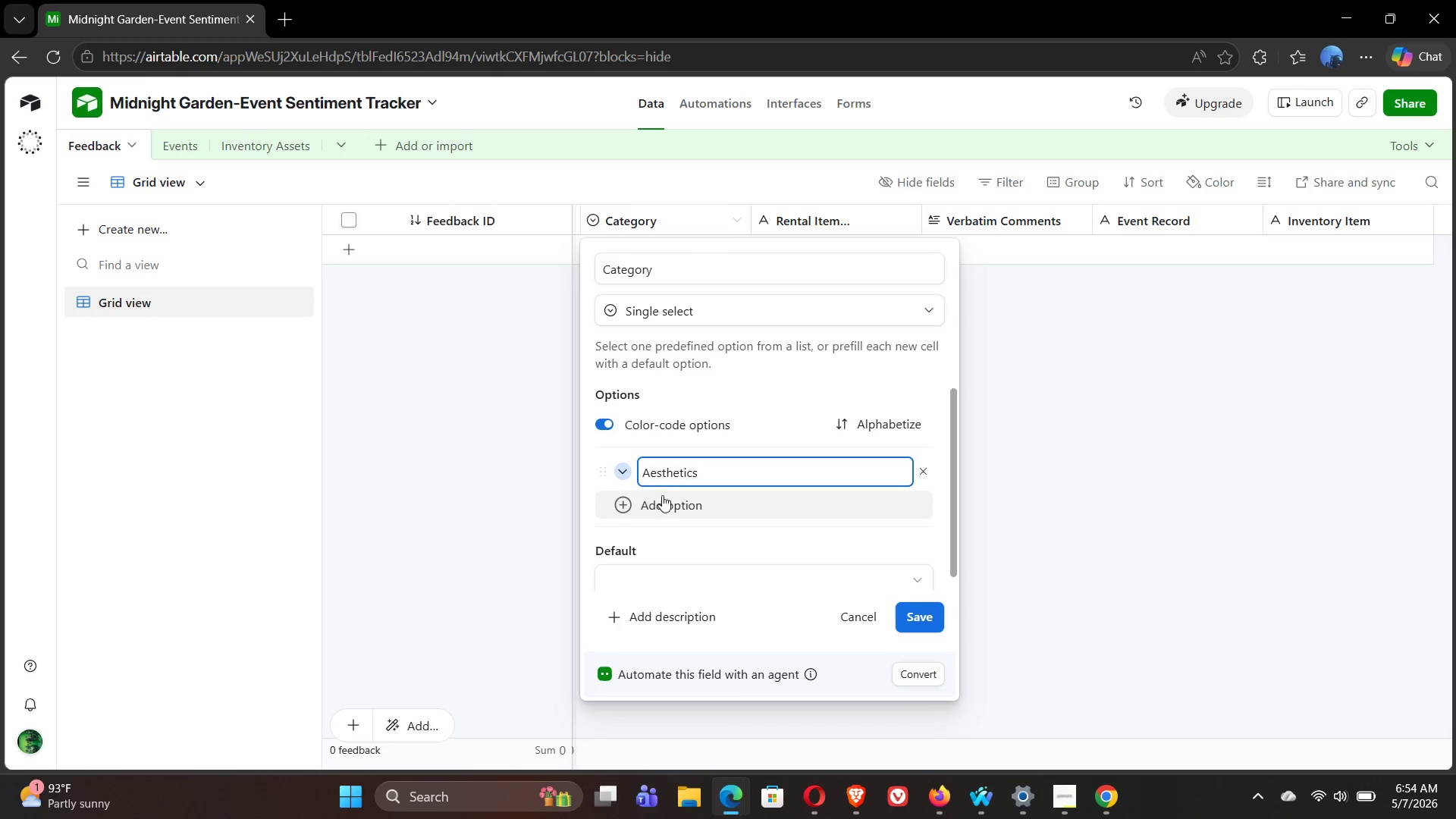 
left_click([625, 504])
 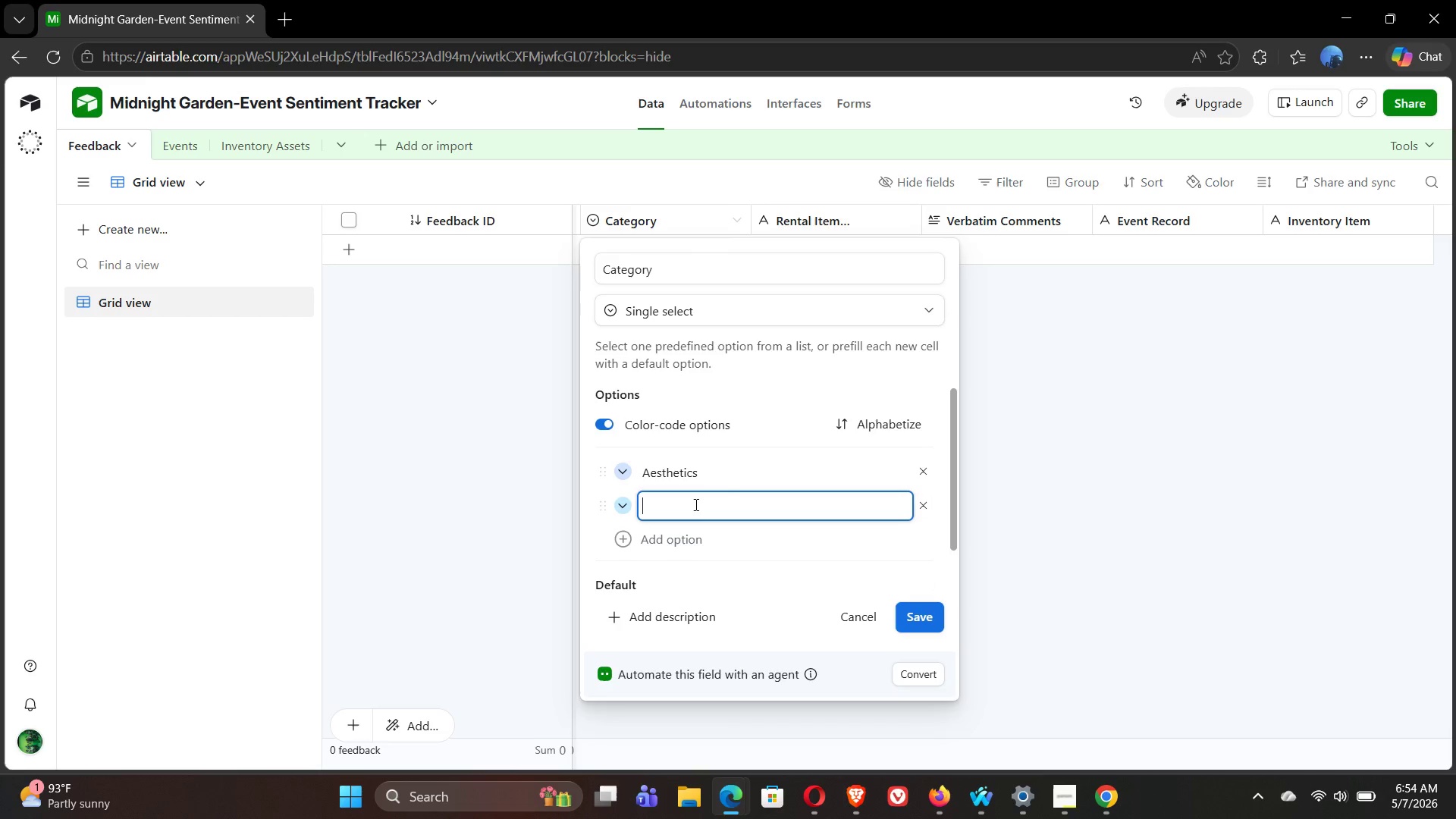 
type(Equipment Quality)
 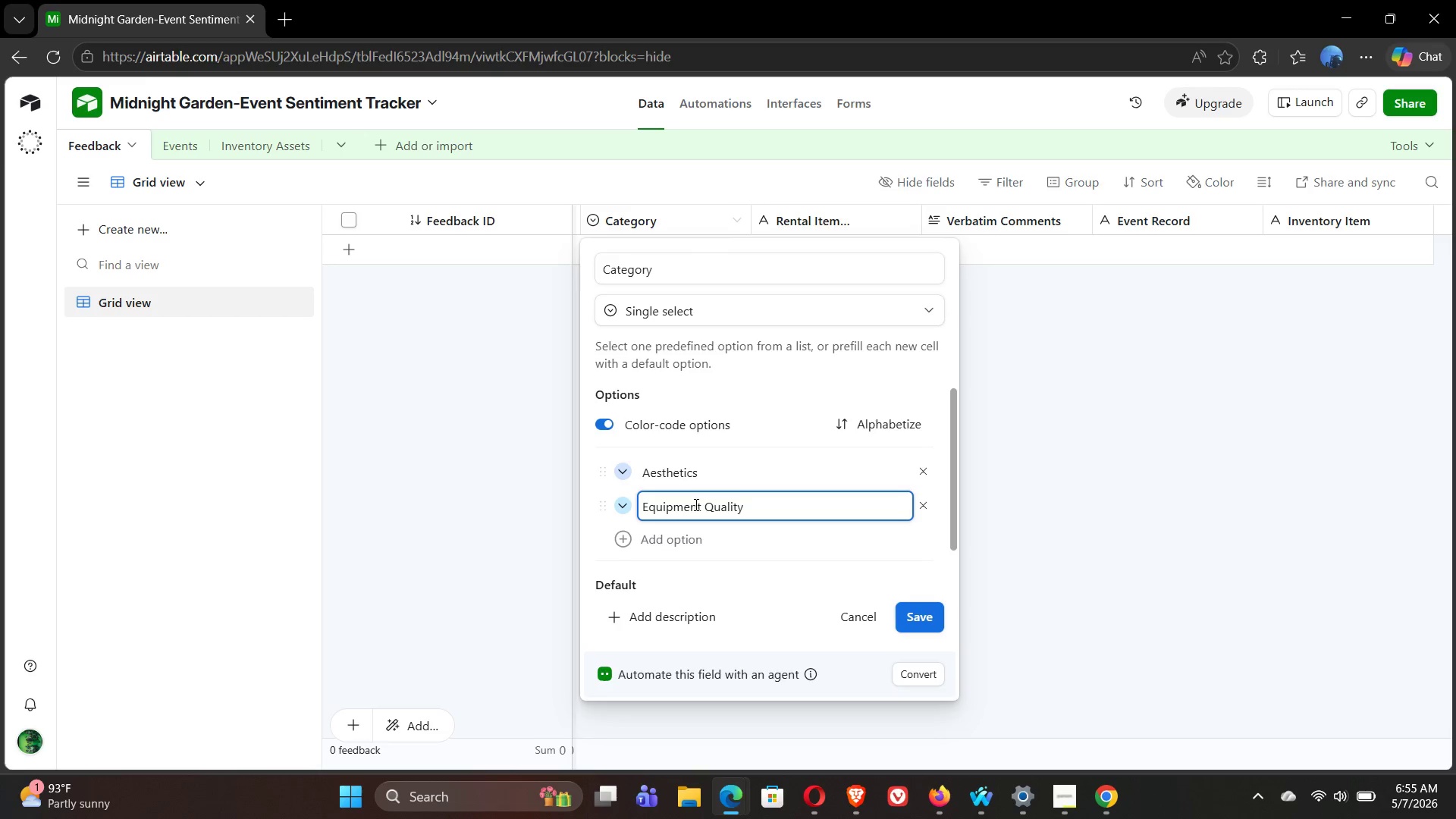 
left_click([622, 537])
 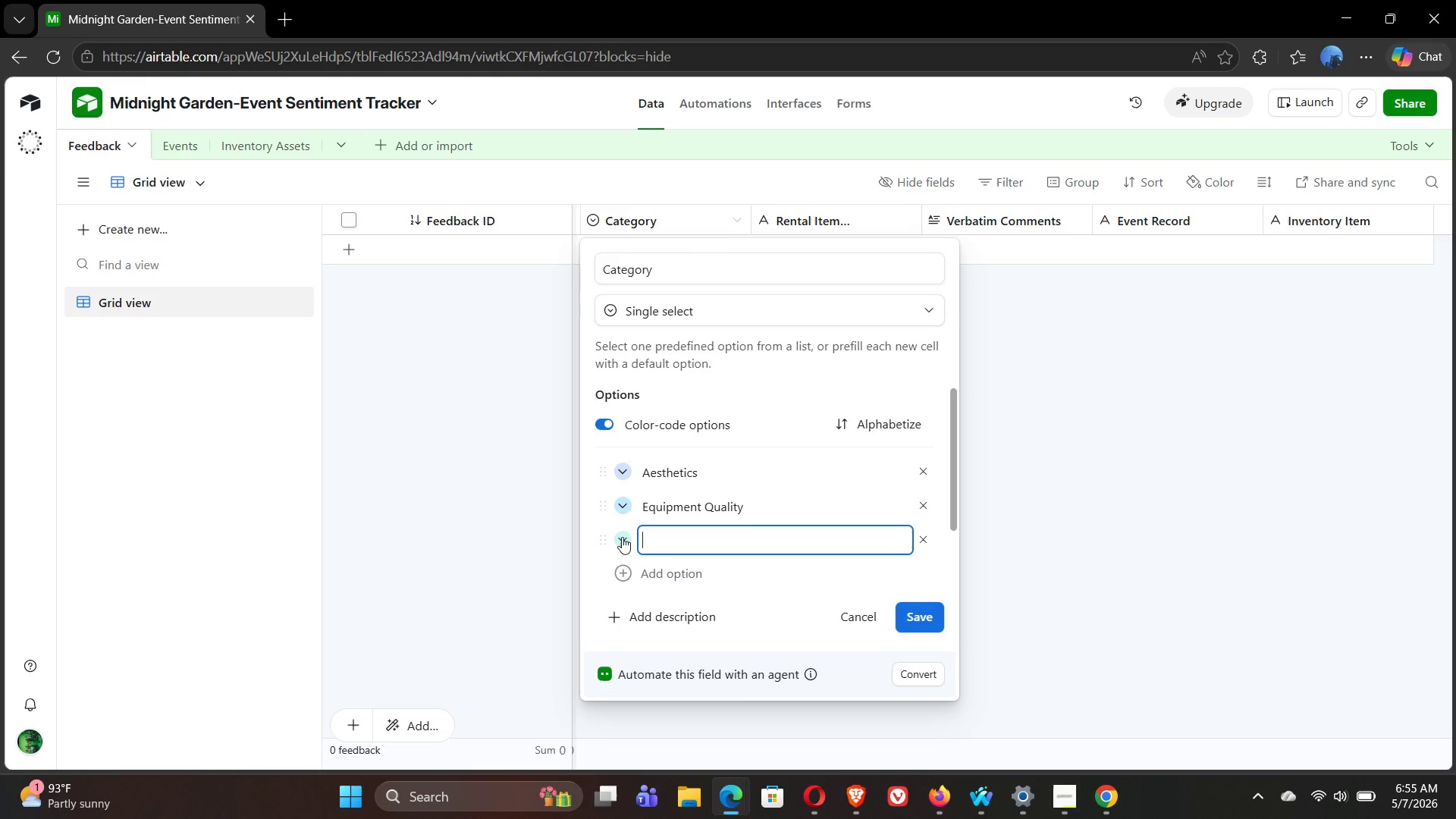 
type(Logistics)
 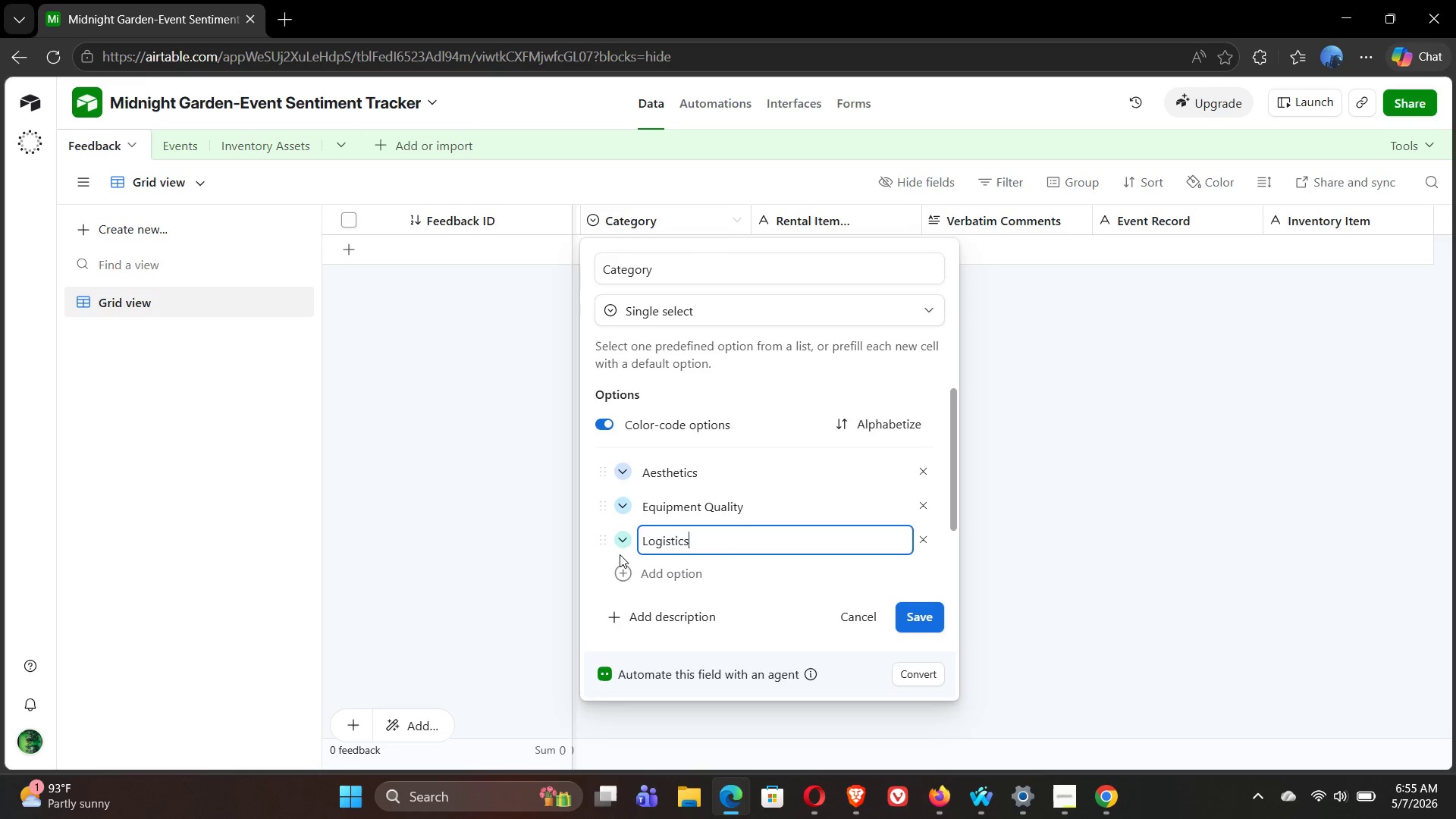 
left_click([620, 574])
 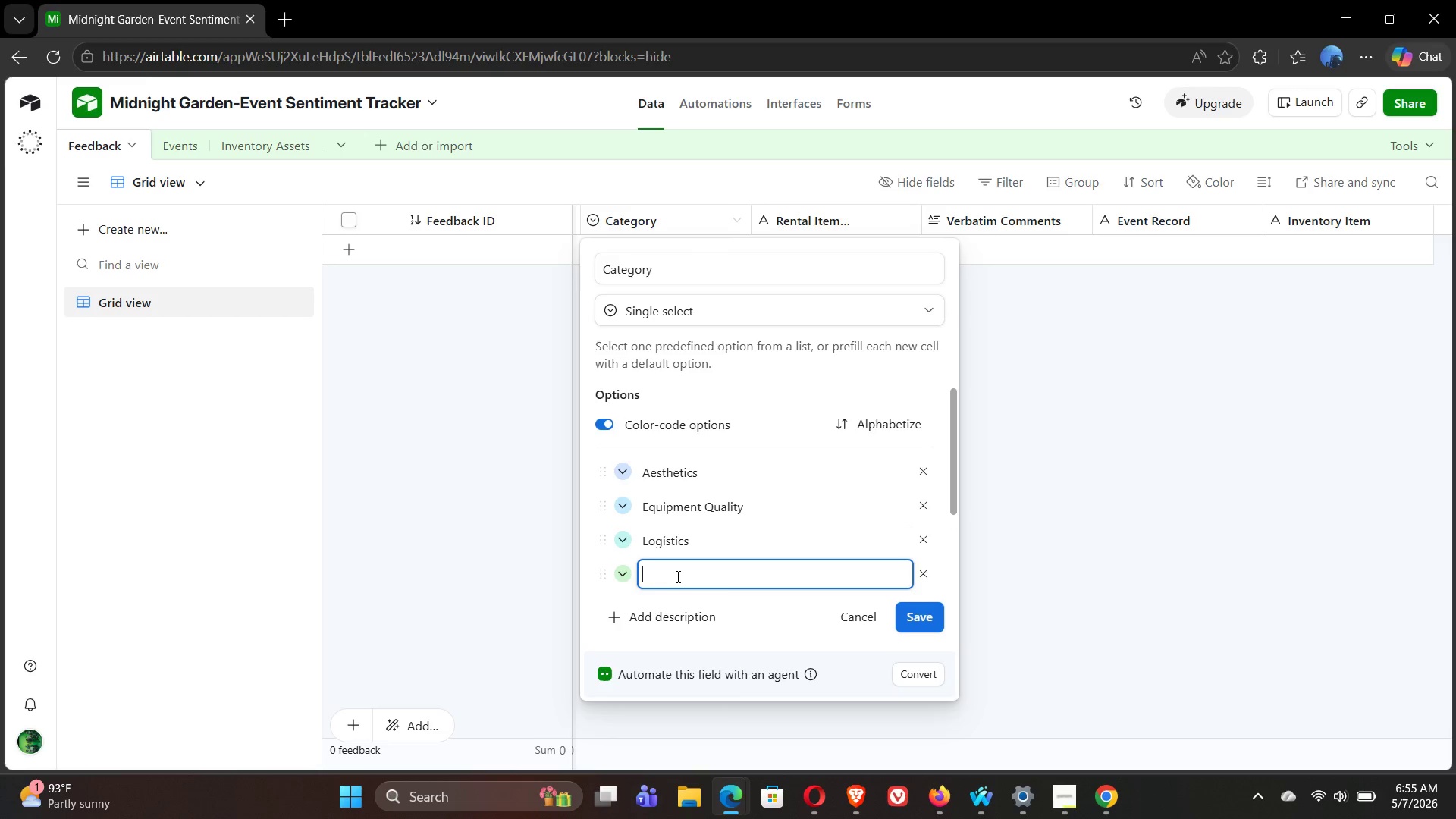 
type(Staffing)
 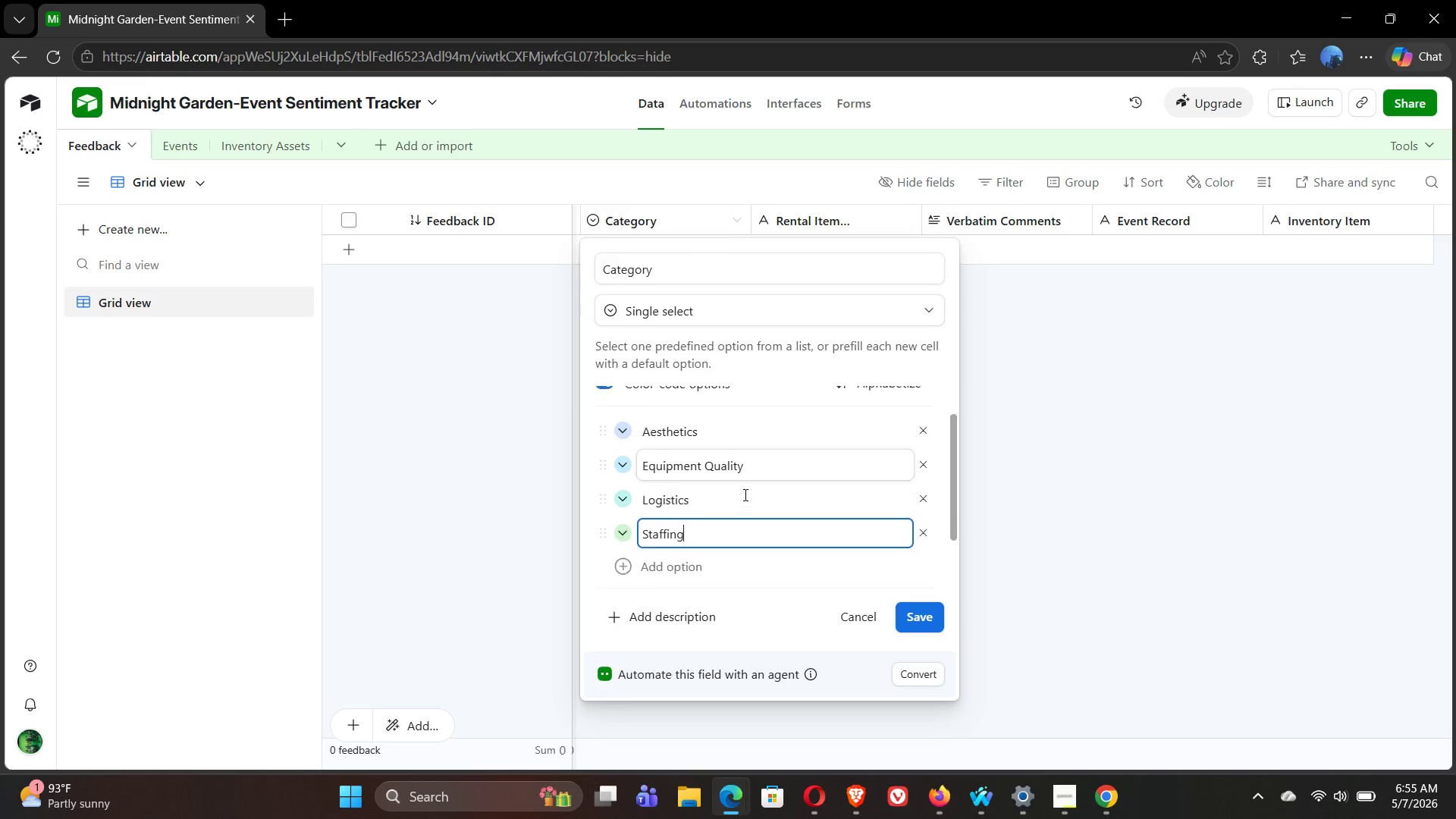 
wait(5.94)
 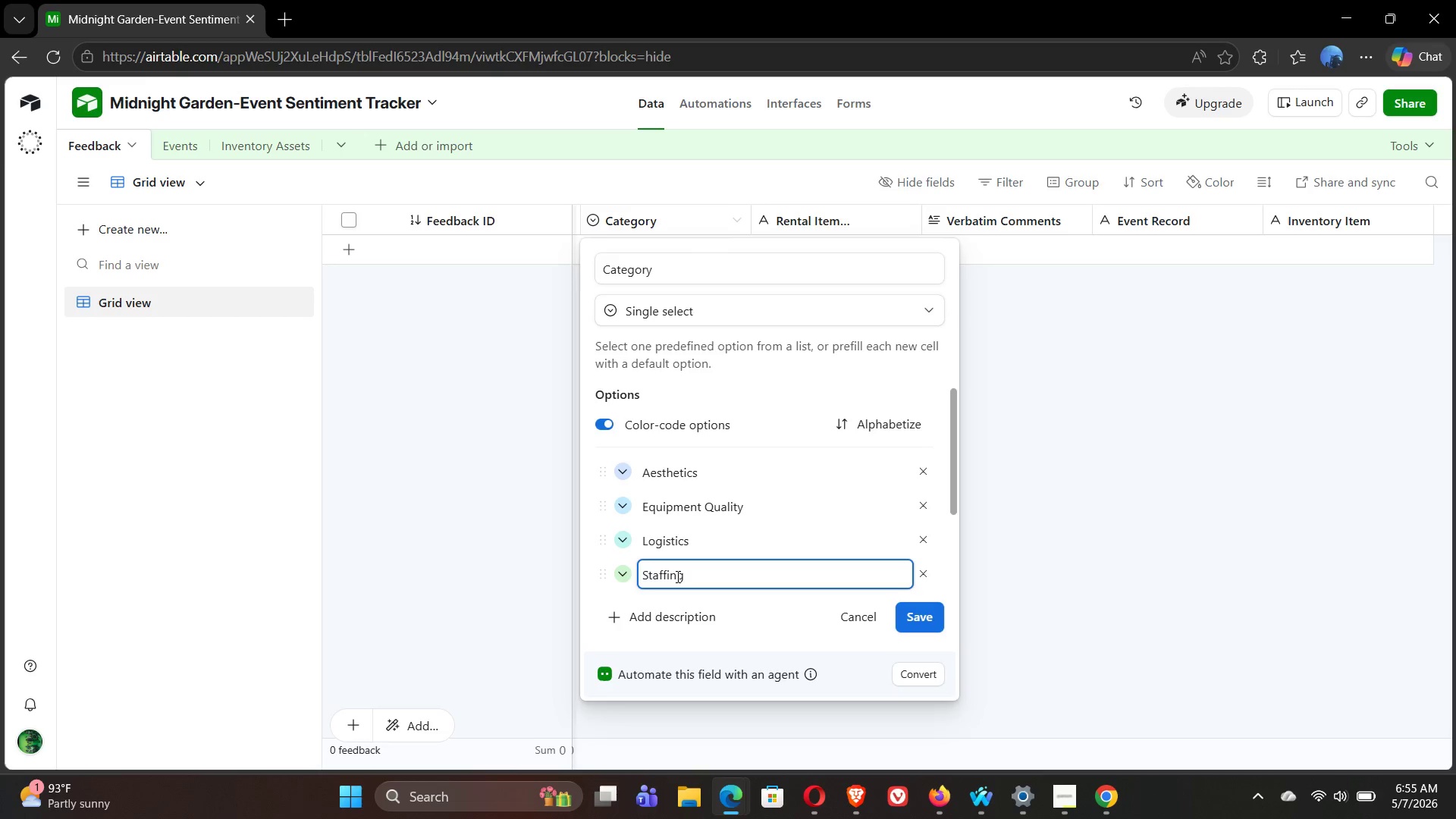 
left_click([627, 532])
 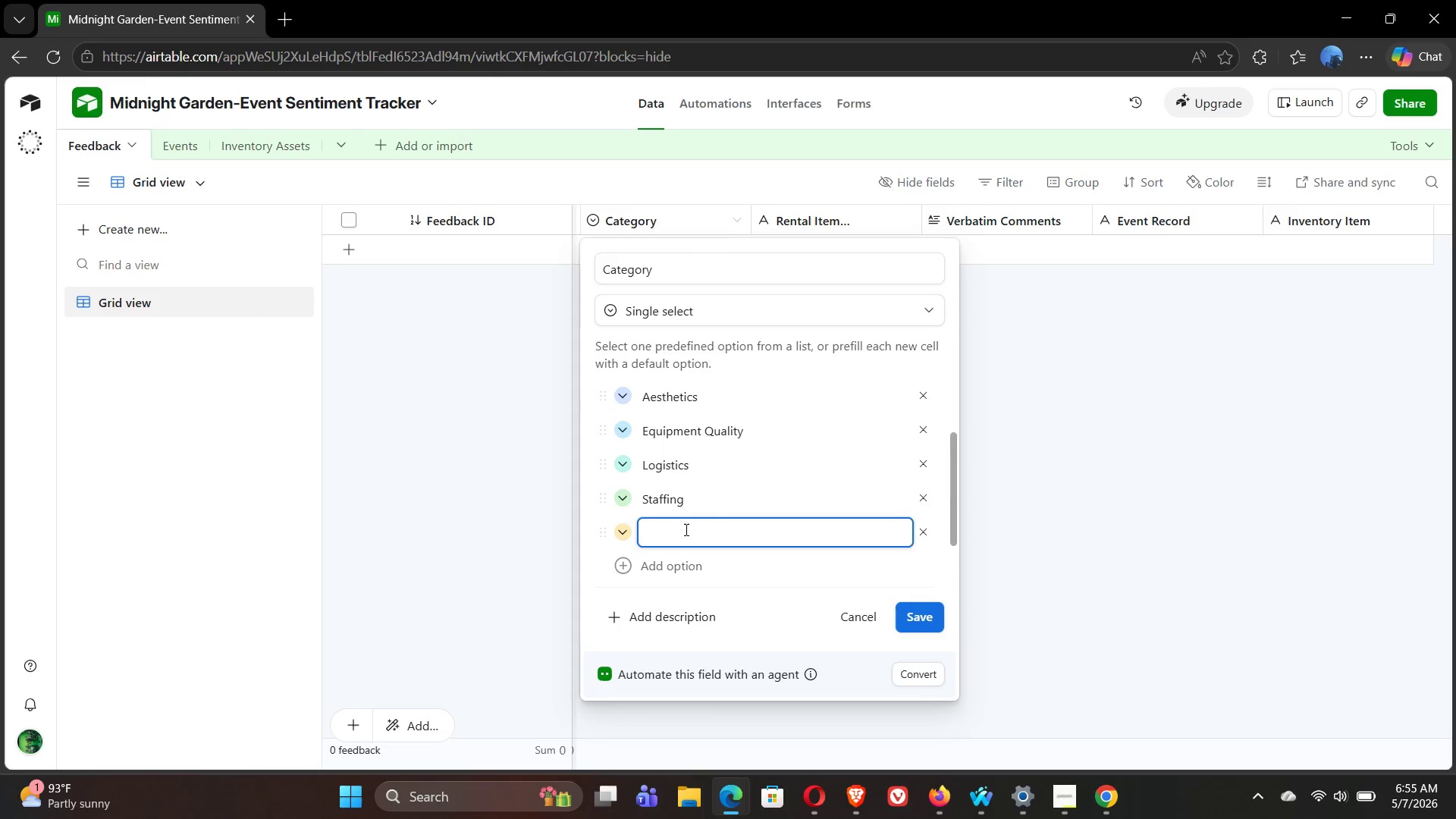 
type(Catering Support)
 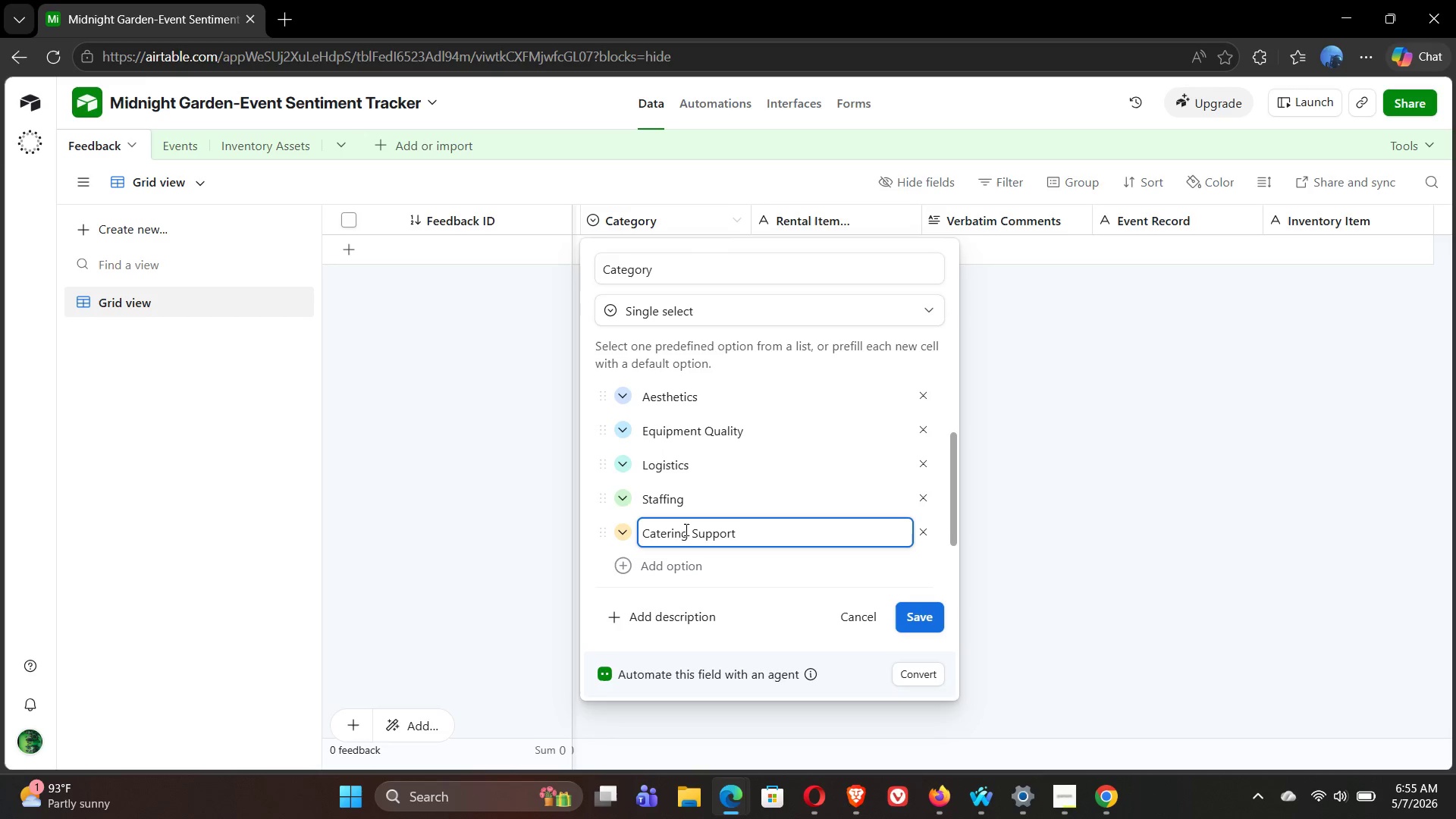 
wait(5.08)
 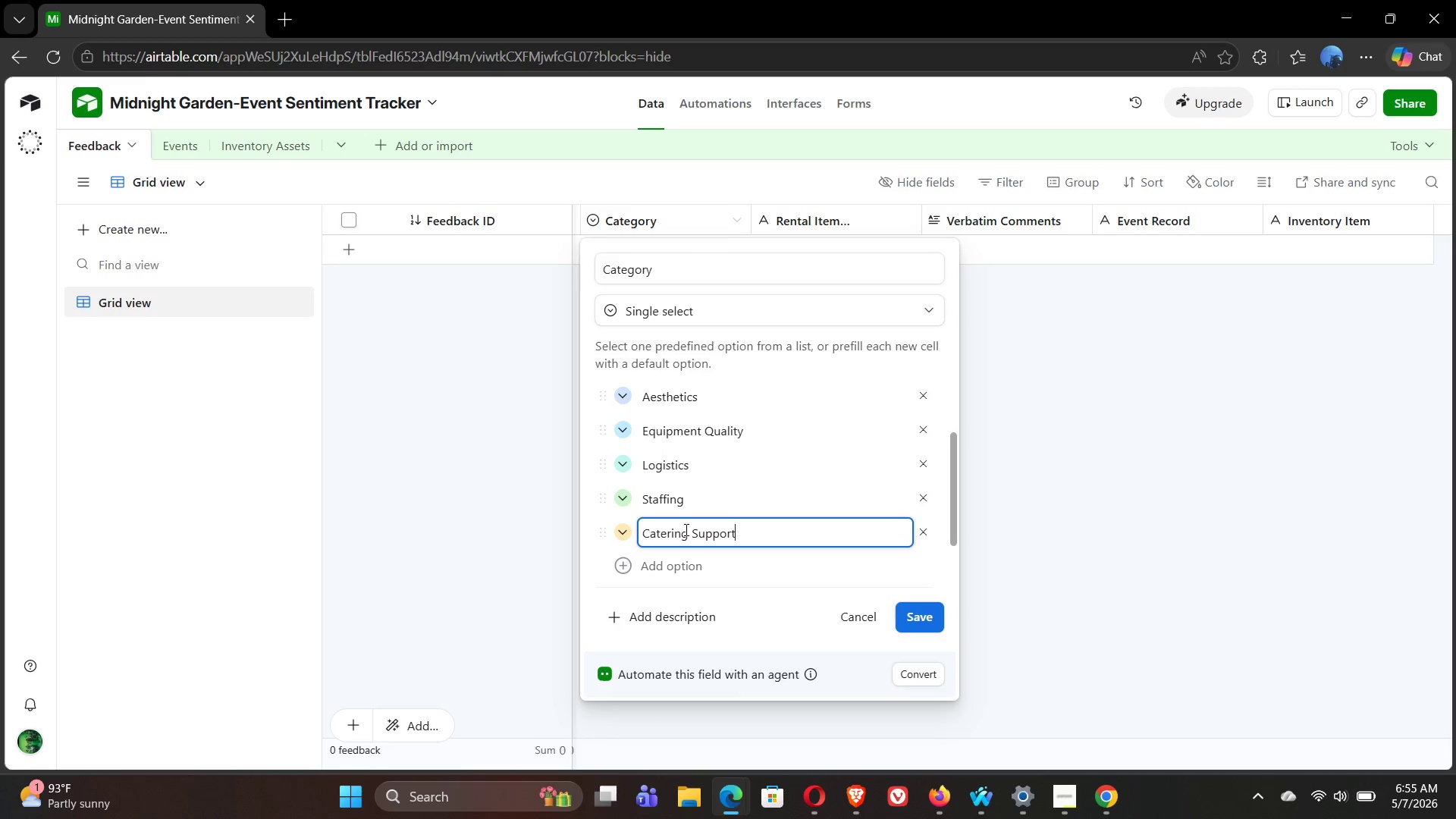 
left_click([927, 620])
 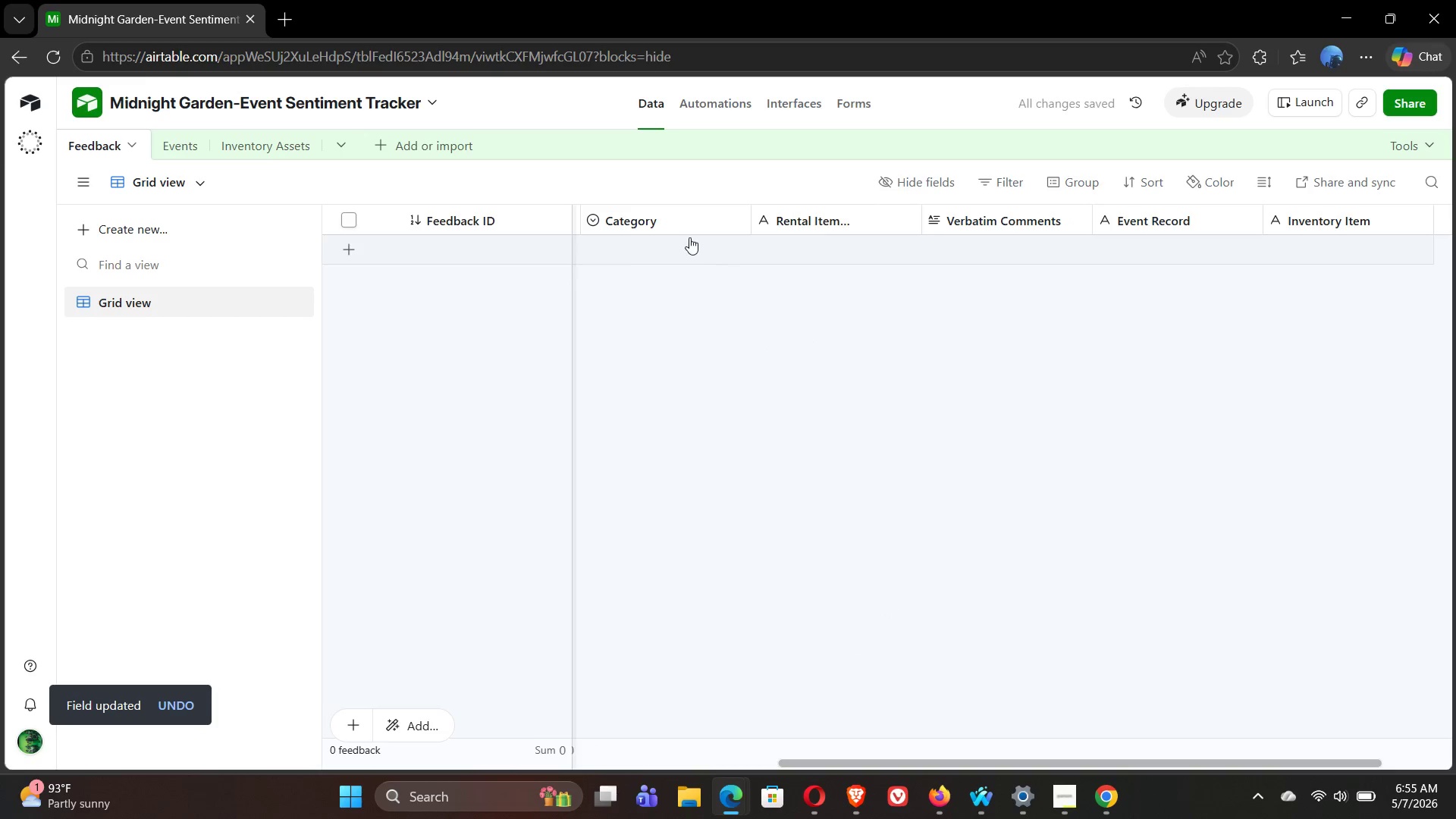 
double_click([660, 224])
 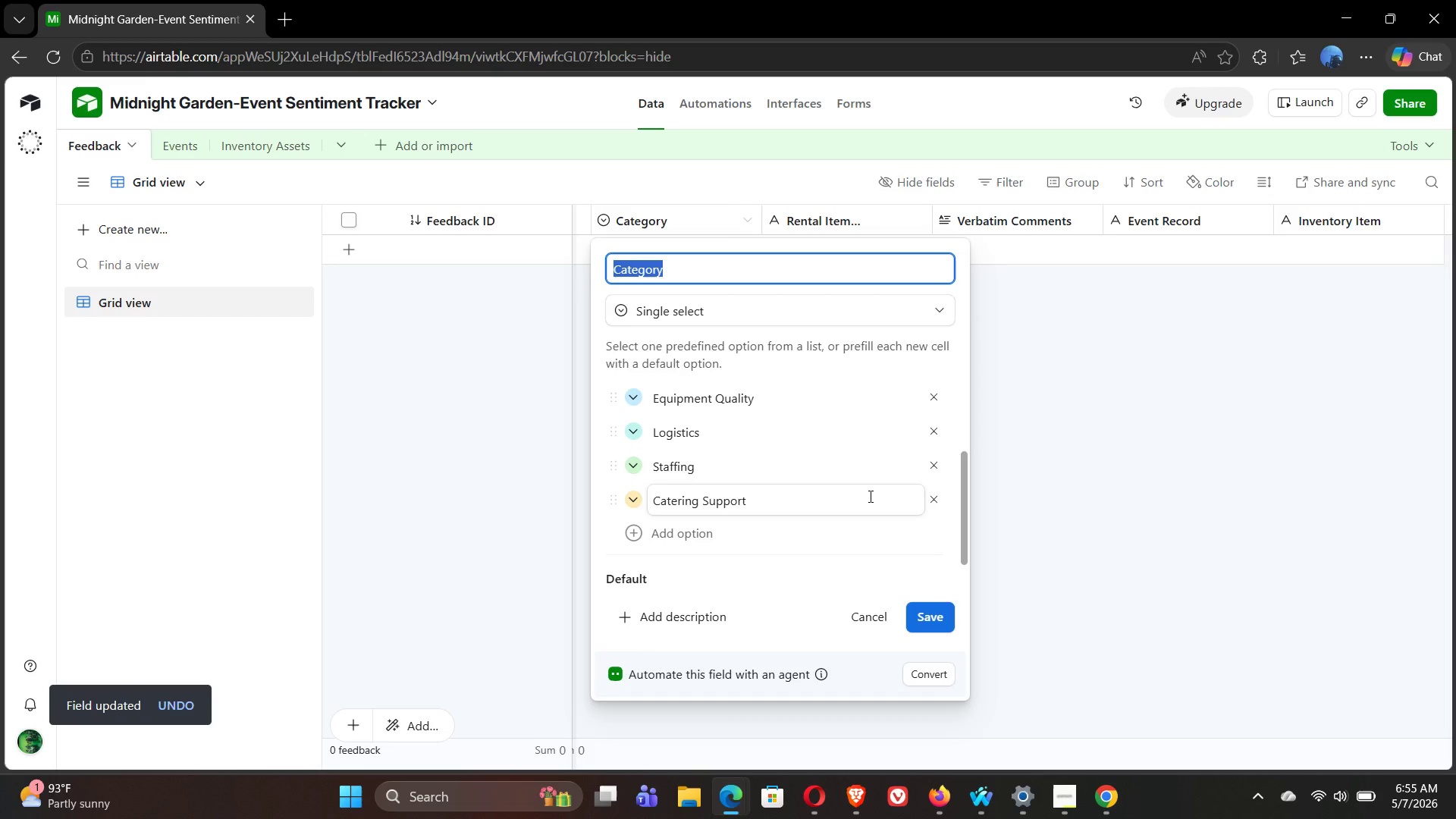 
left_click([872, 612])
 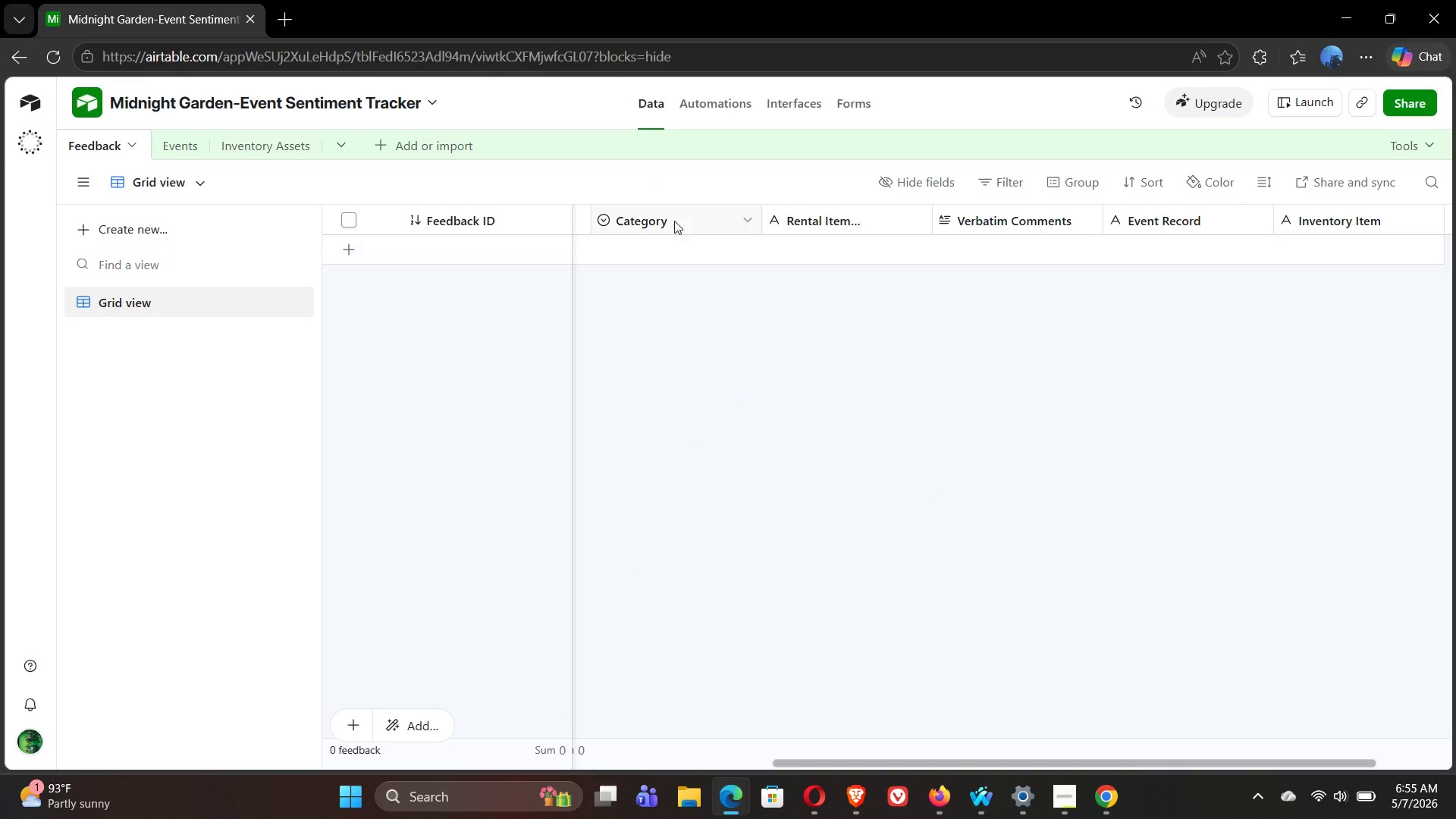 
double_click([674, 220])
 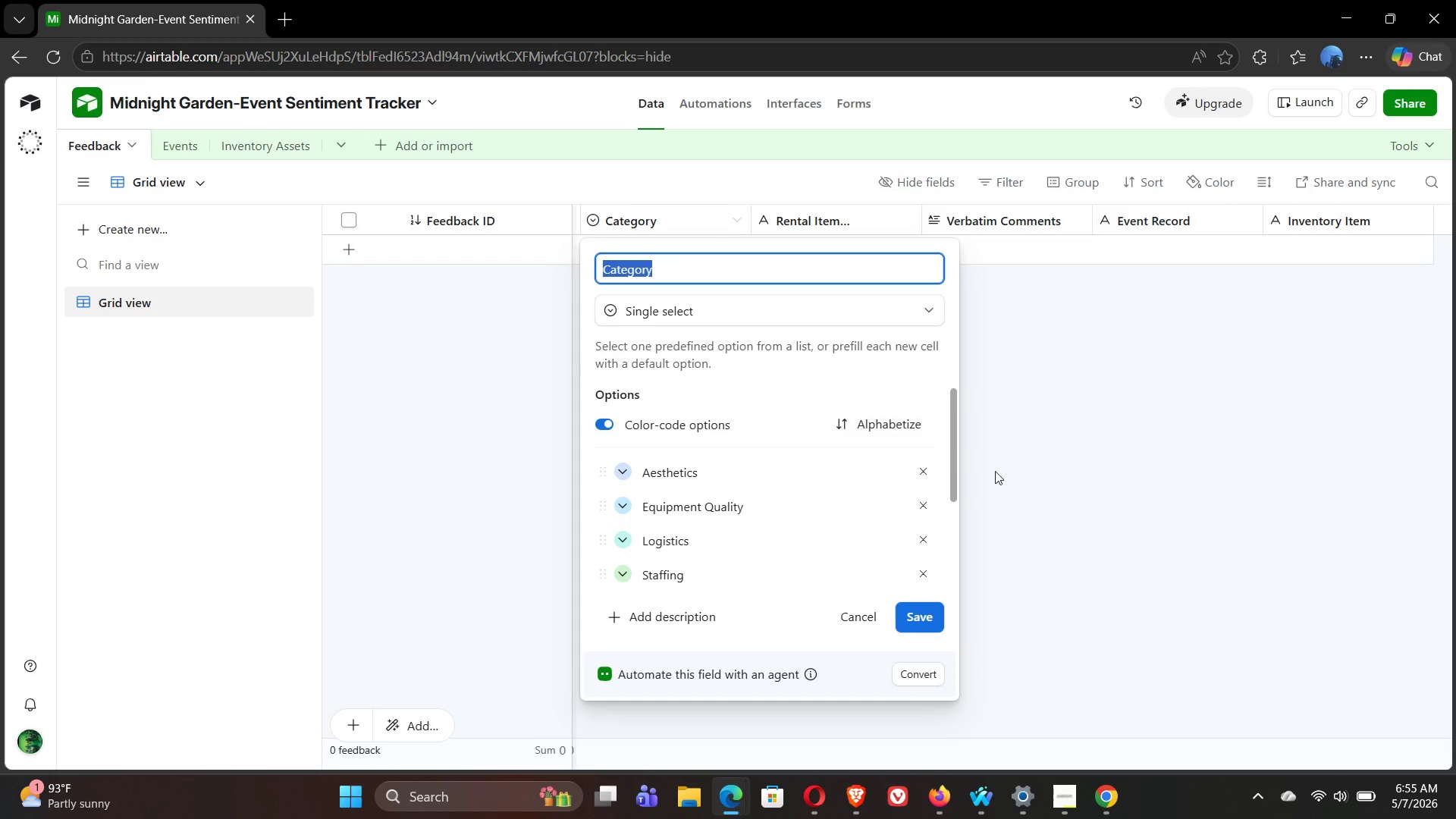 
left_click([1006, 476])
 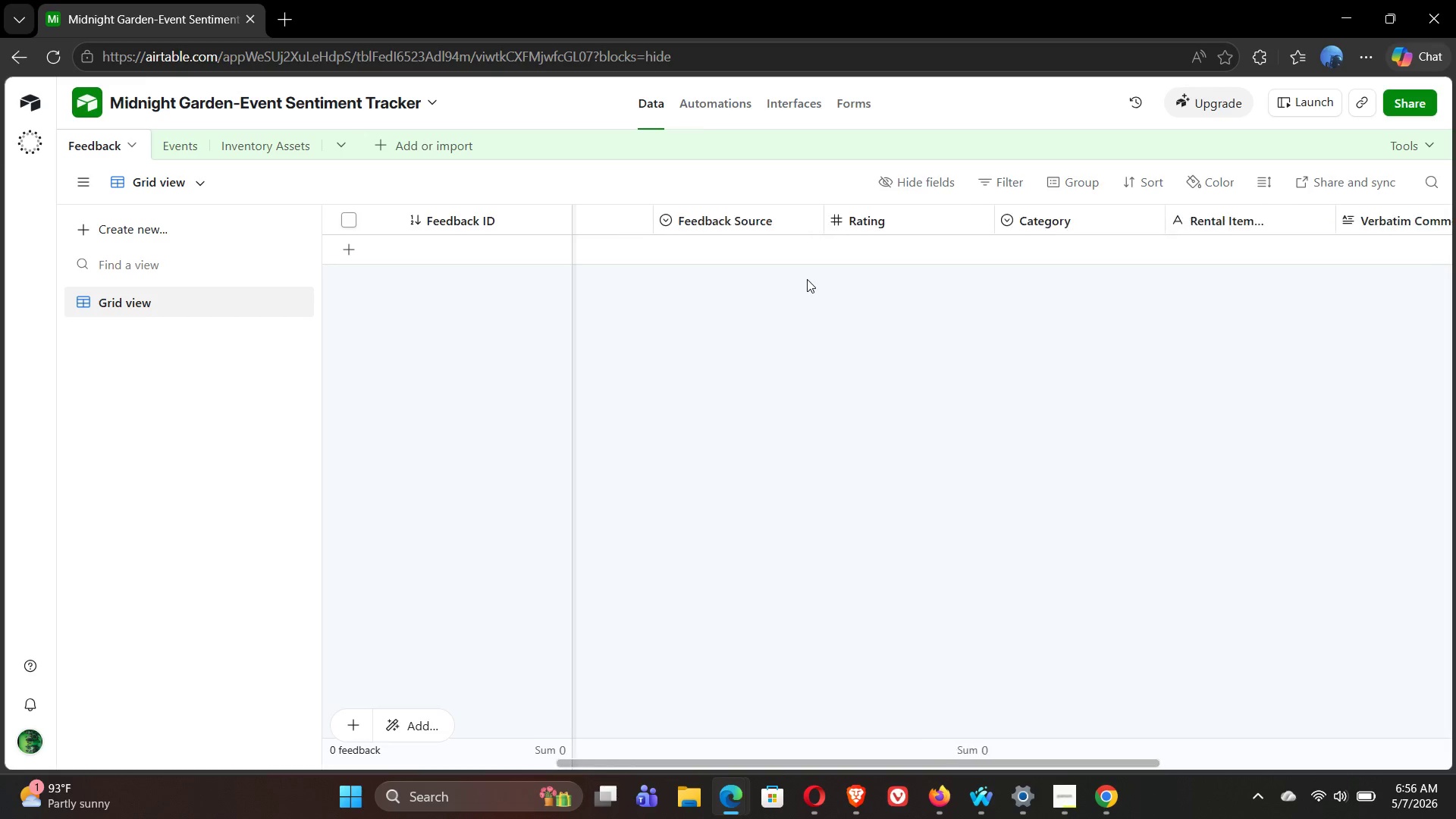 
wait(6.31)
 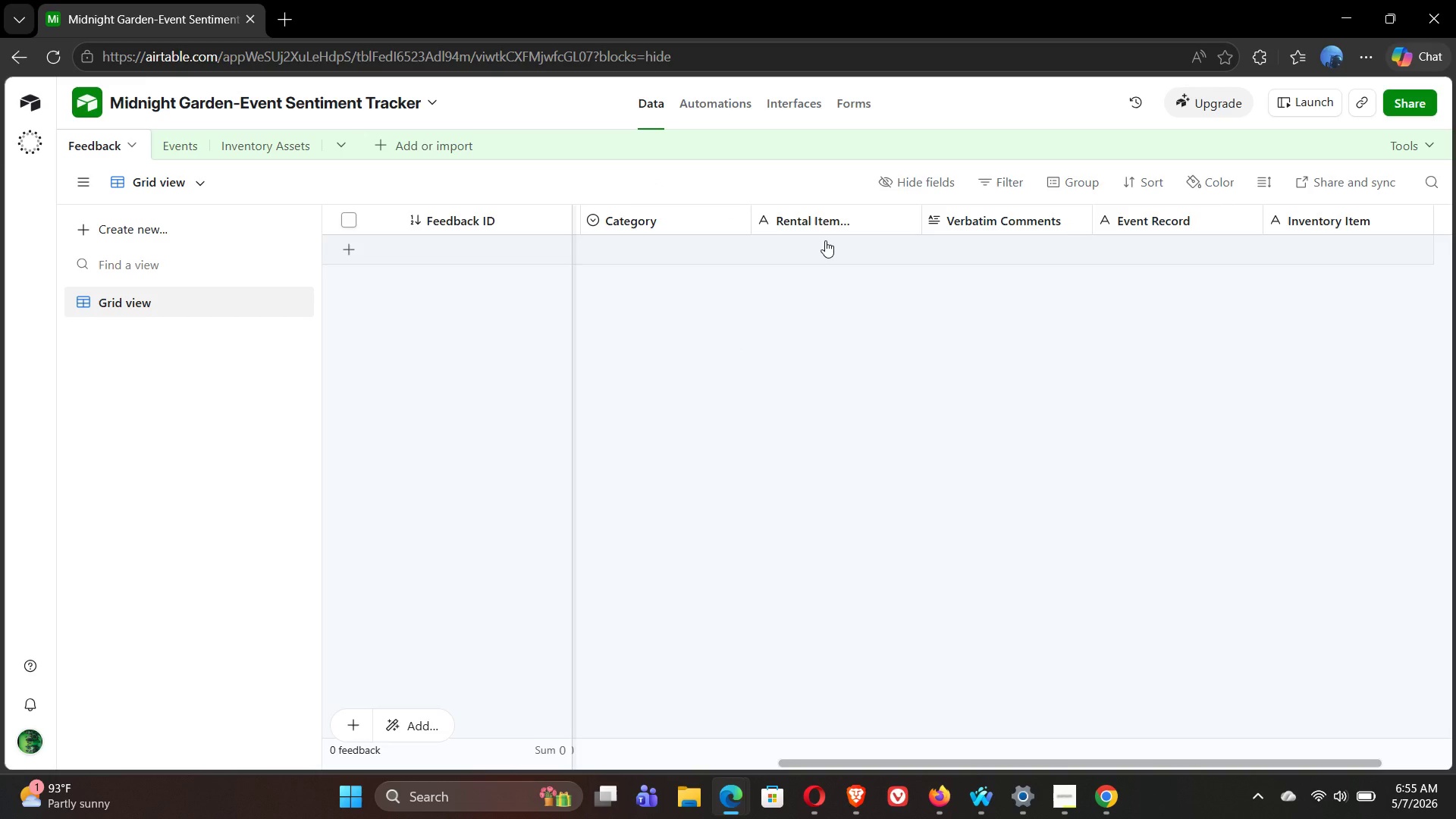 
double_click([954, 219])
 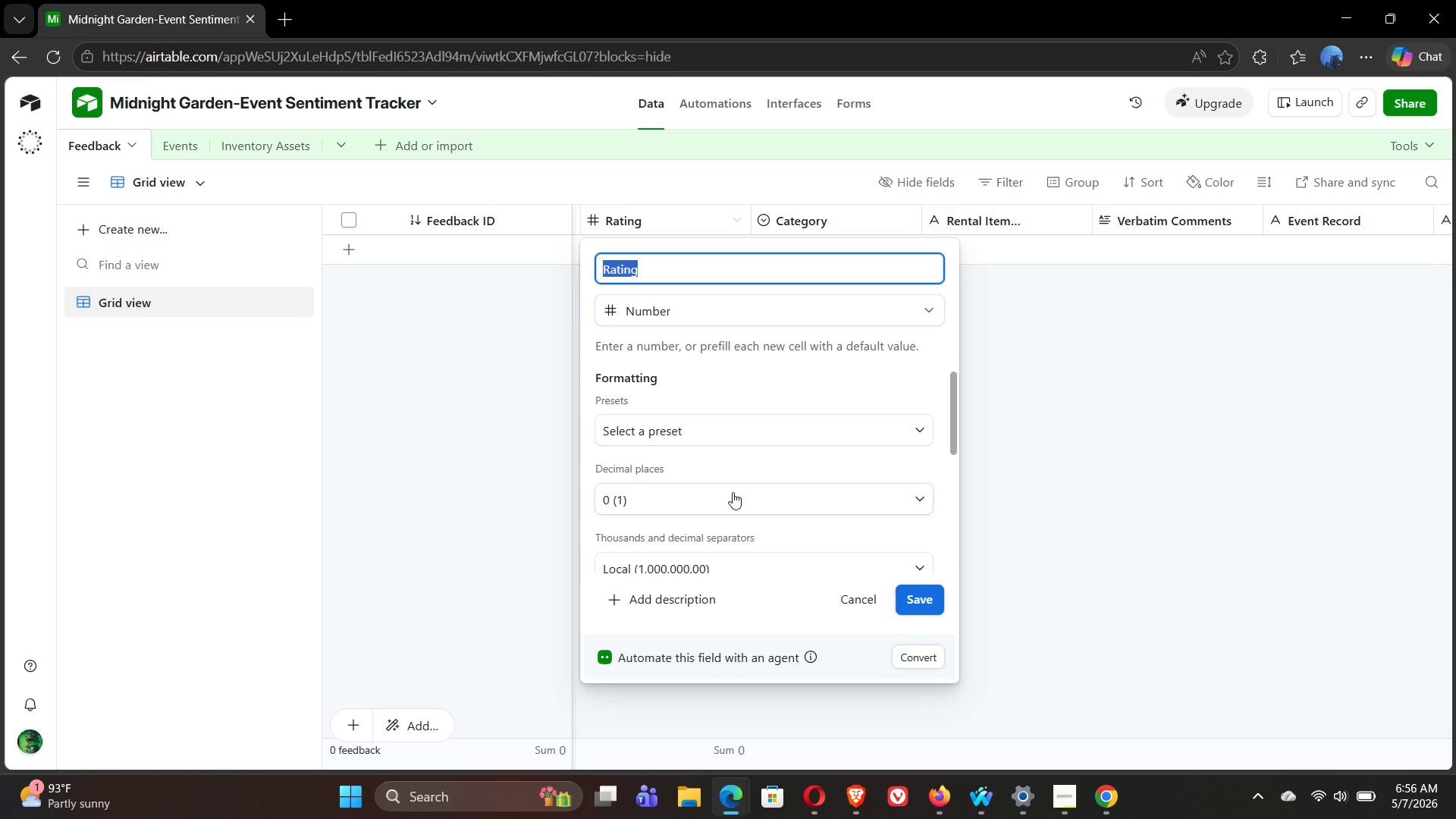 
wait(19.61)
 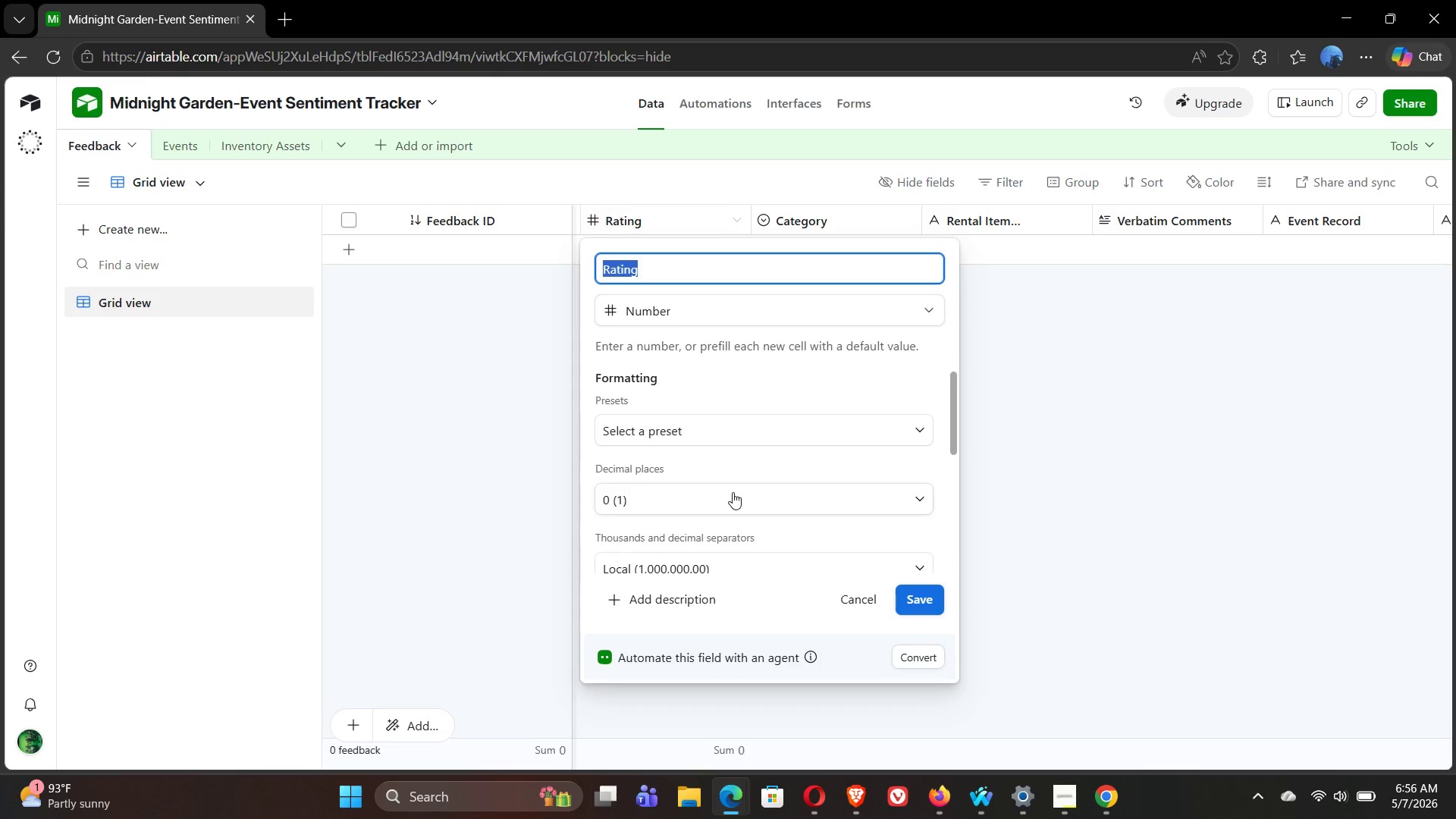 
left_click([858, 608])
 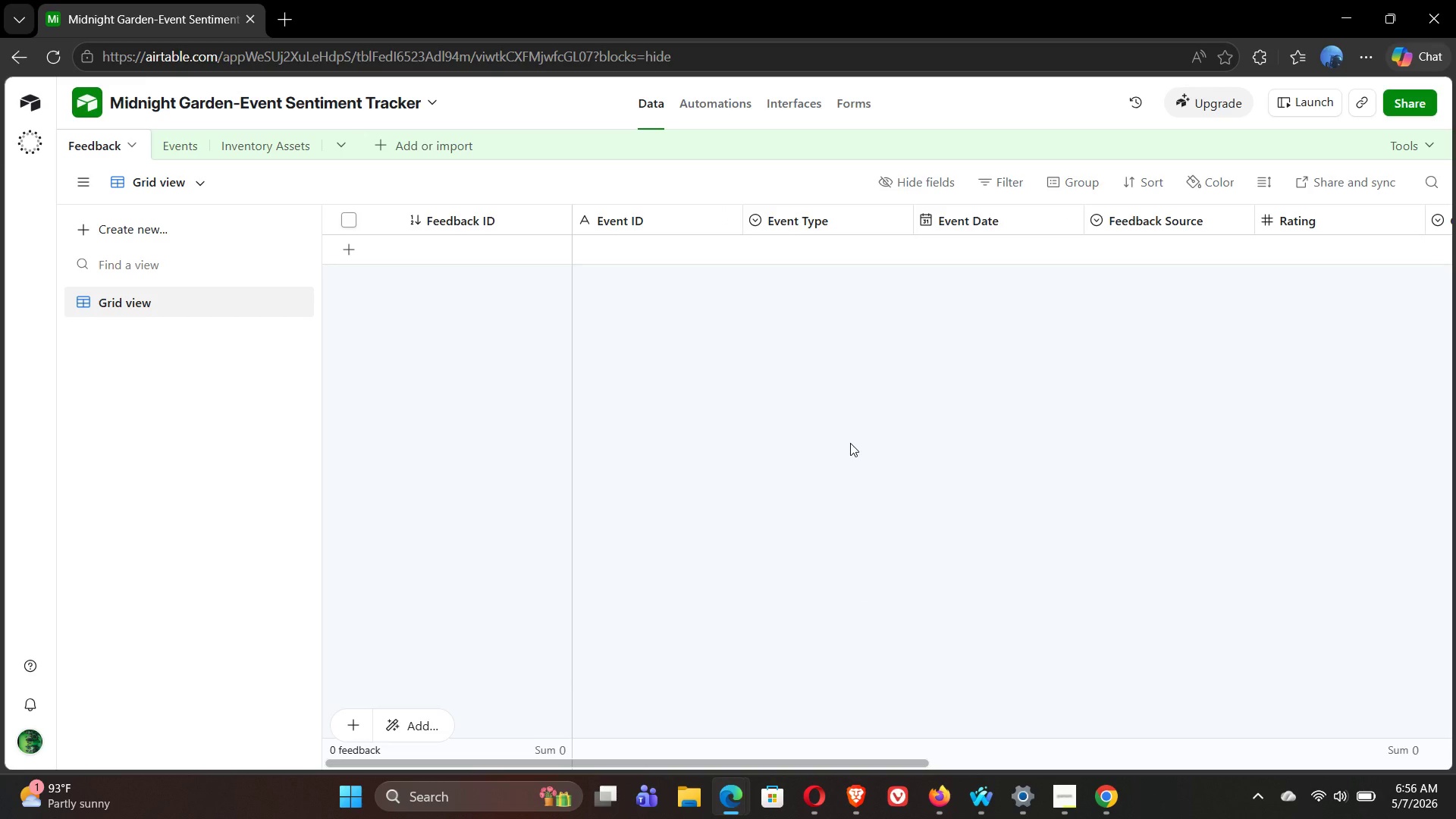 
wait(5.75)
 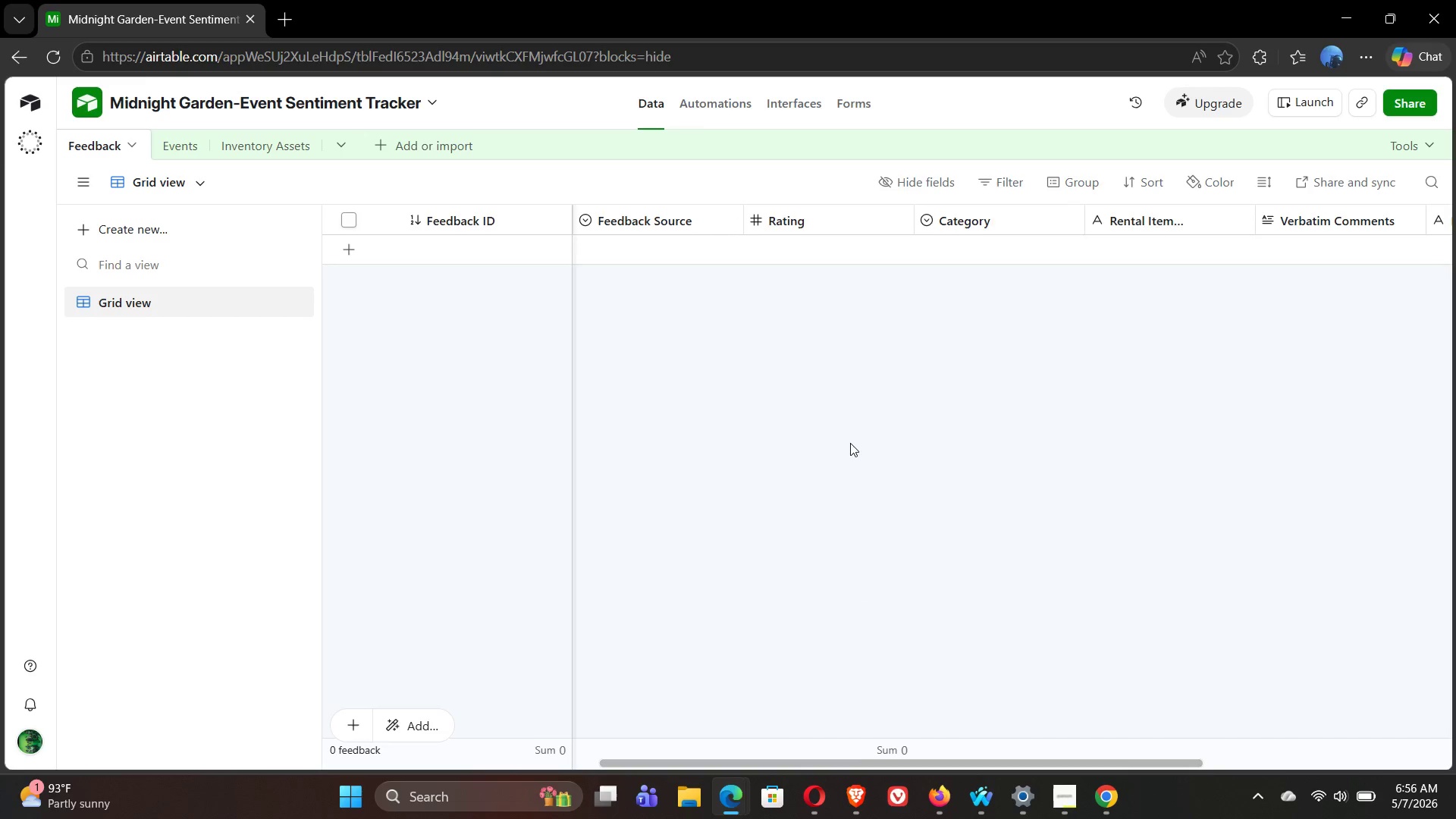 
left_click([183, 137])
 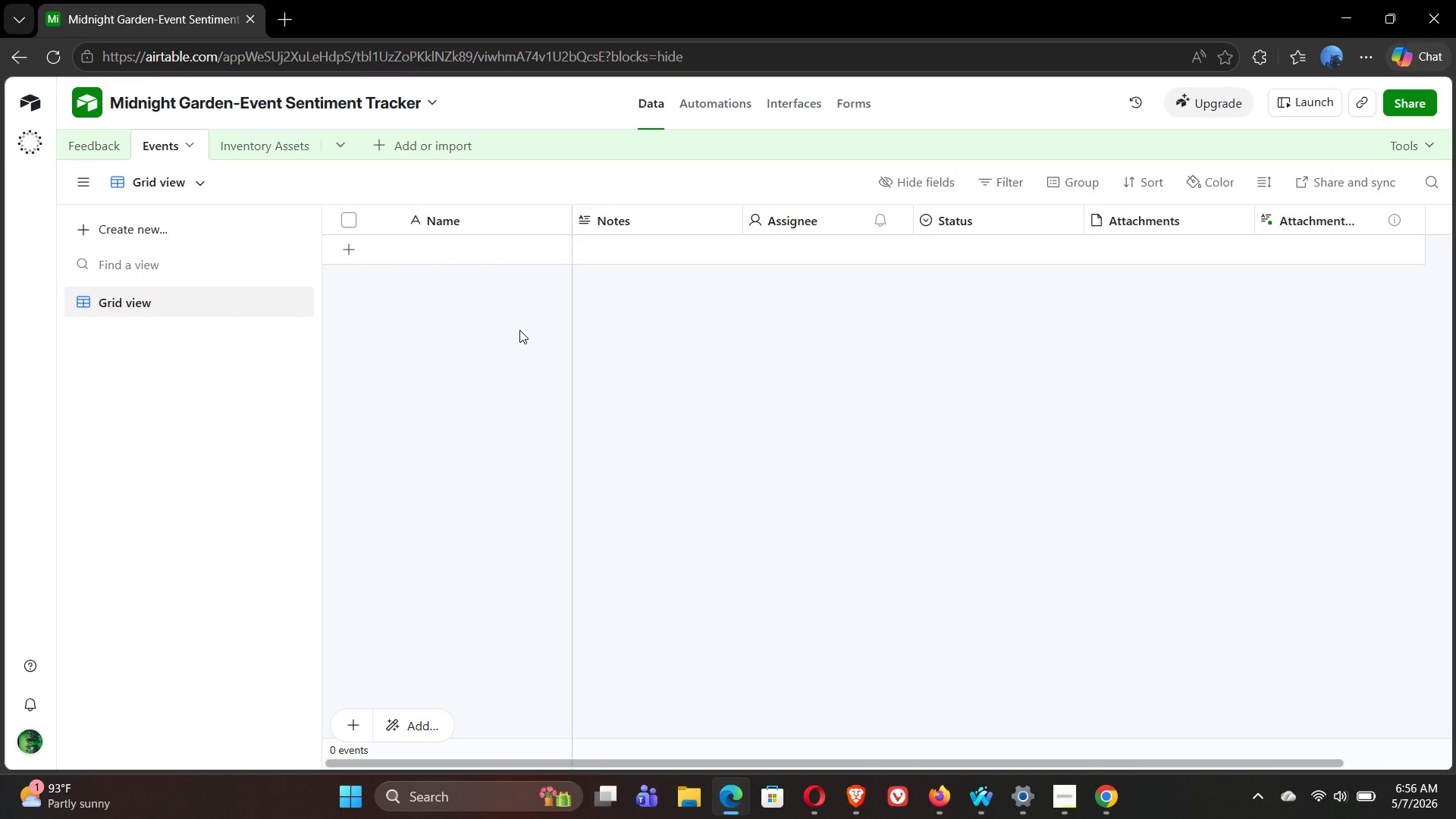 
wait(9.88)
 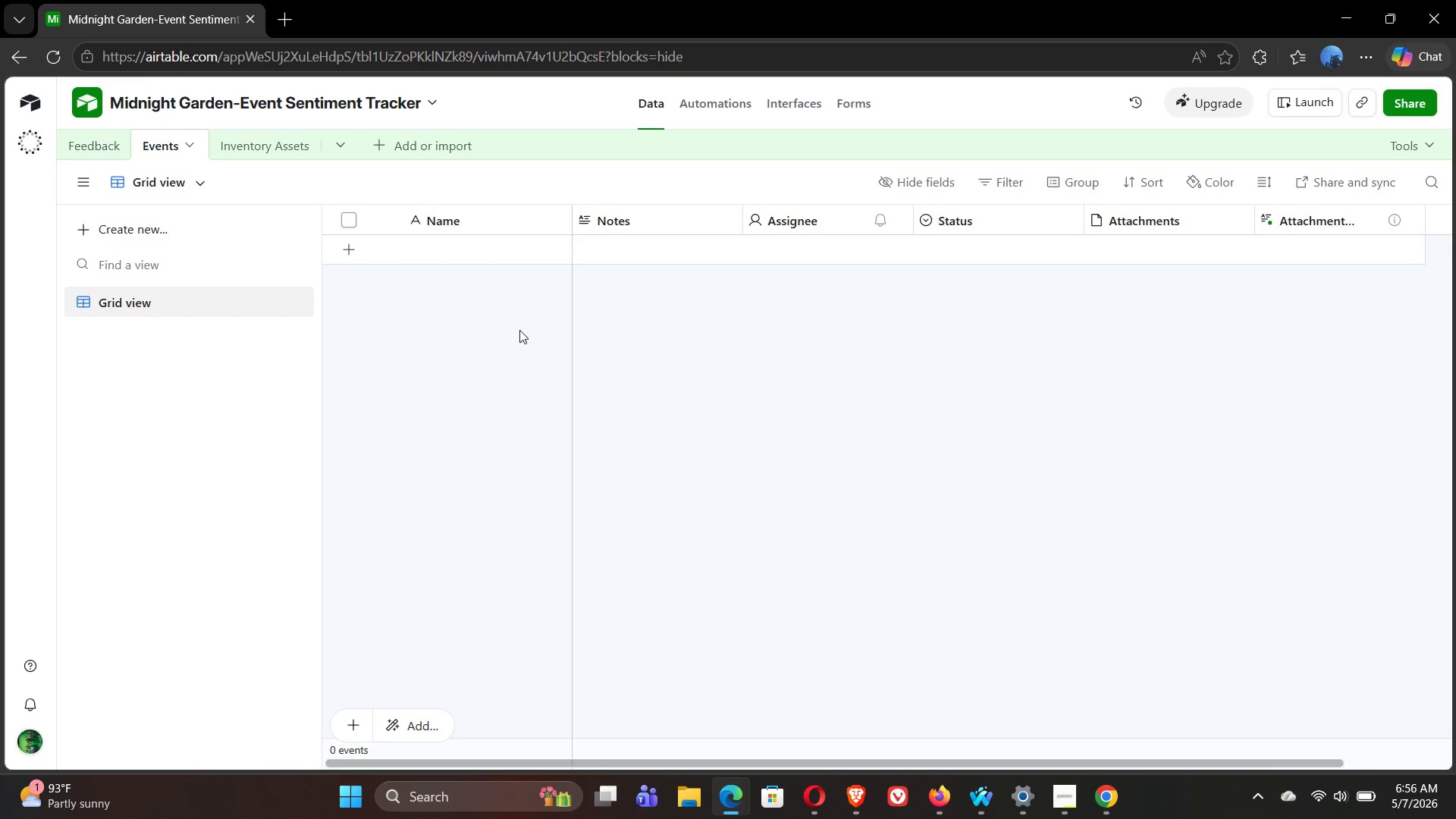 
double_click([461, 221])
 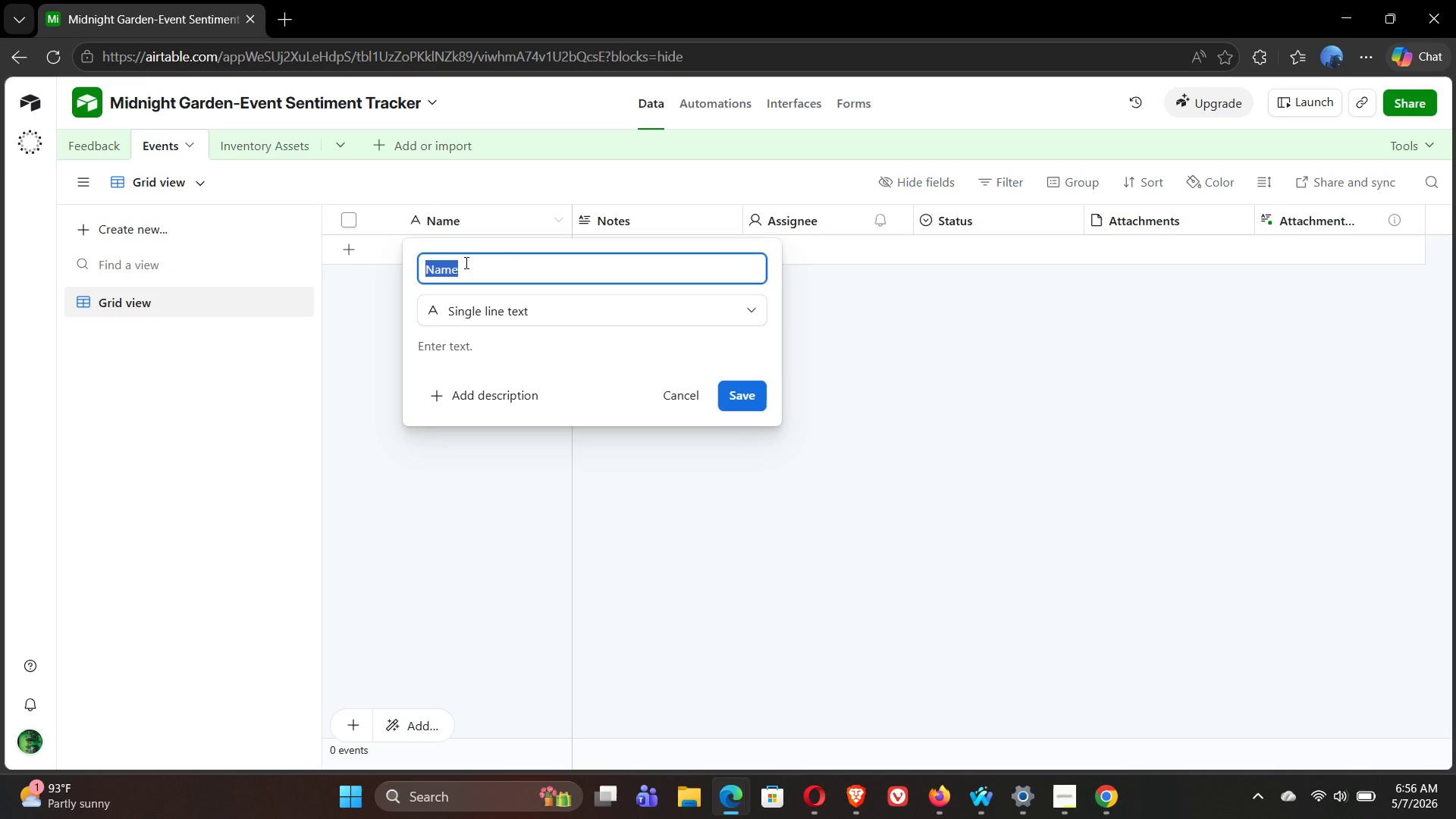 
type(Event ID)
 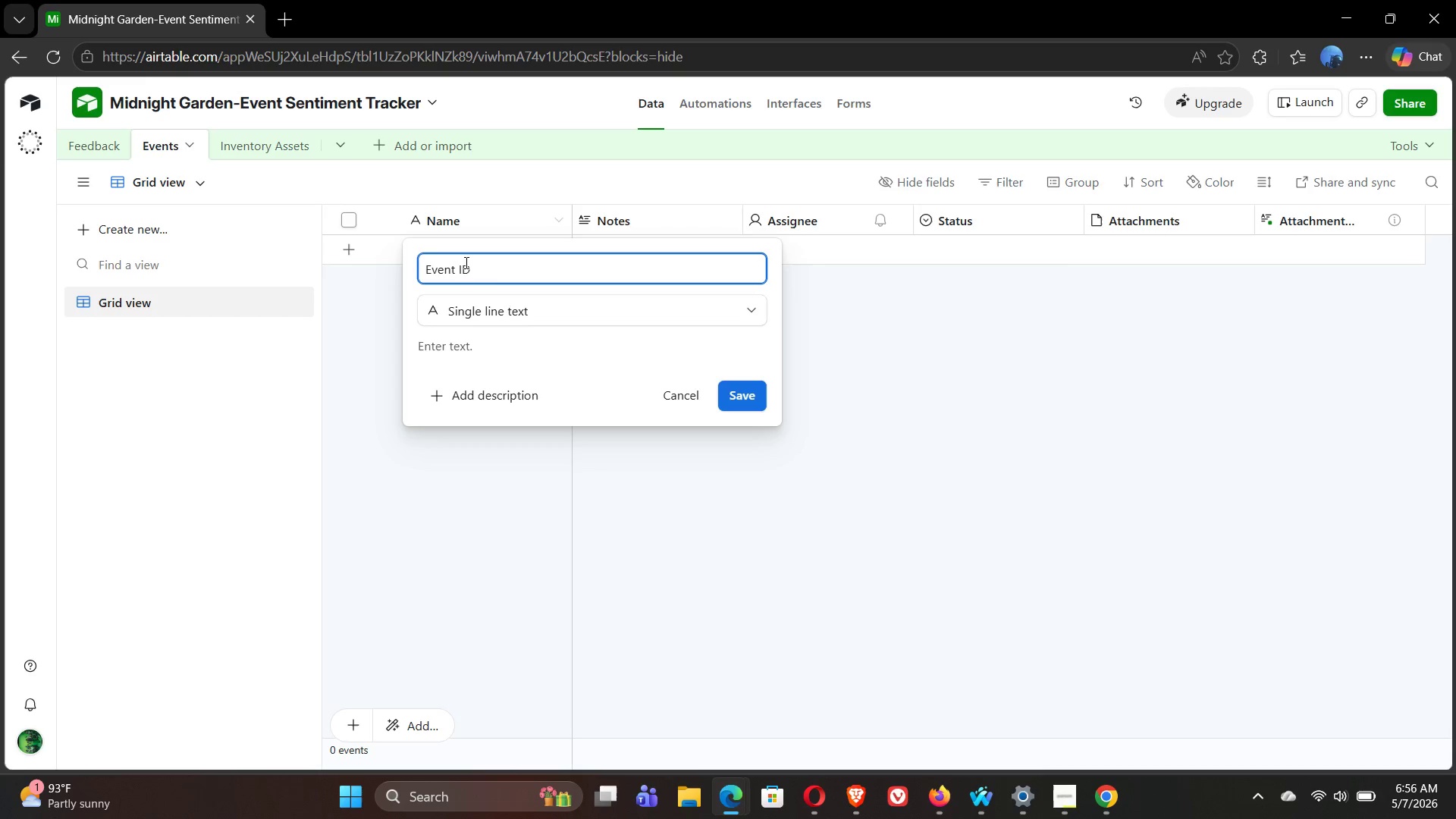 
left_click([747, 400])
 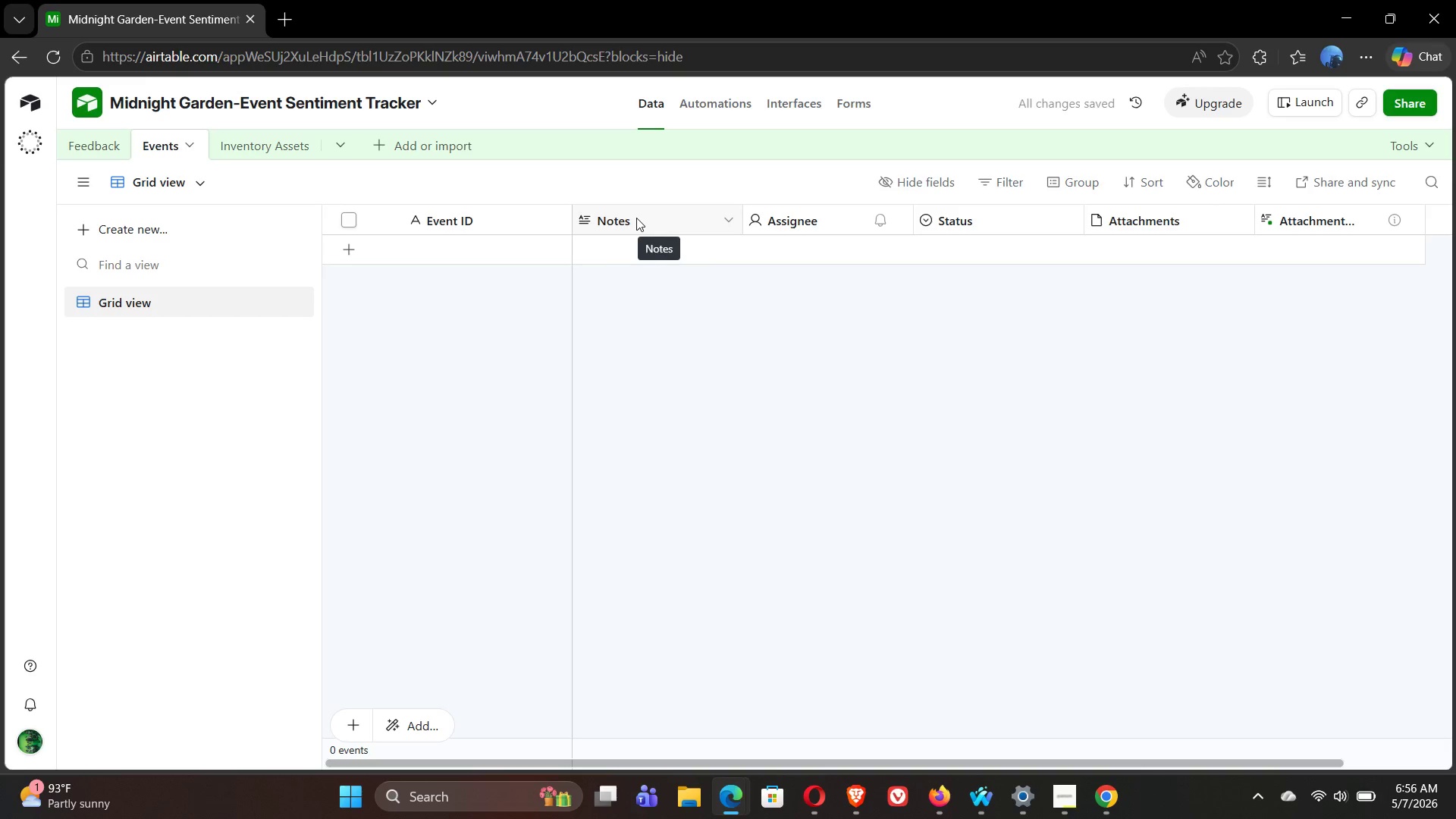 
double_click([629, 218])
 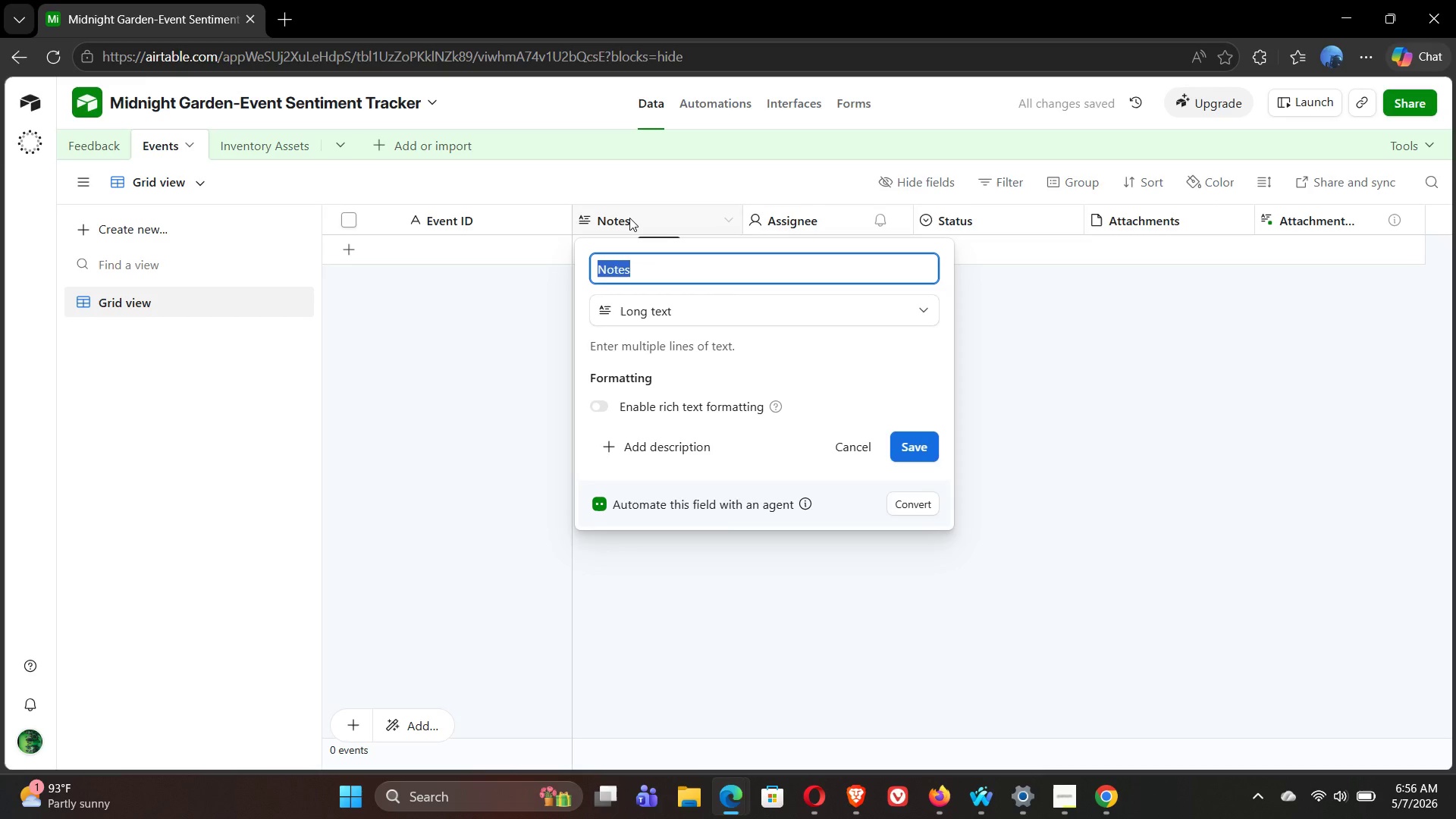 
type(Event Type)
 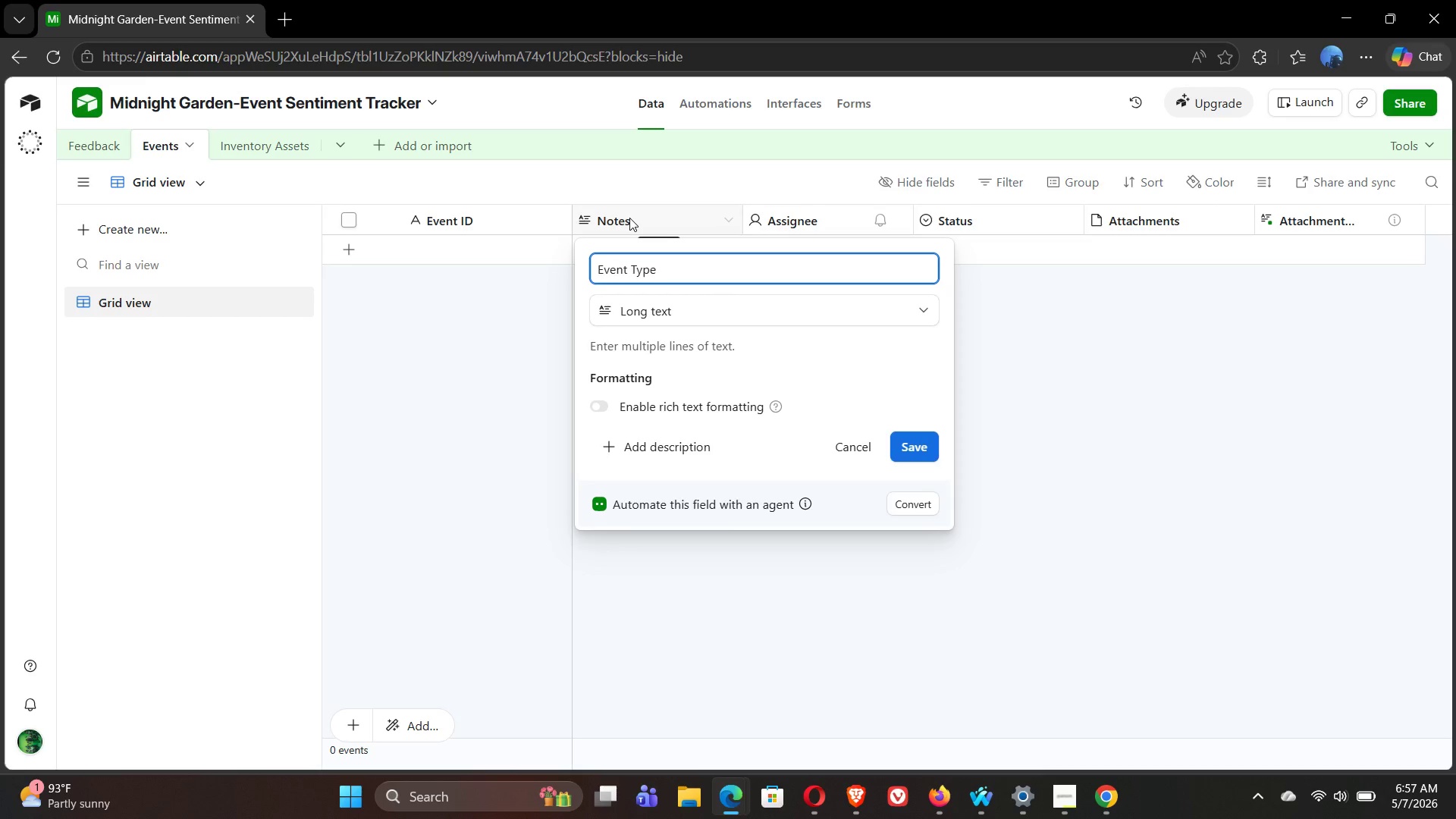 
left_click([772, 306])
 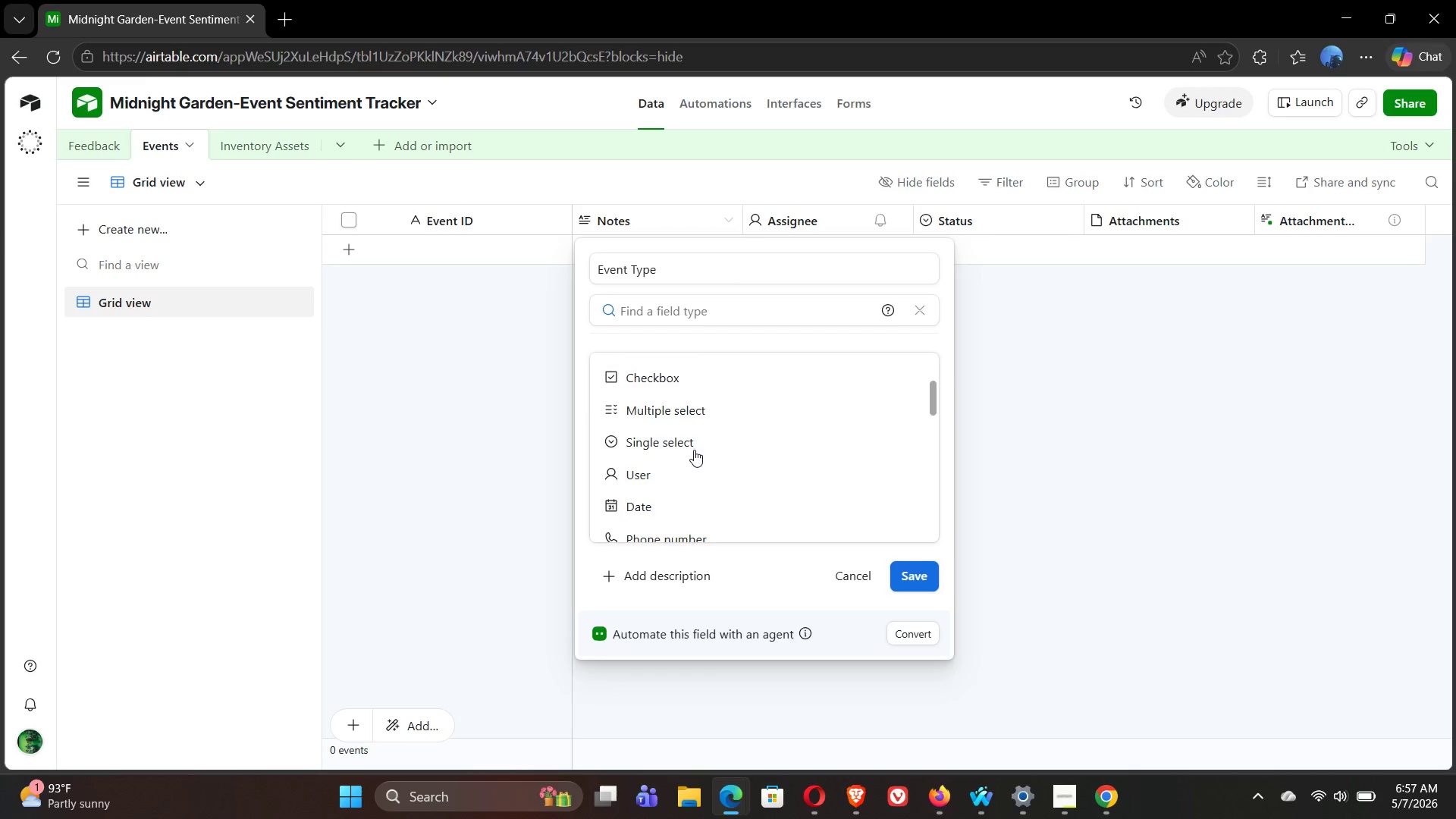 
left_click([712, 447])
 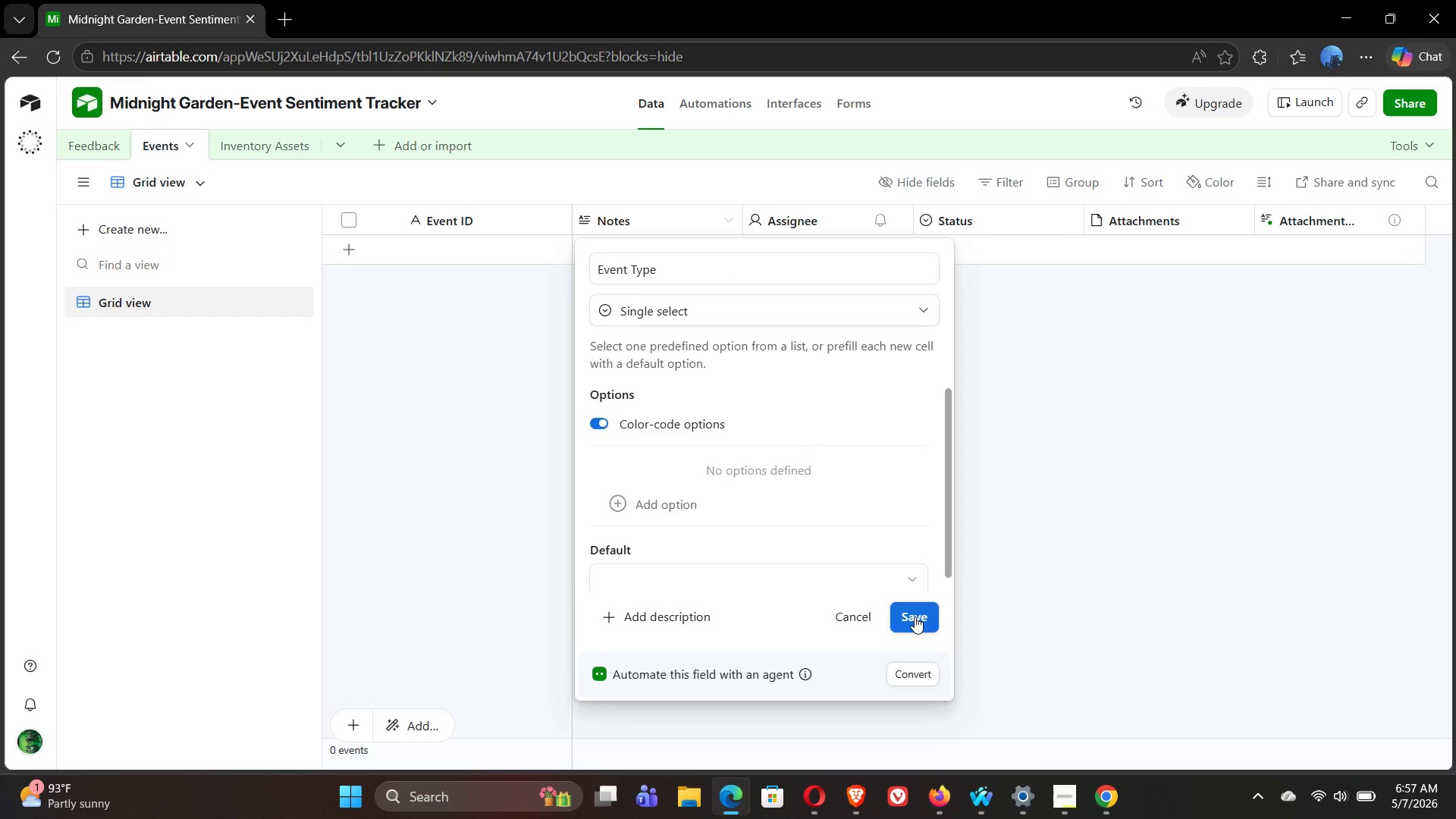 
left_click([915, 617])
 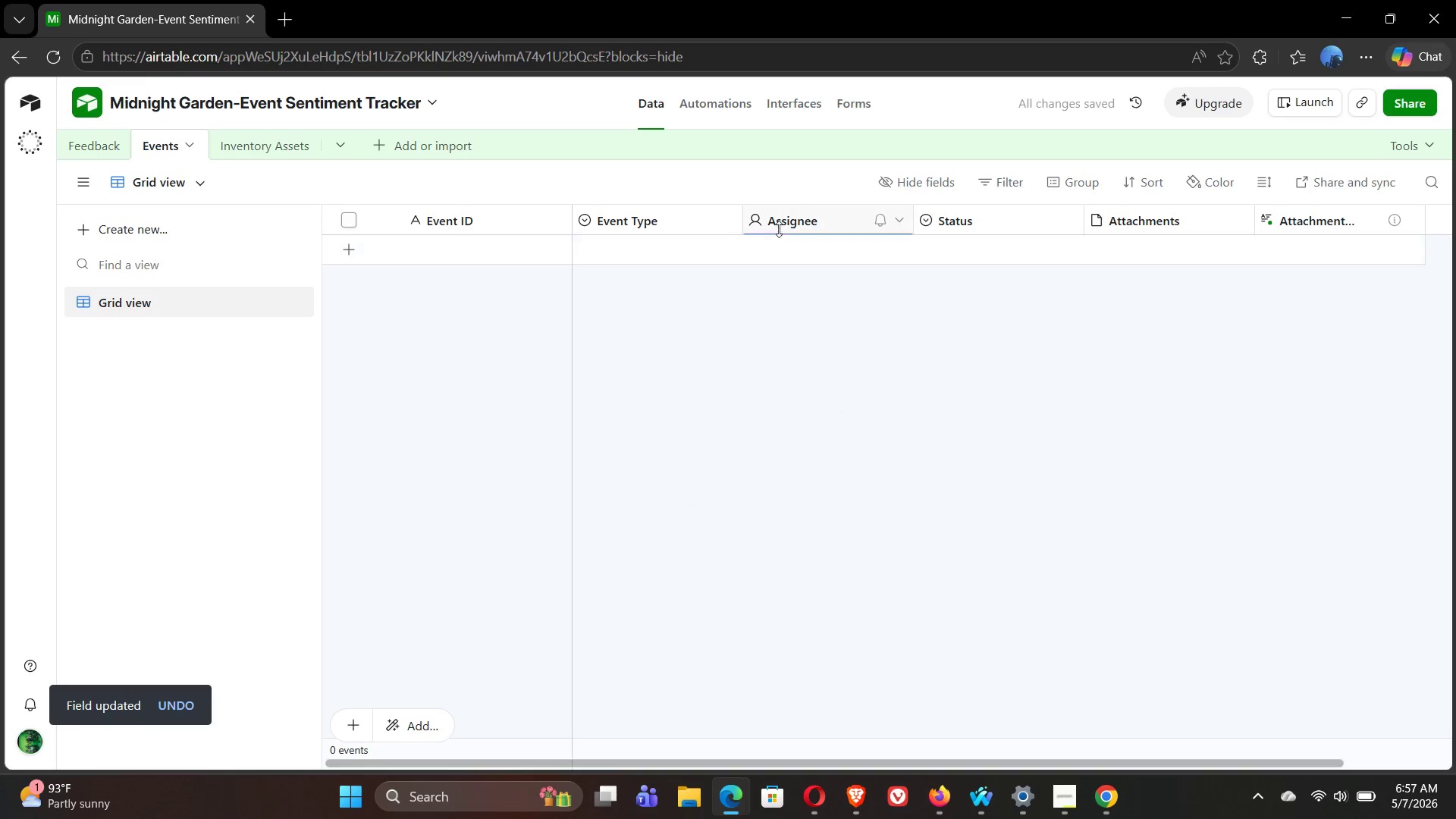 
double_click([788, 224])
 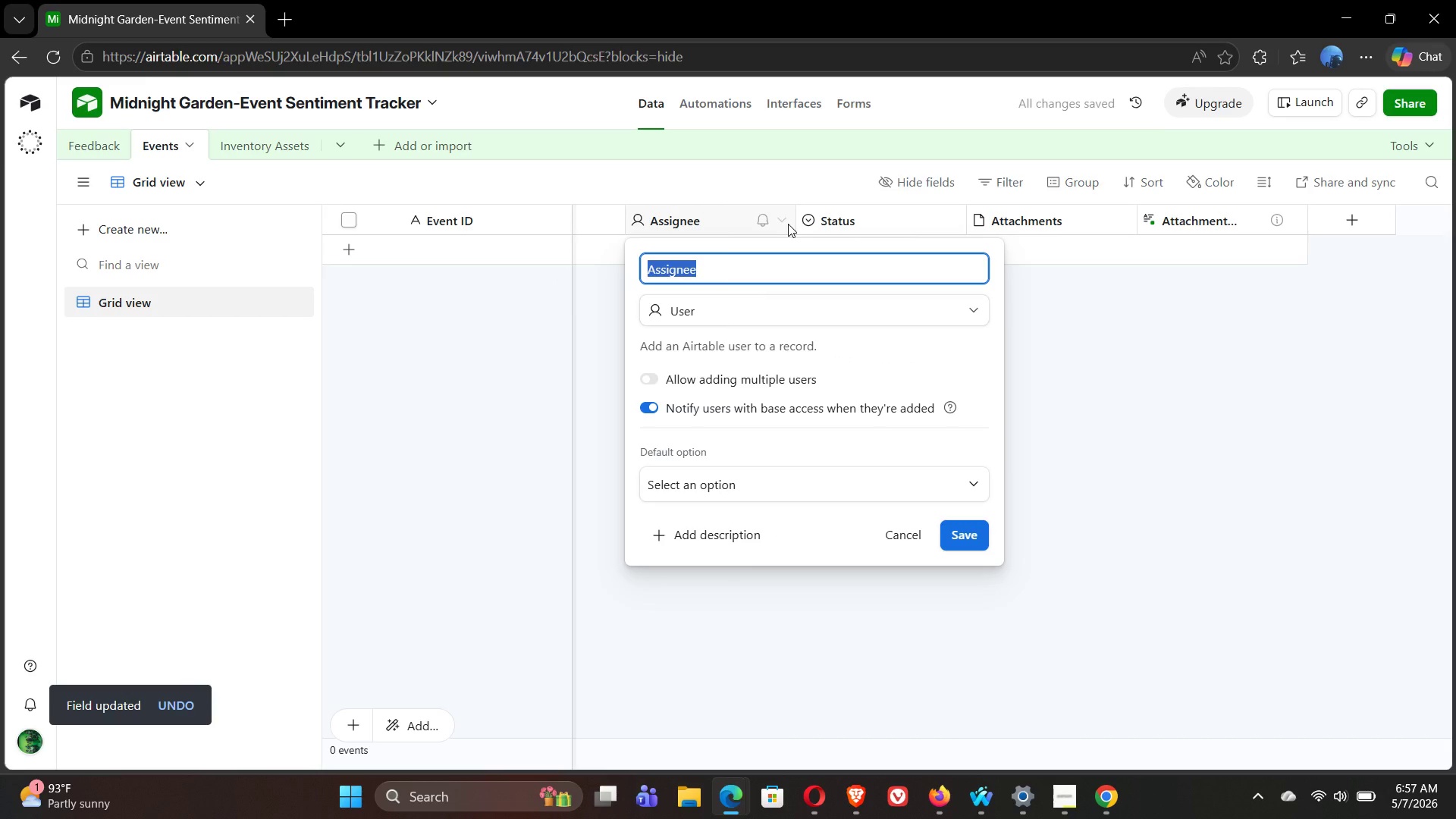 
type(Event Date)
 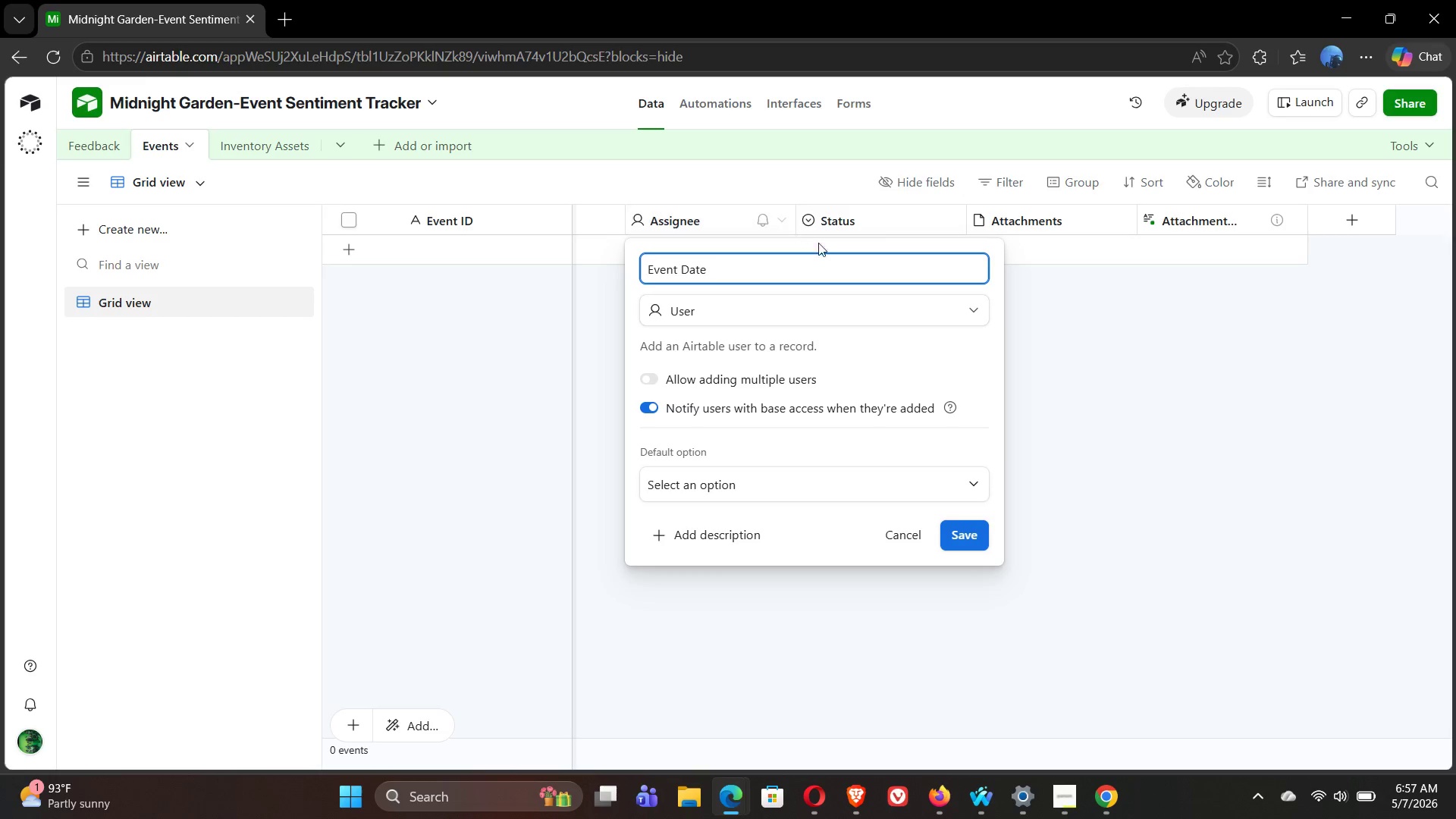 
left_click([897, 308])
 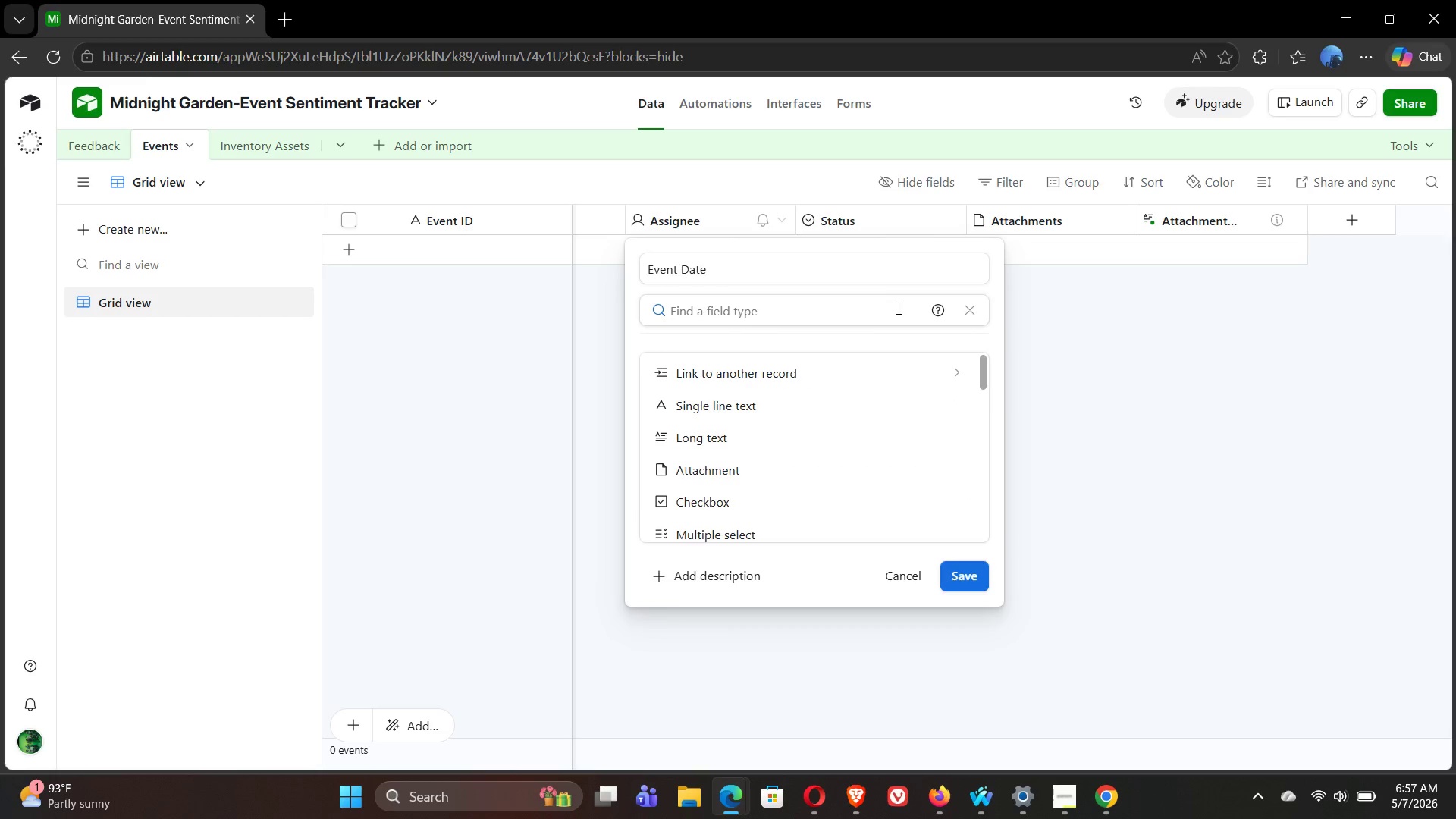 
type(date)
 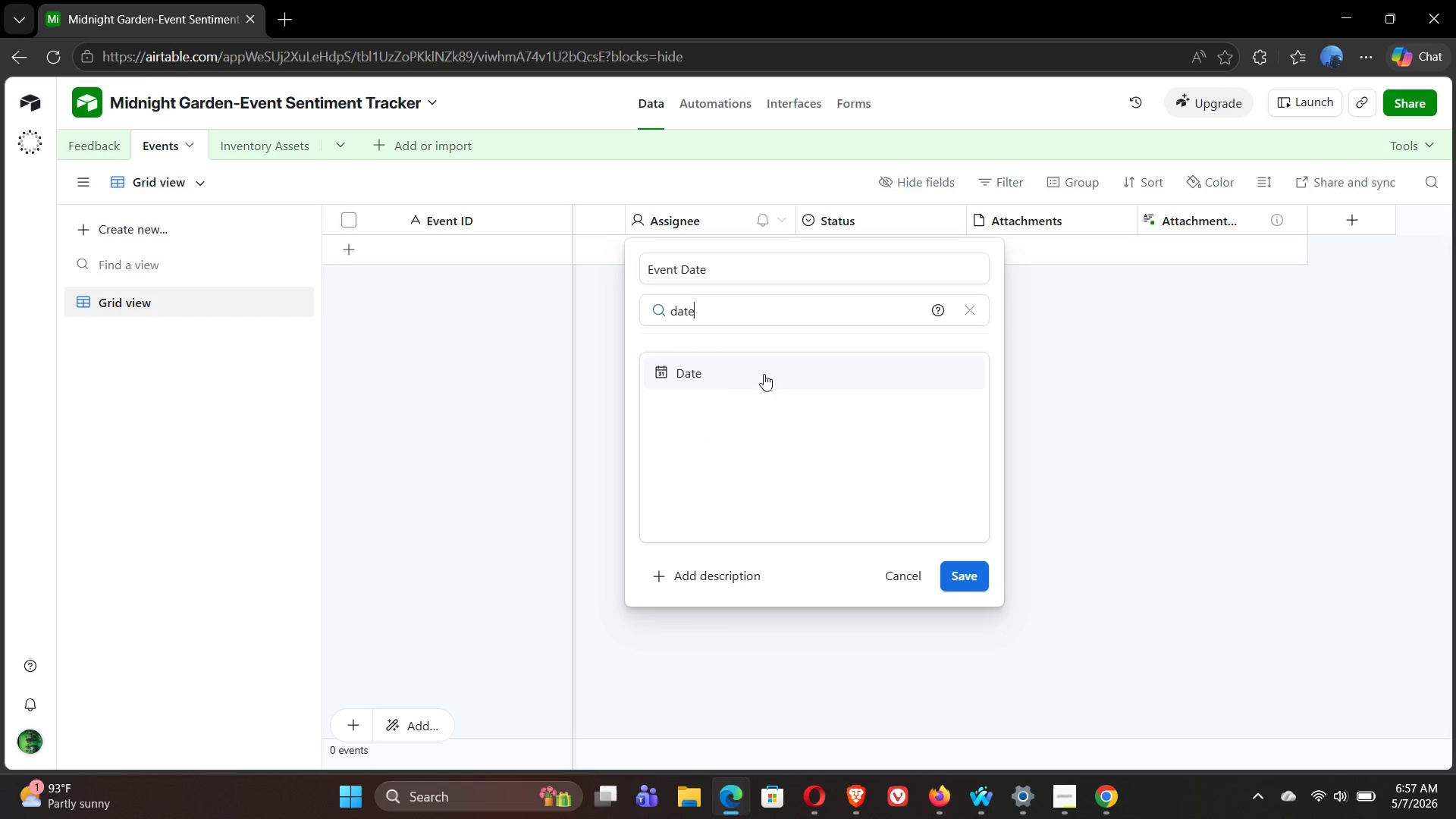 
left_click([757, 375])
 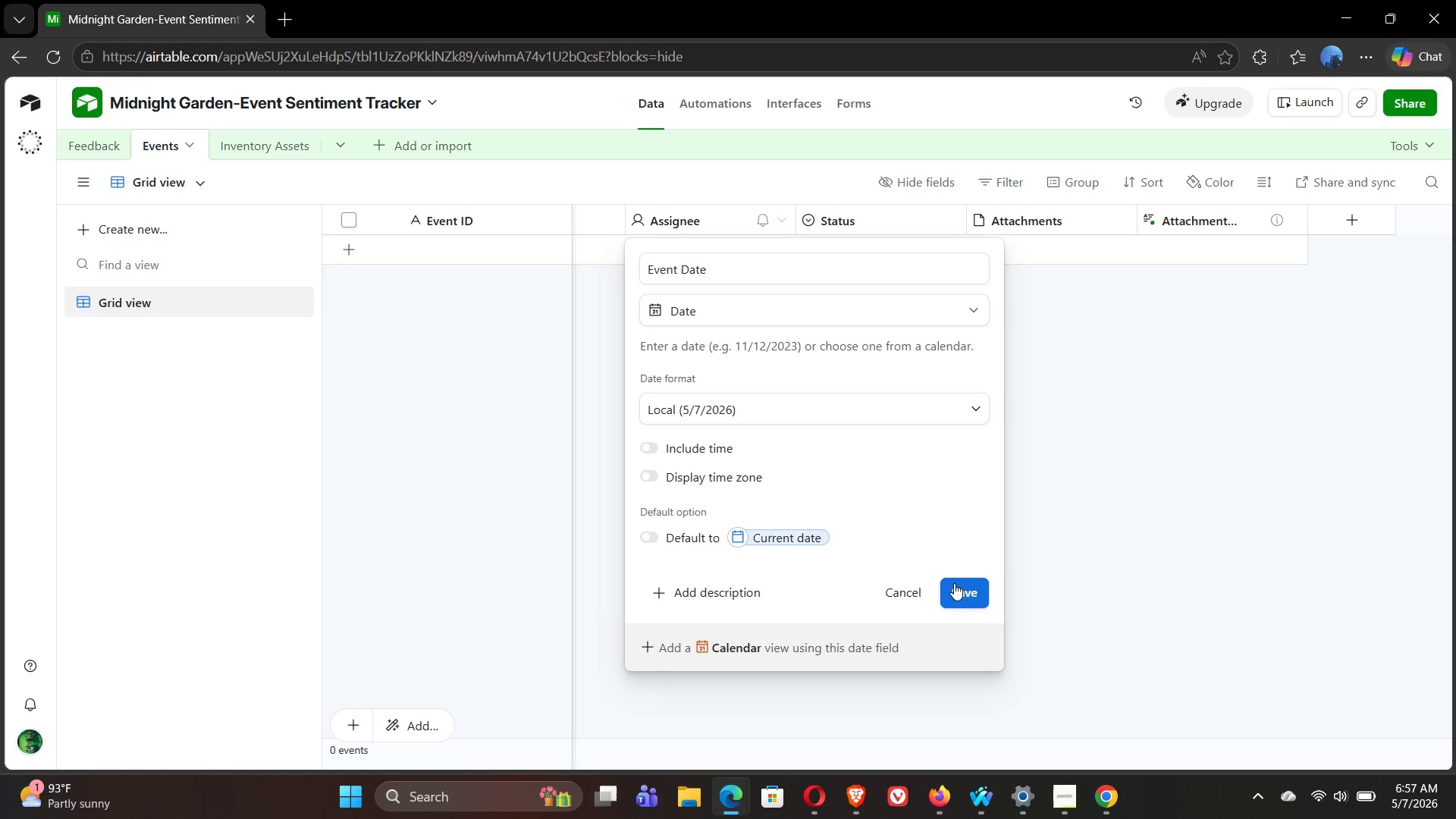 
left_click([960, 596])
 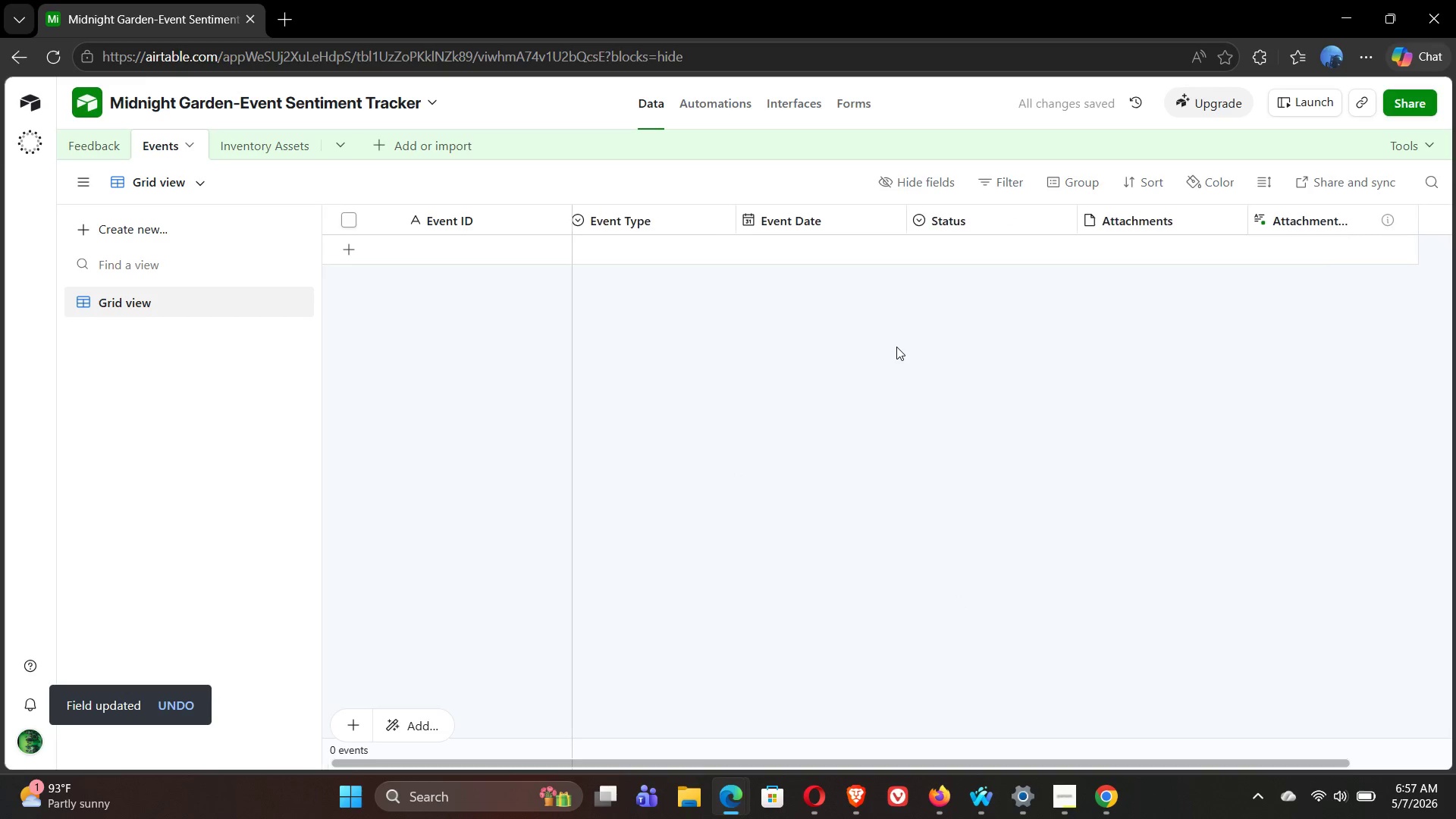 
wait(7.83)
 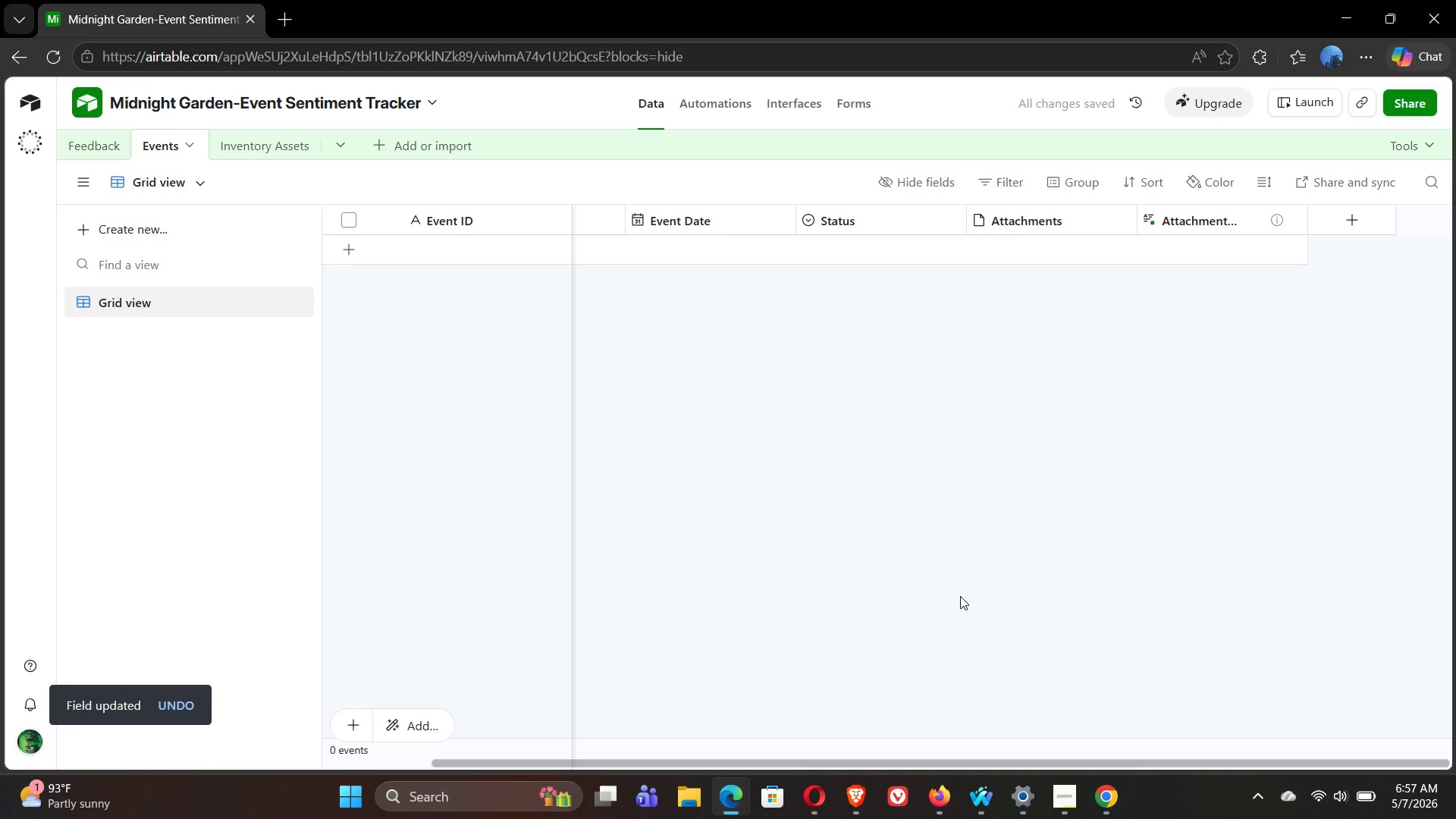 
left_click([1210, 221])
 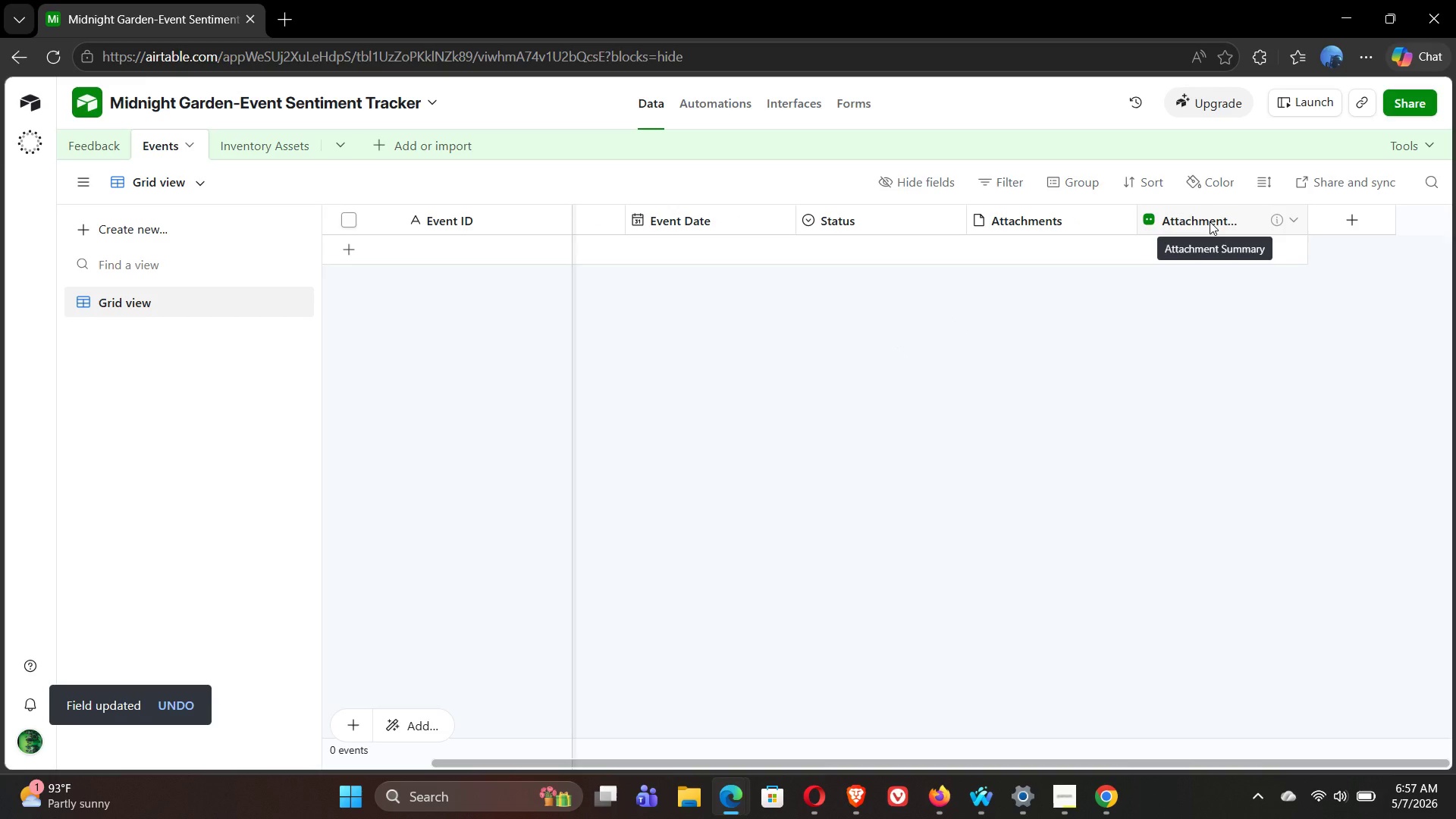 
right_click([1210, 221])
 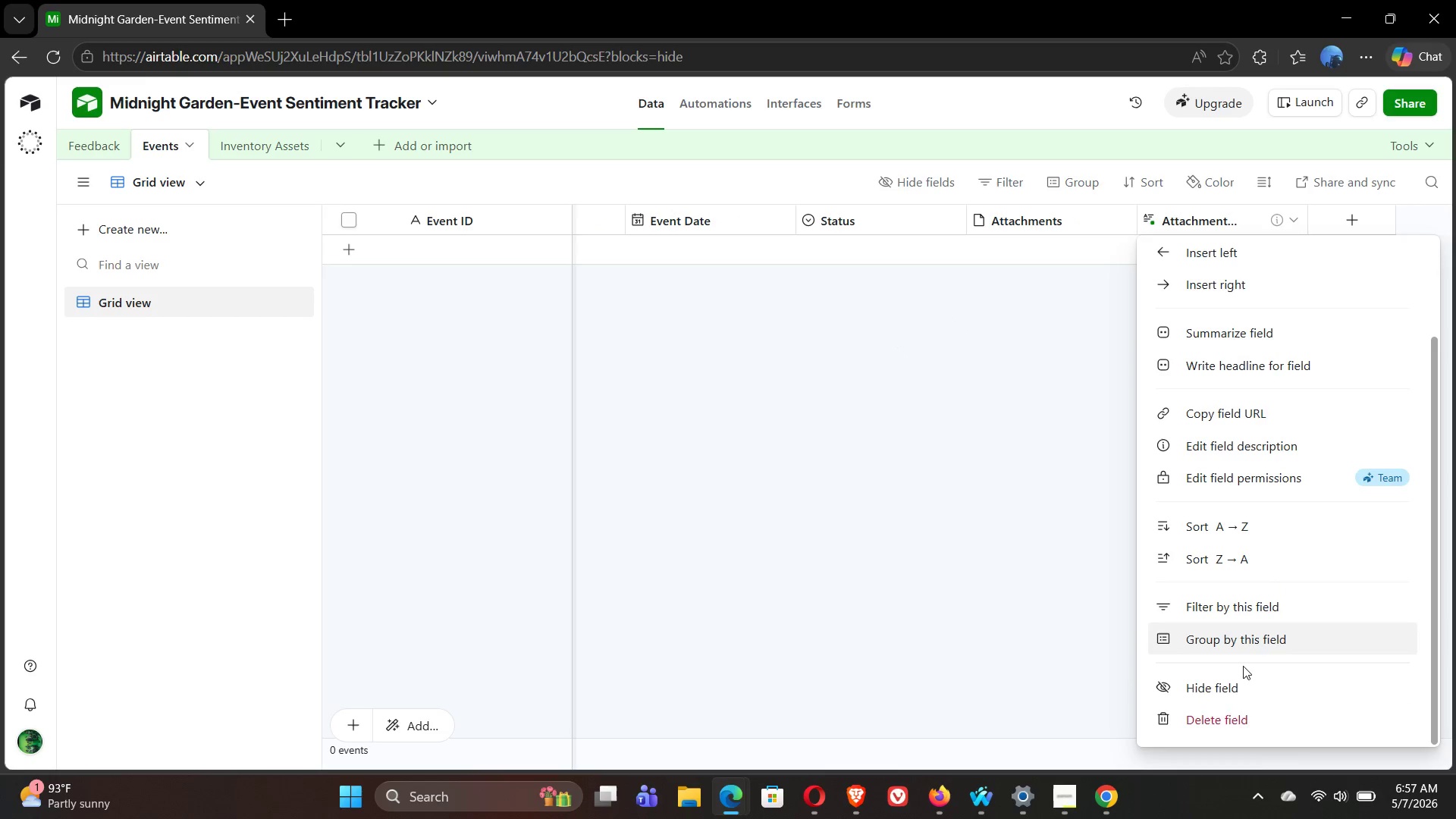 
left_click([1235, 727])
 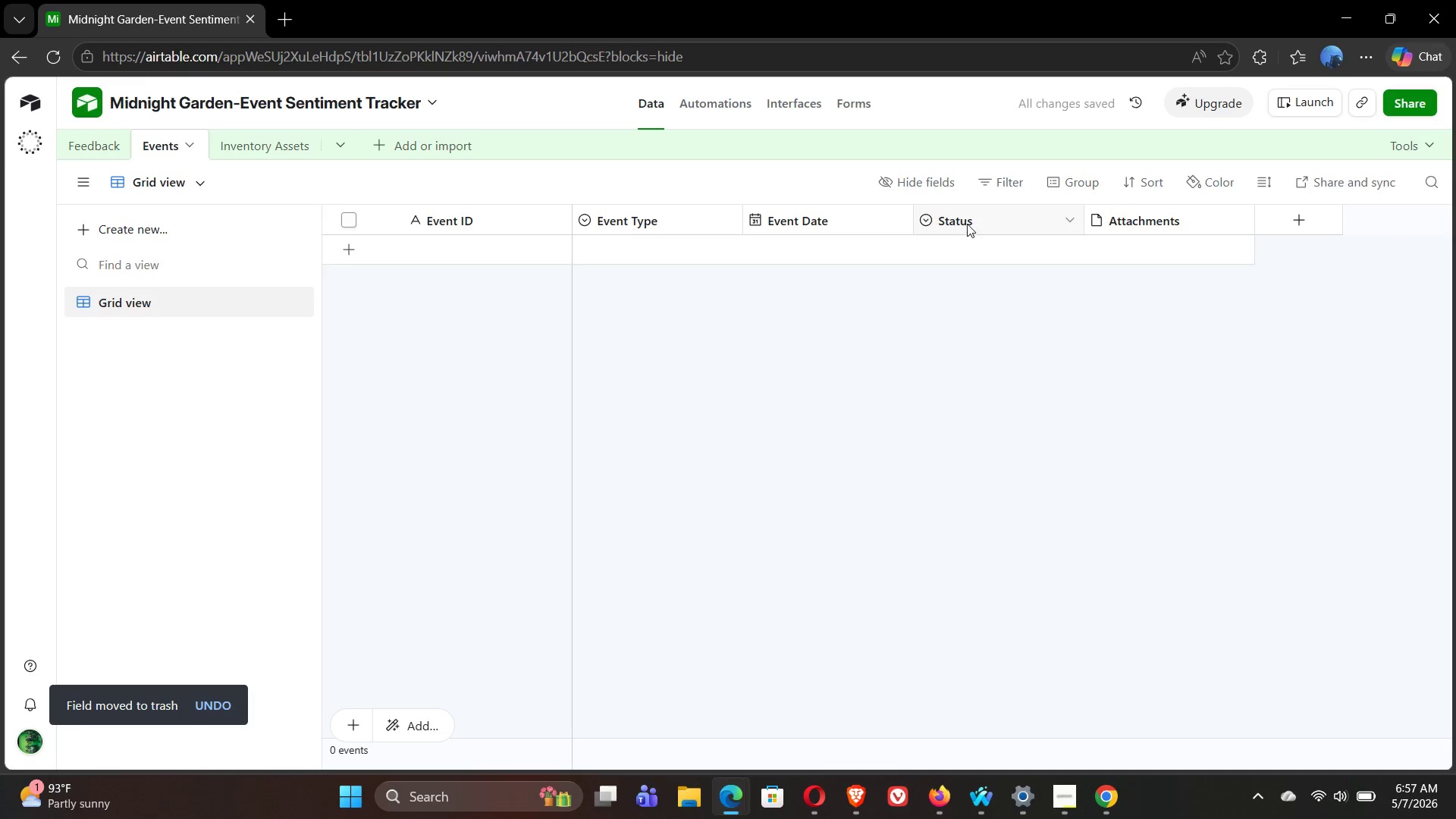 
left_click([962, 224])
 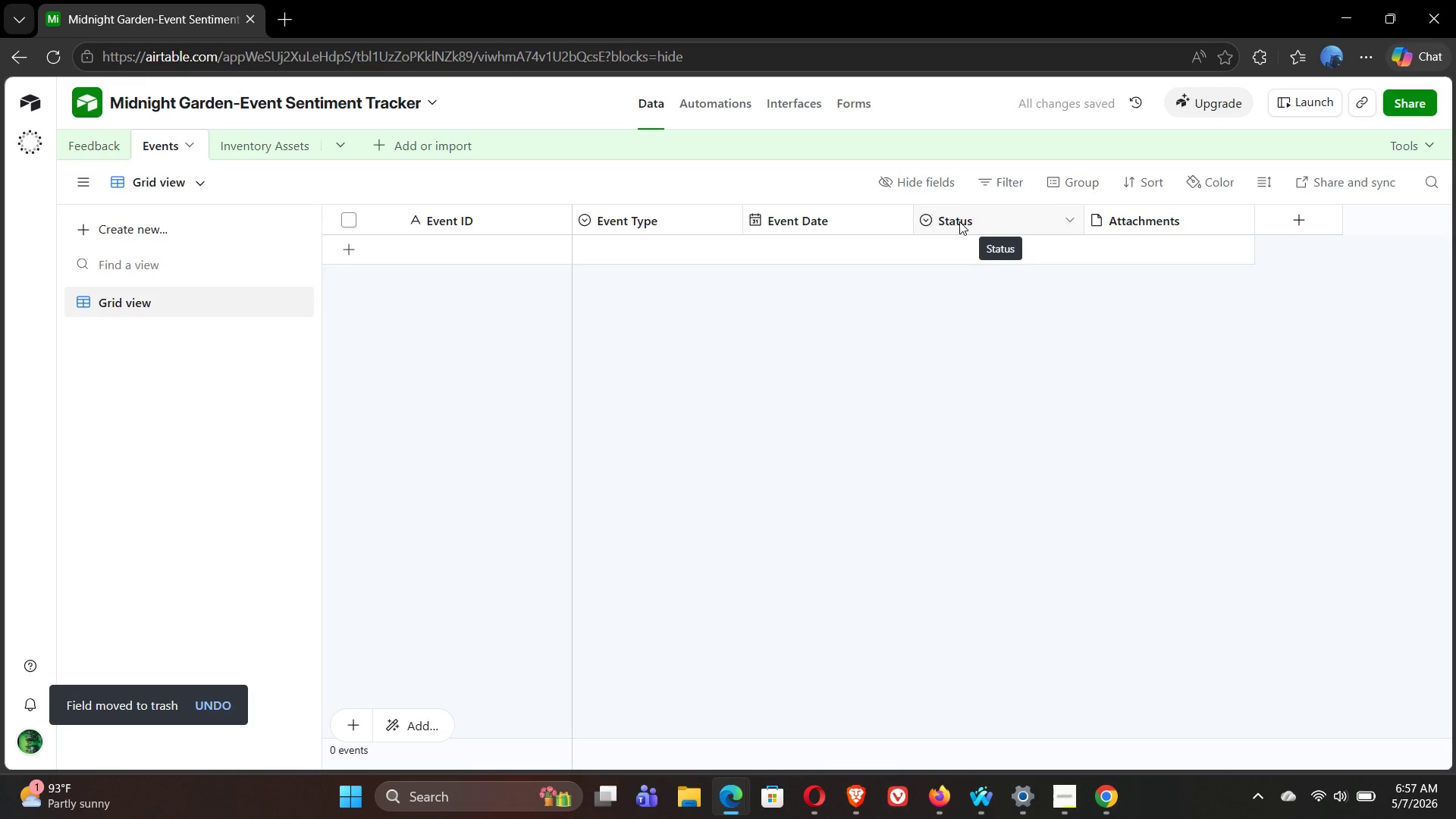 
double_click([959, 221])
 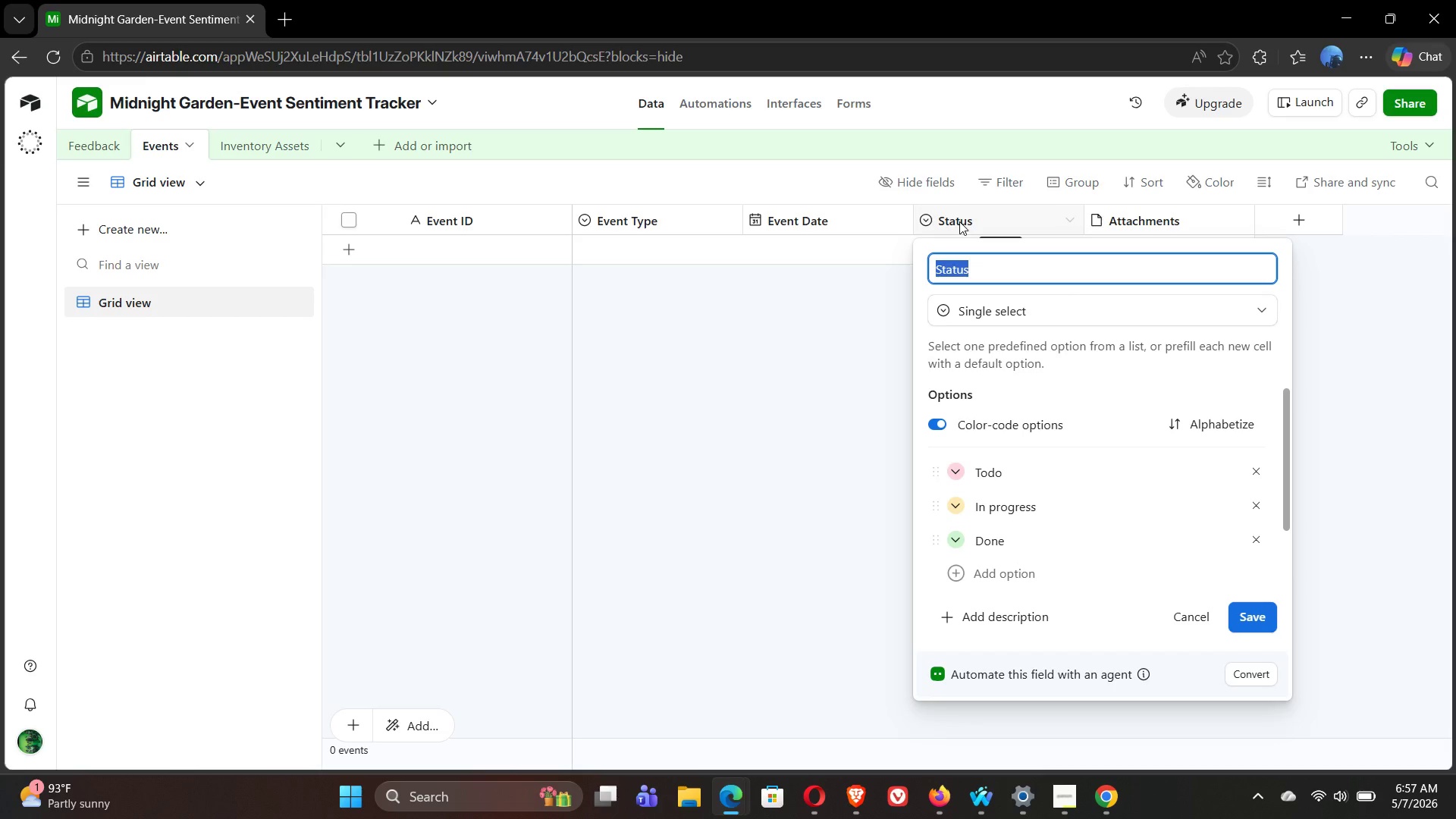 
wait(9.51)
 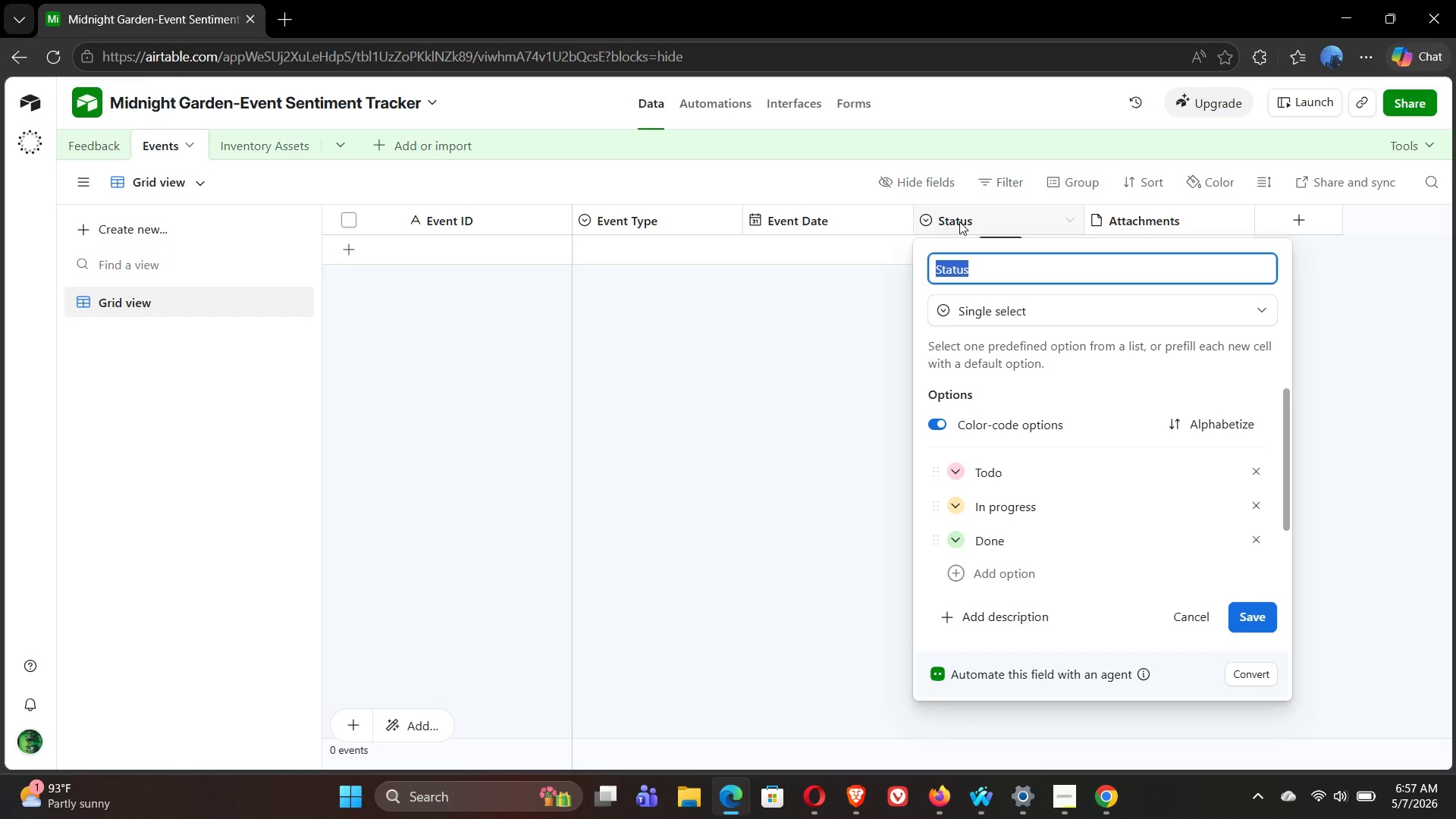 
type(Feedback Entries)
 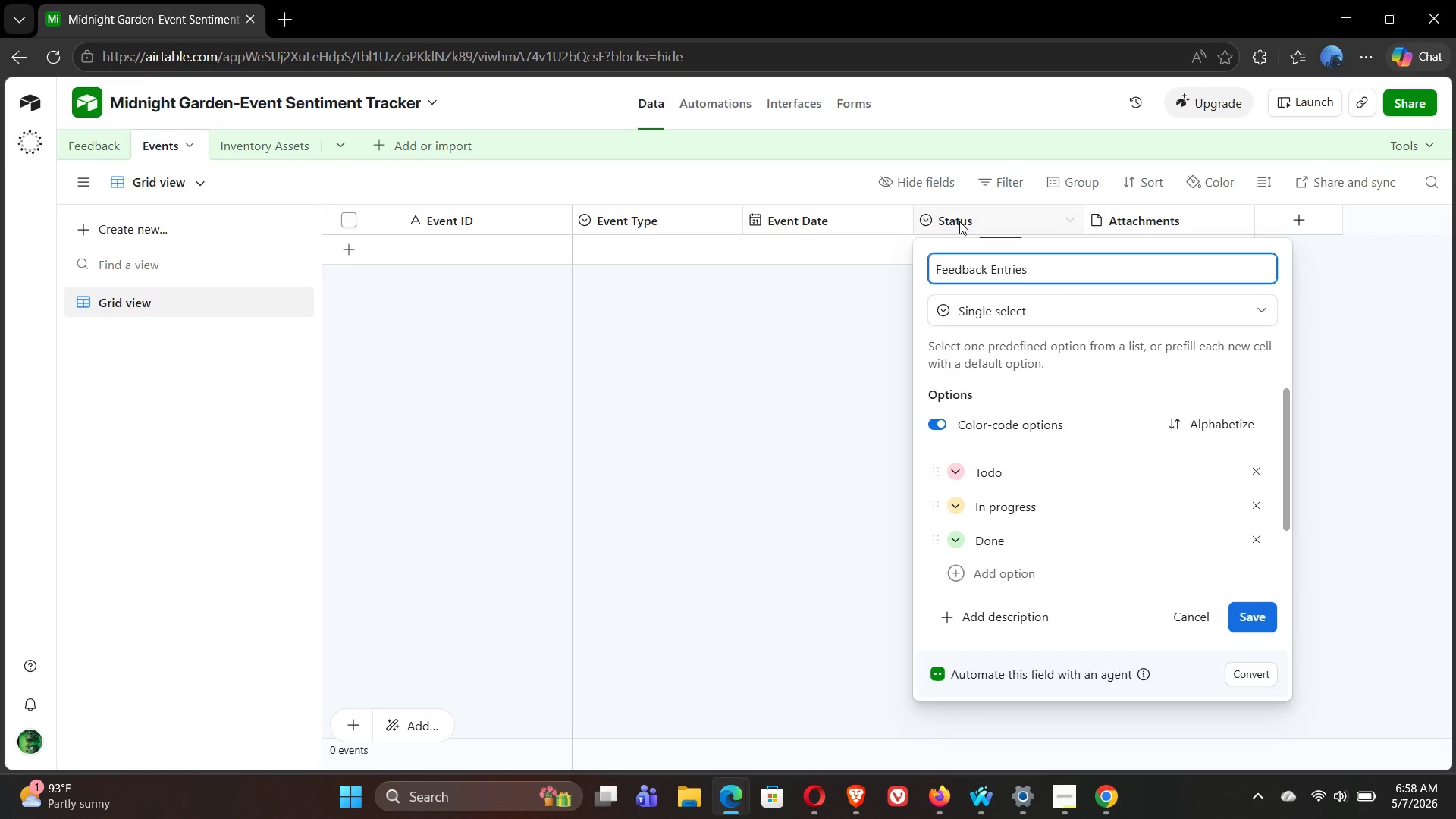 
wait(6.0)
 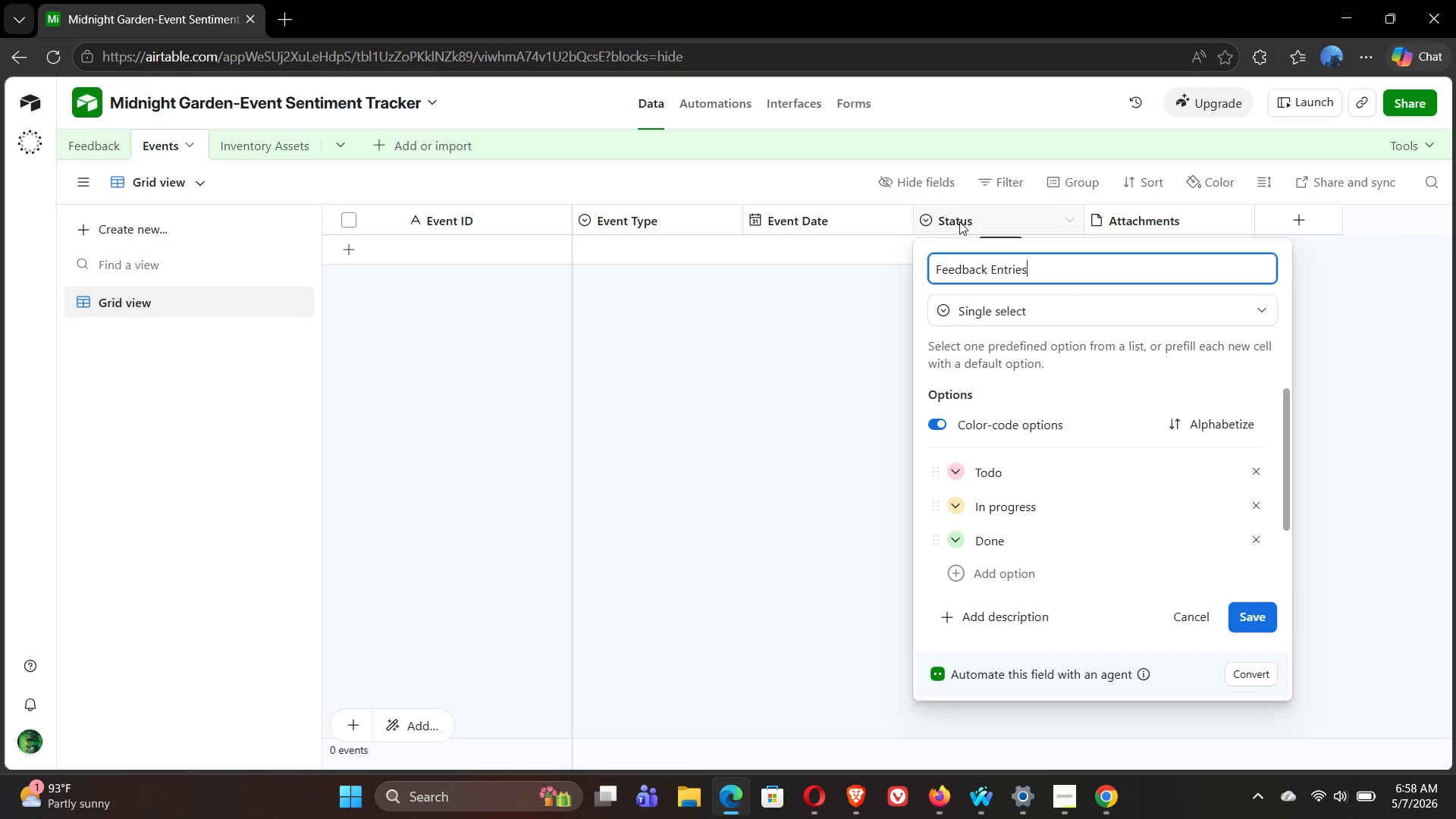 
left_click([1105, 306])
 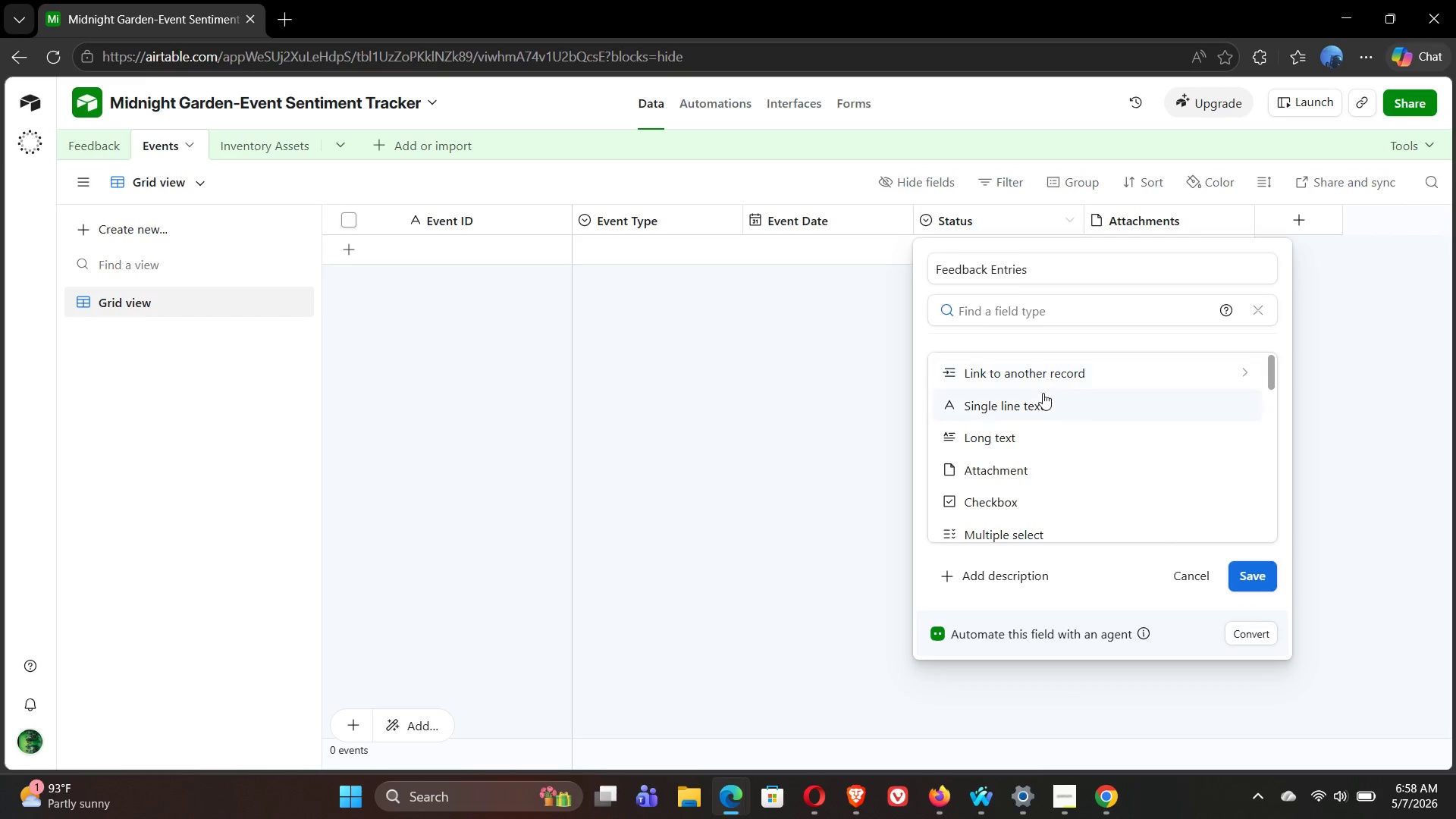 
left_click([1039, 409])
 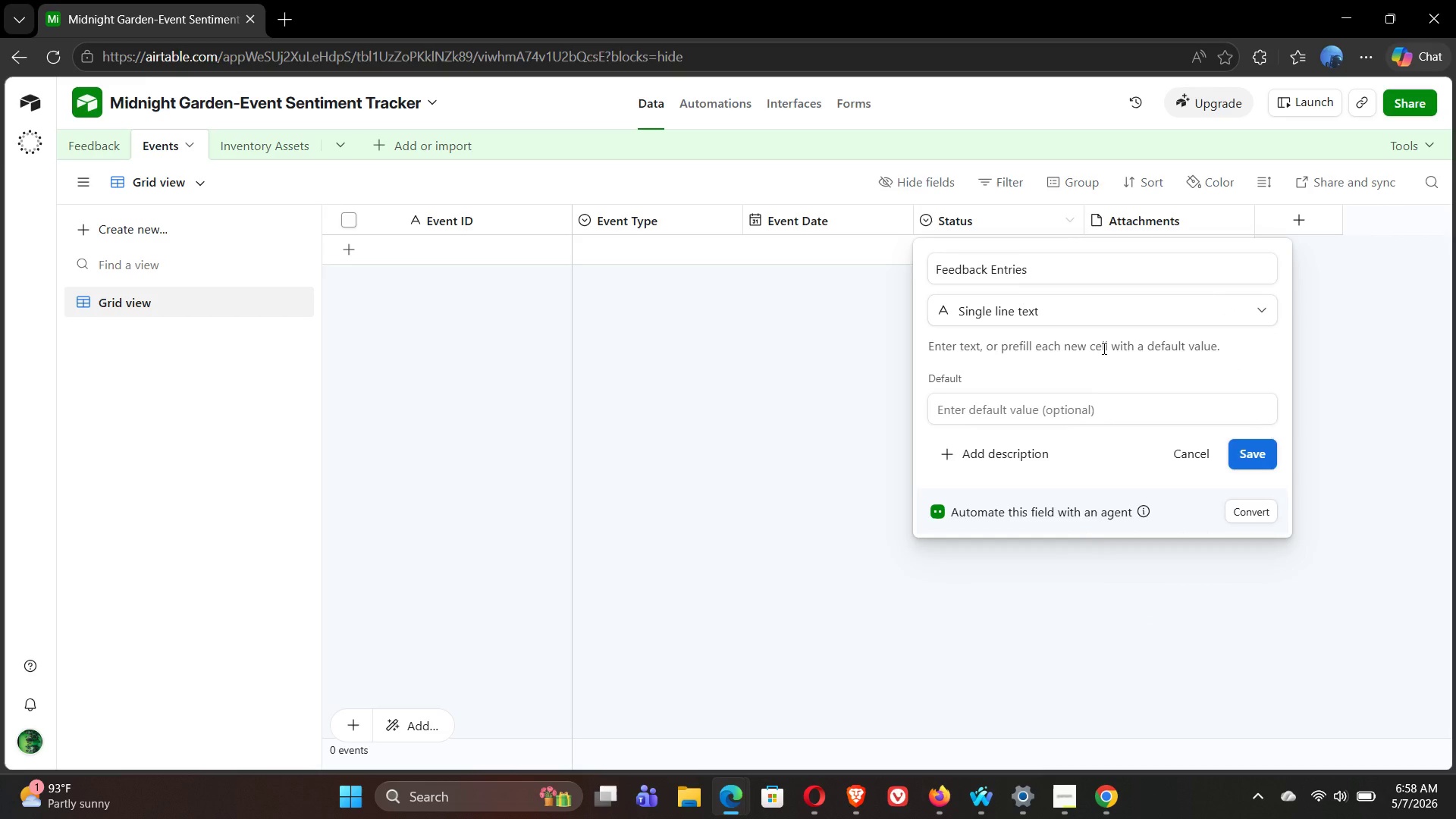 
wait(28.06)
 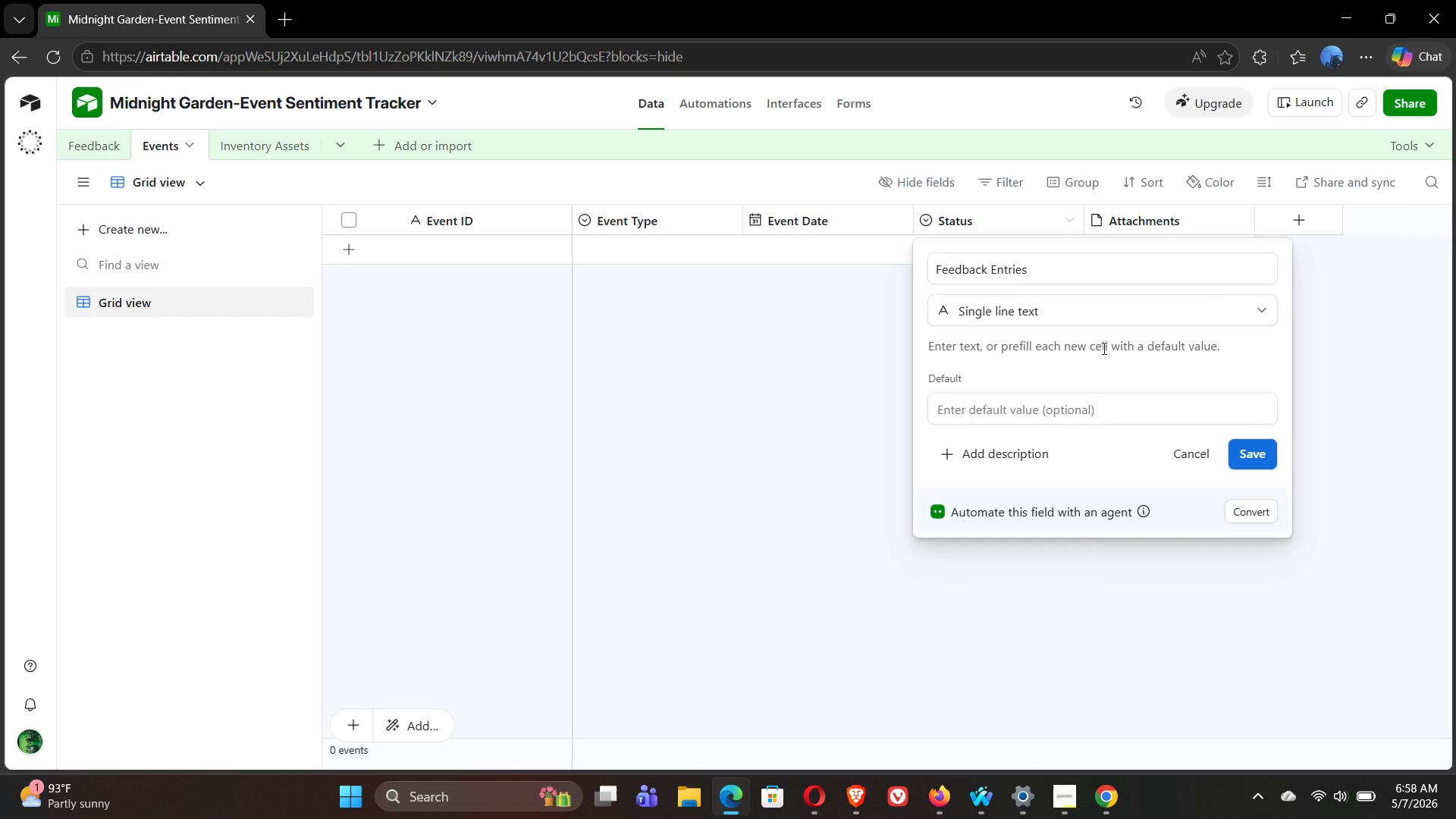 
left_click([1257, 454])
 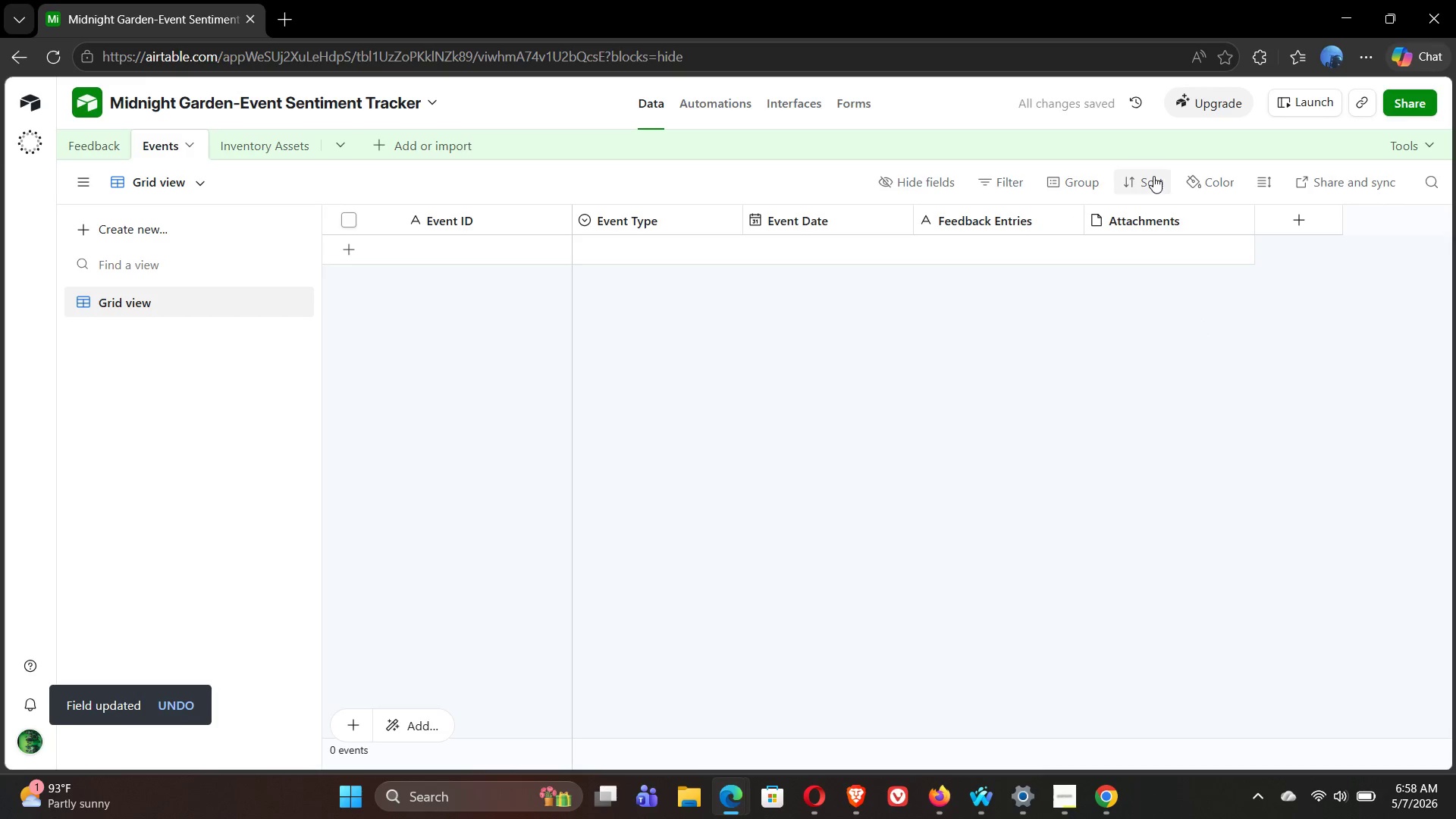 
left_click([1151, 218])
 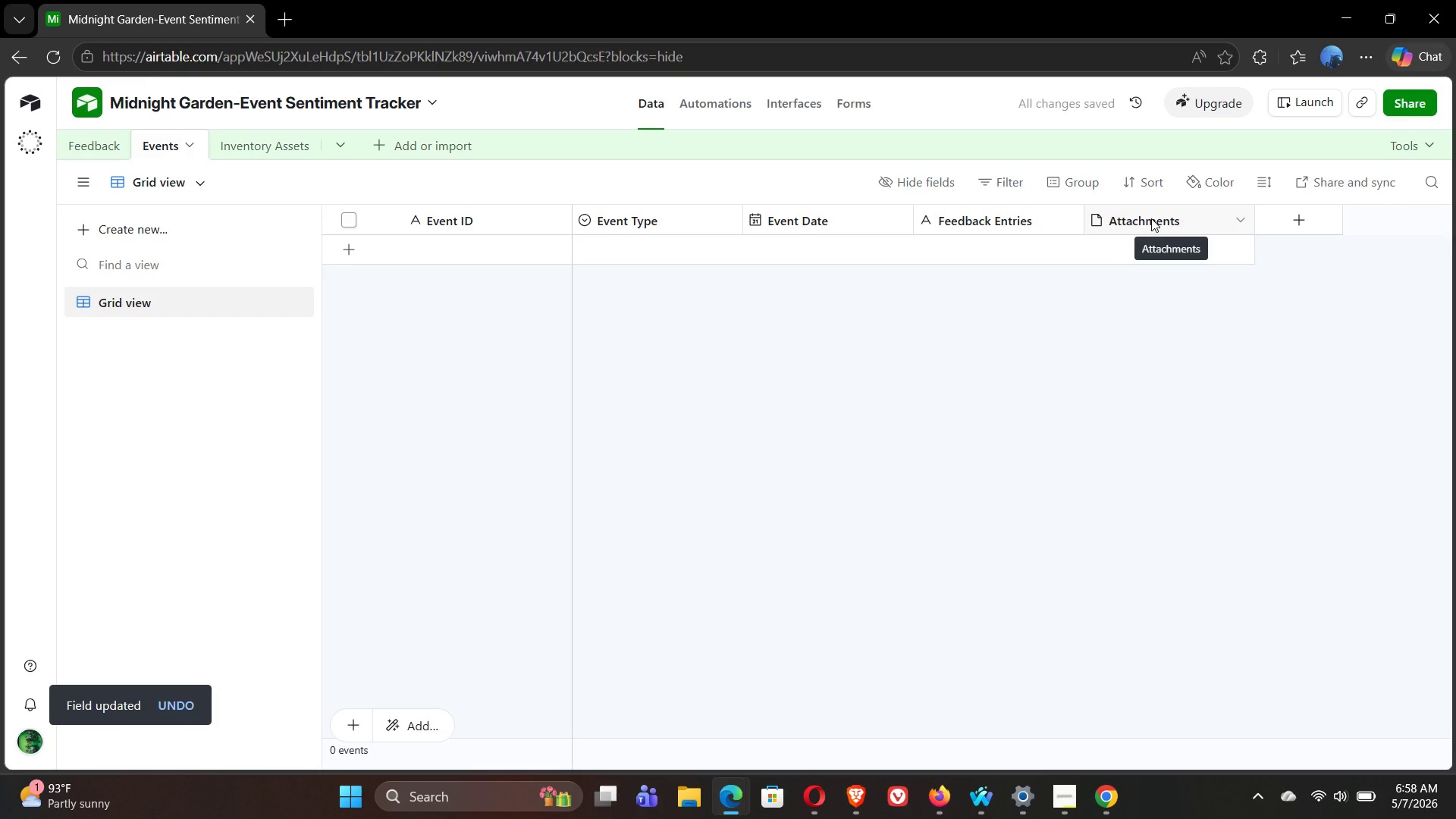 
right_click([1151, 218])
 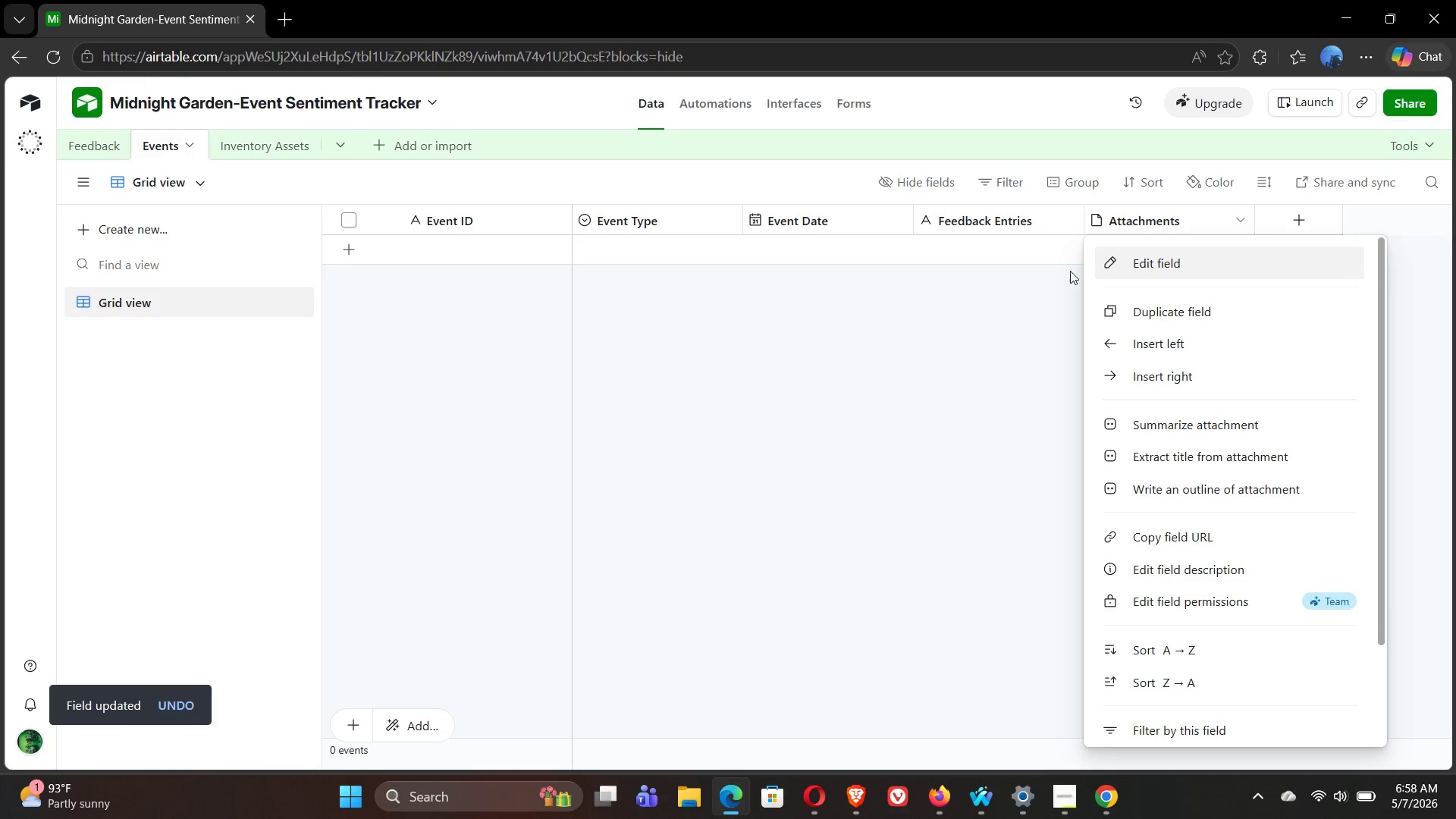 
double_click([1137, 216])
 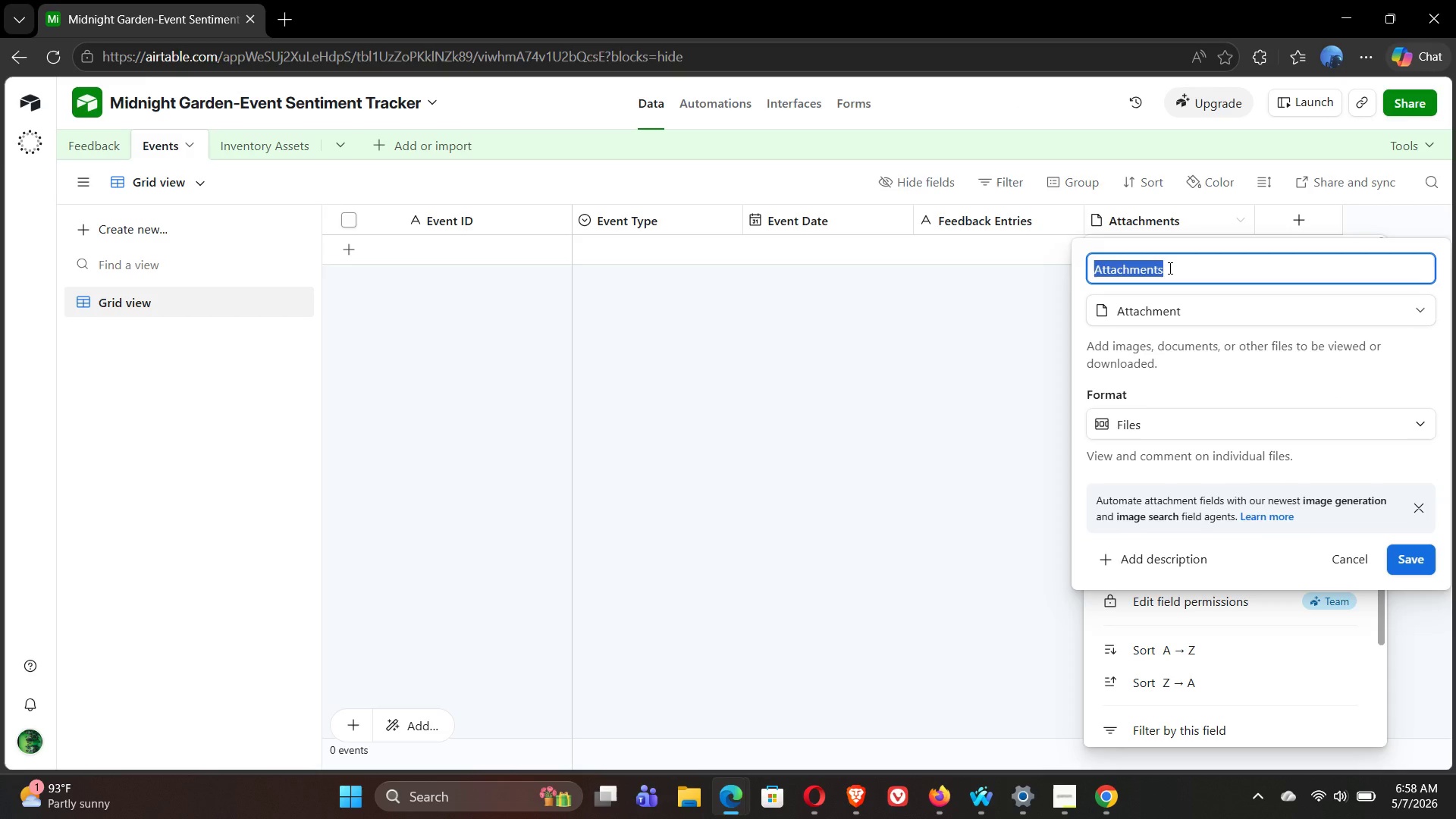 
type(Inventory Used)
 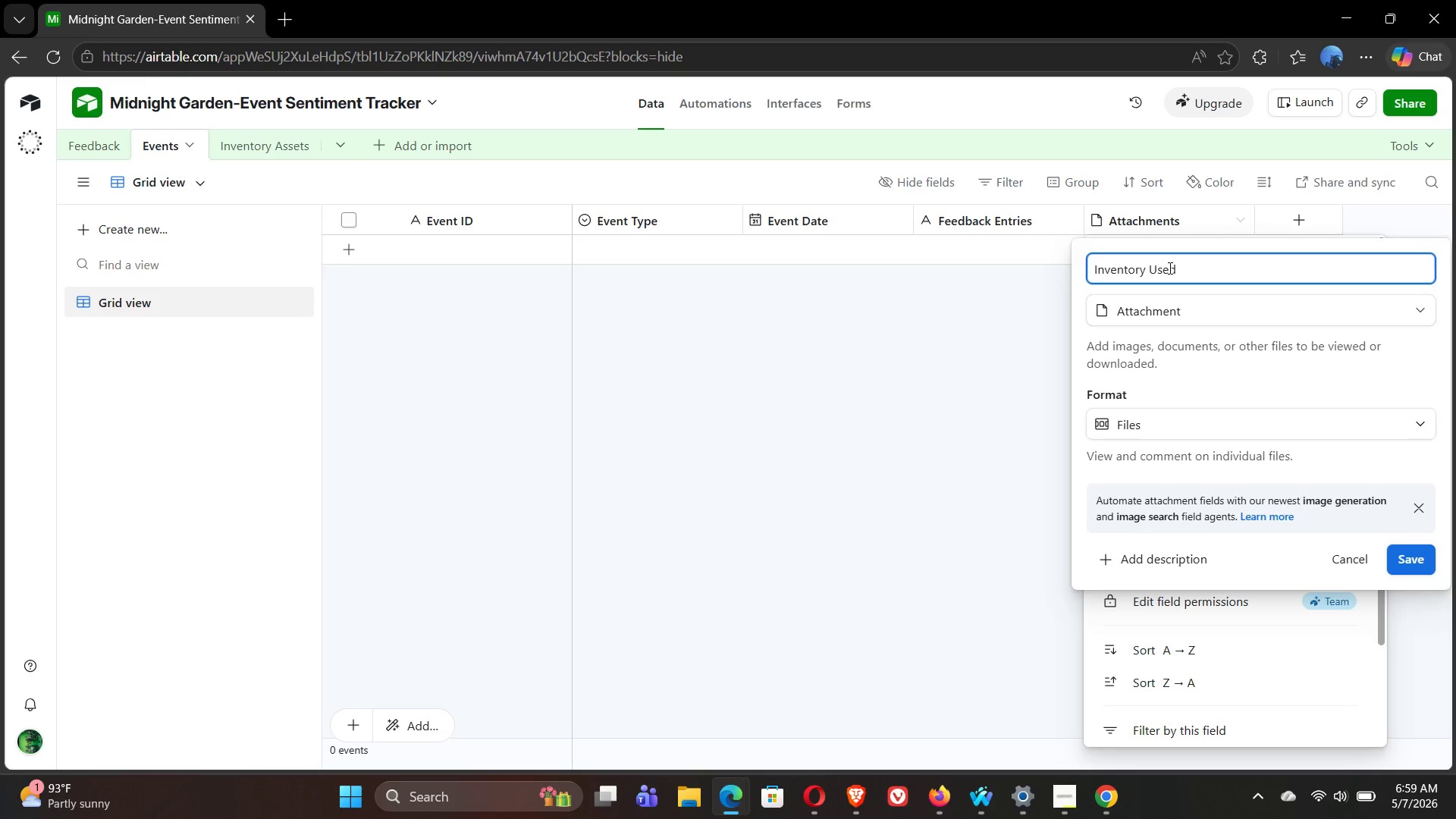 
left_click([1250, 315])
 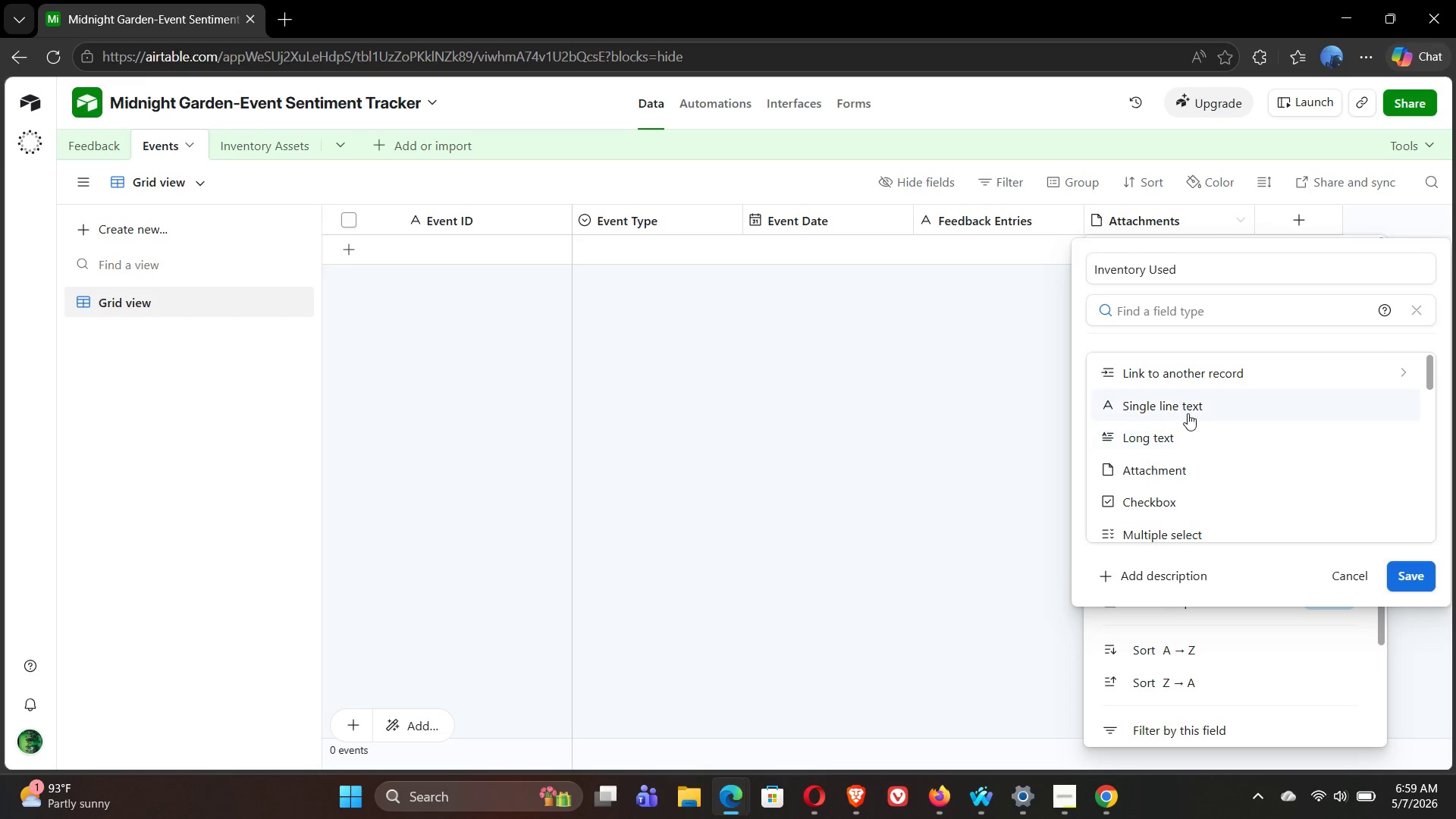 
left_click([1187, 408])
 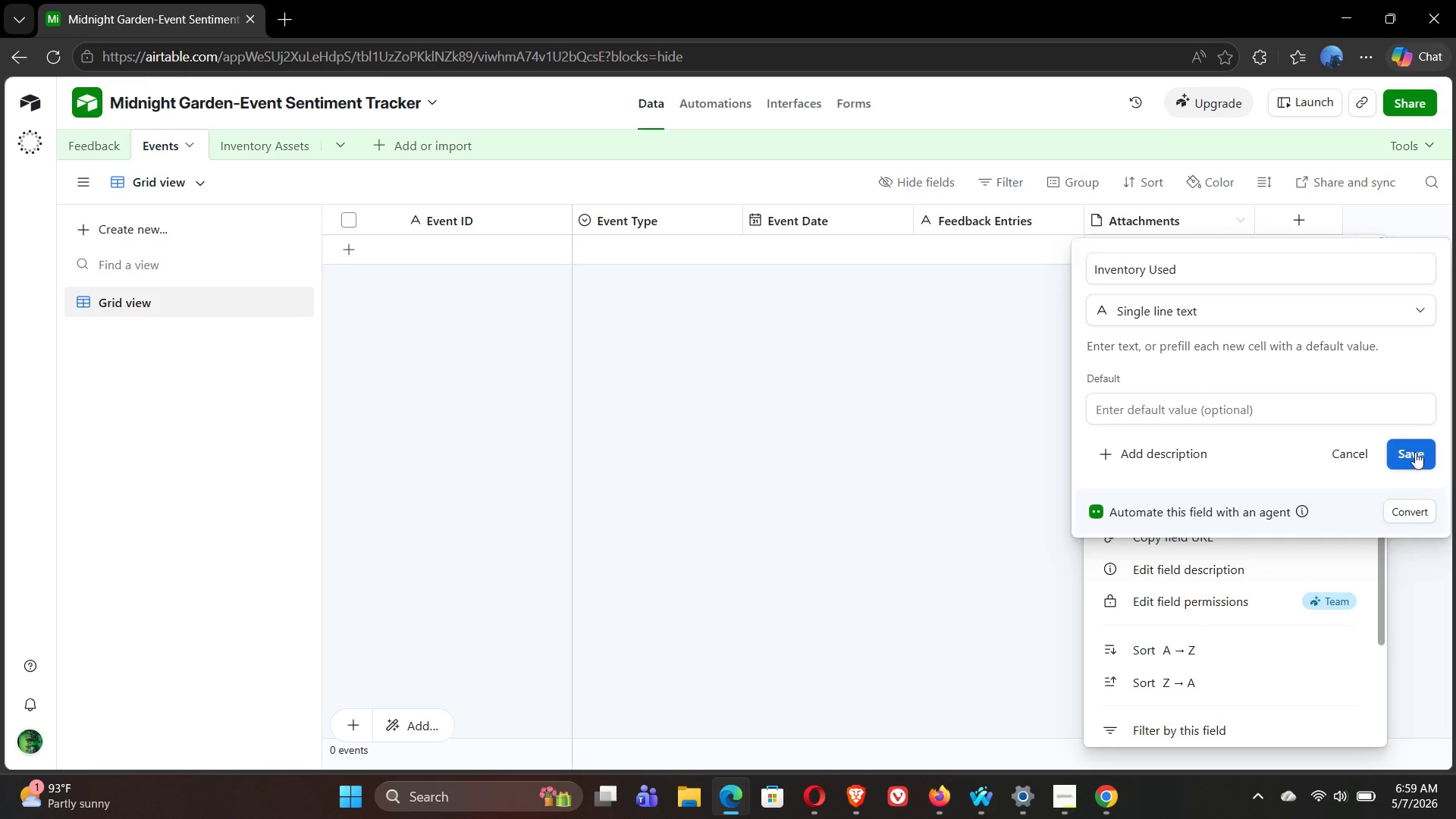 
left_click([1421, 460])
 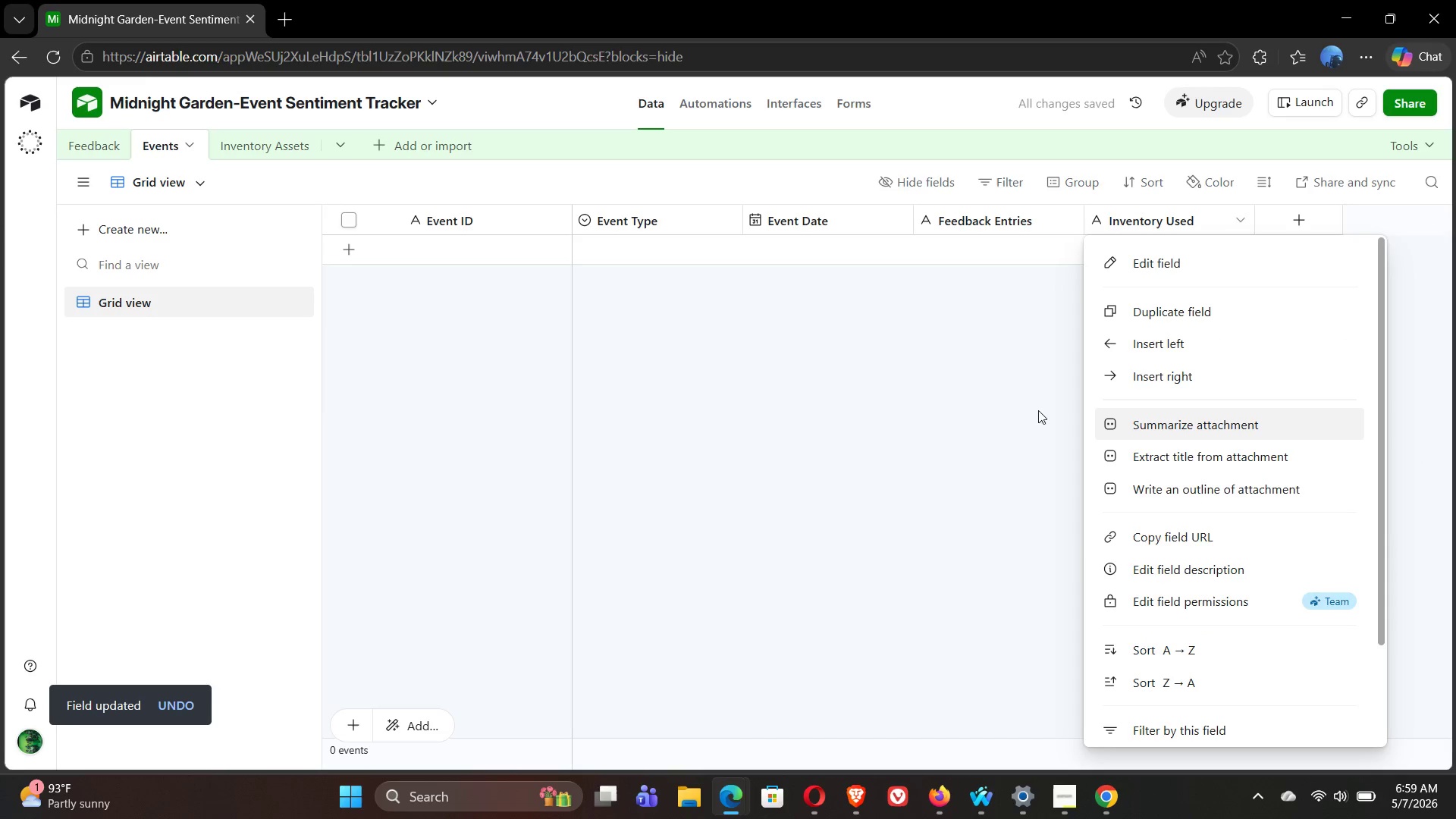 
left_click([971, 387])
 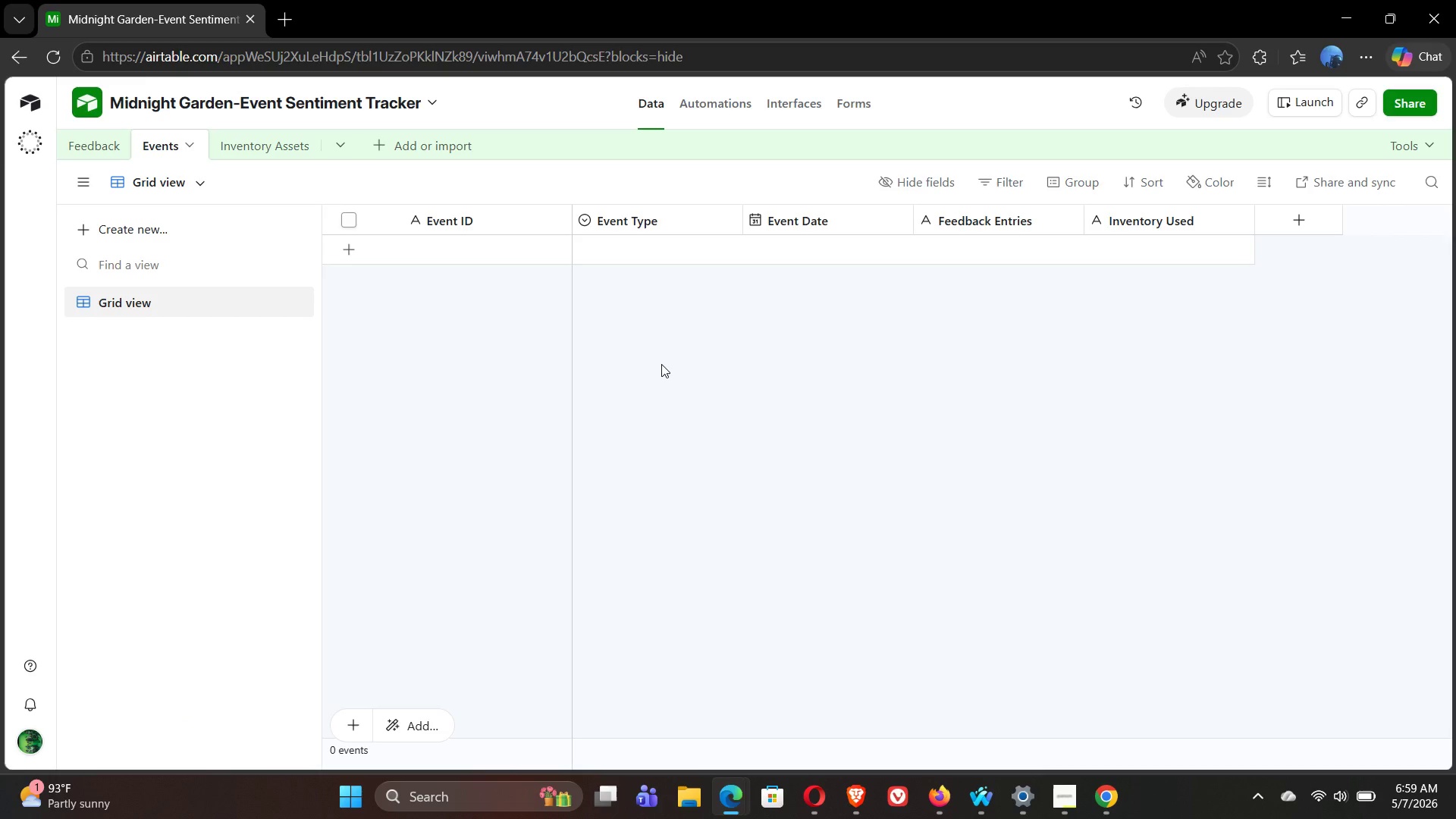 
wait(21.39)
 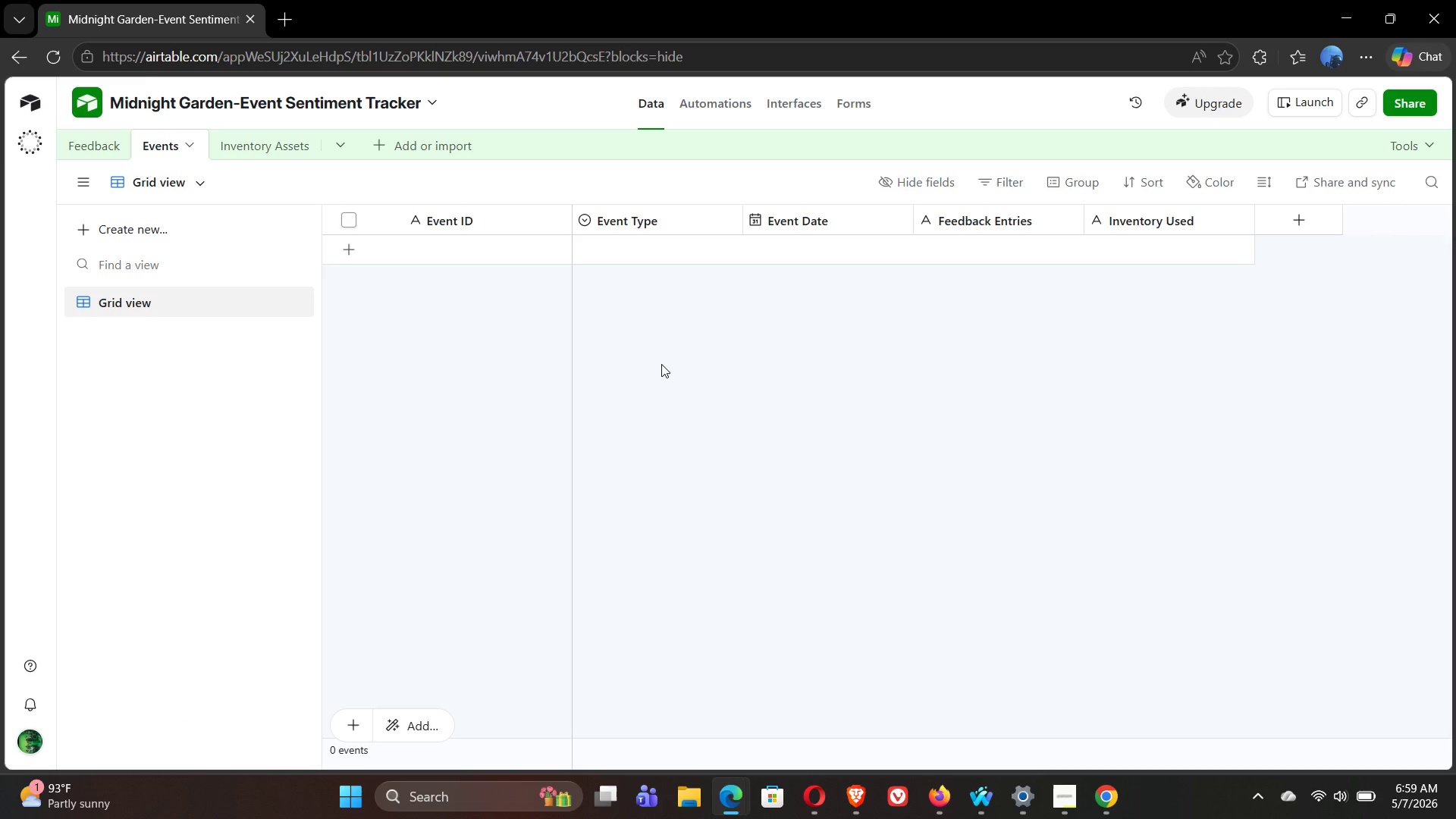 
left_click([688, 795])
 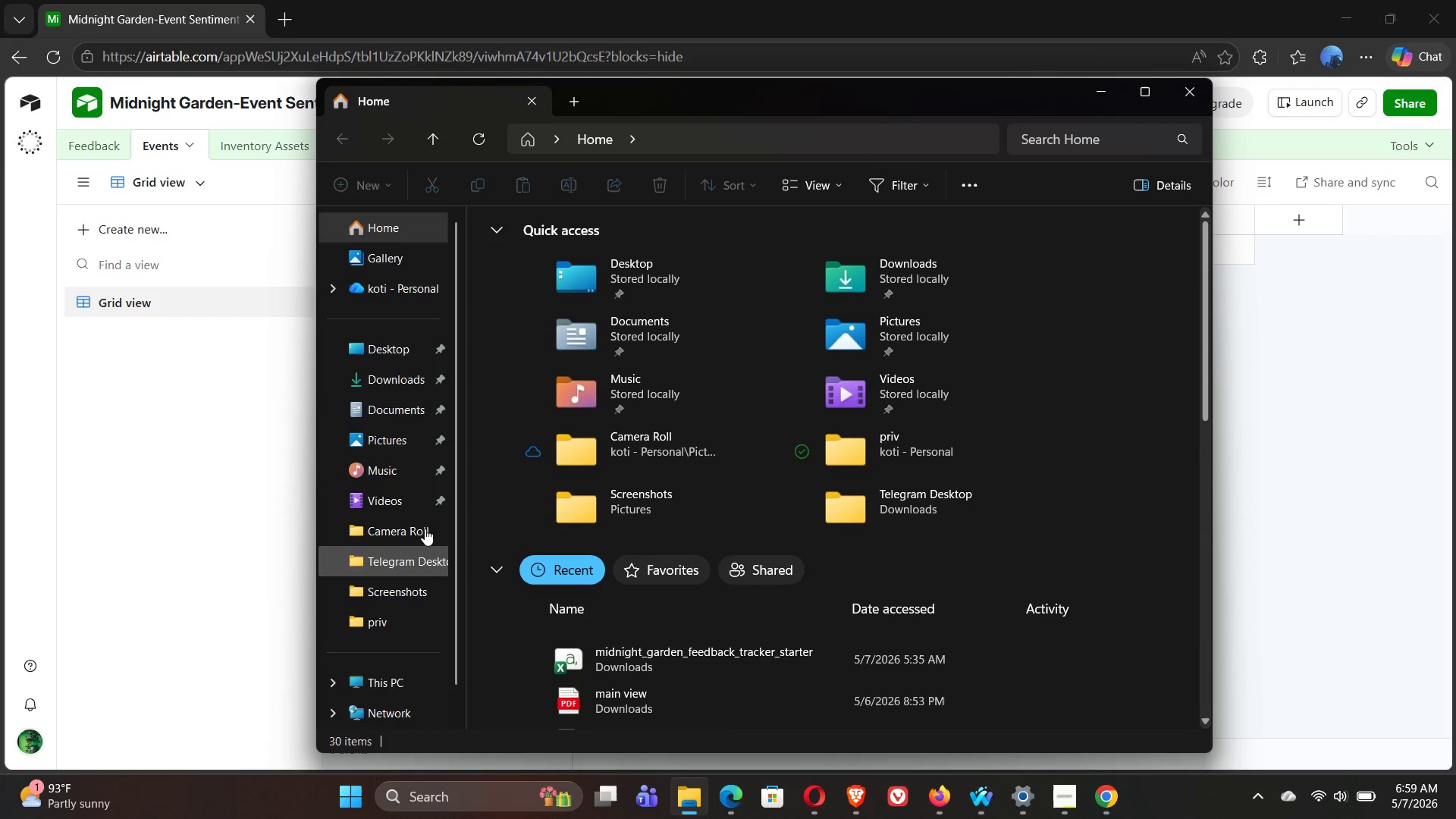 
wait(5.03)
 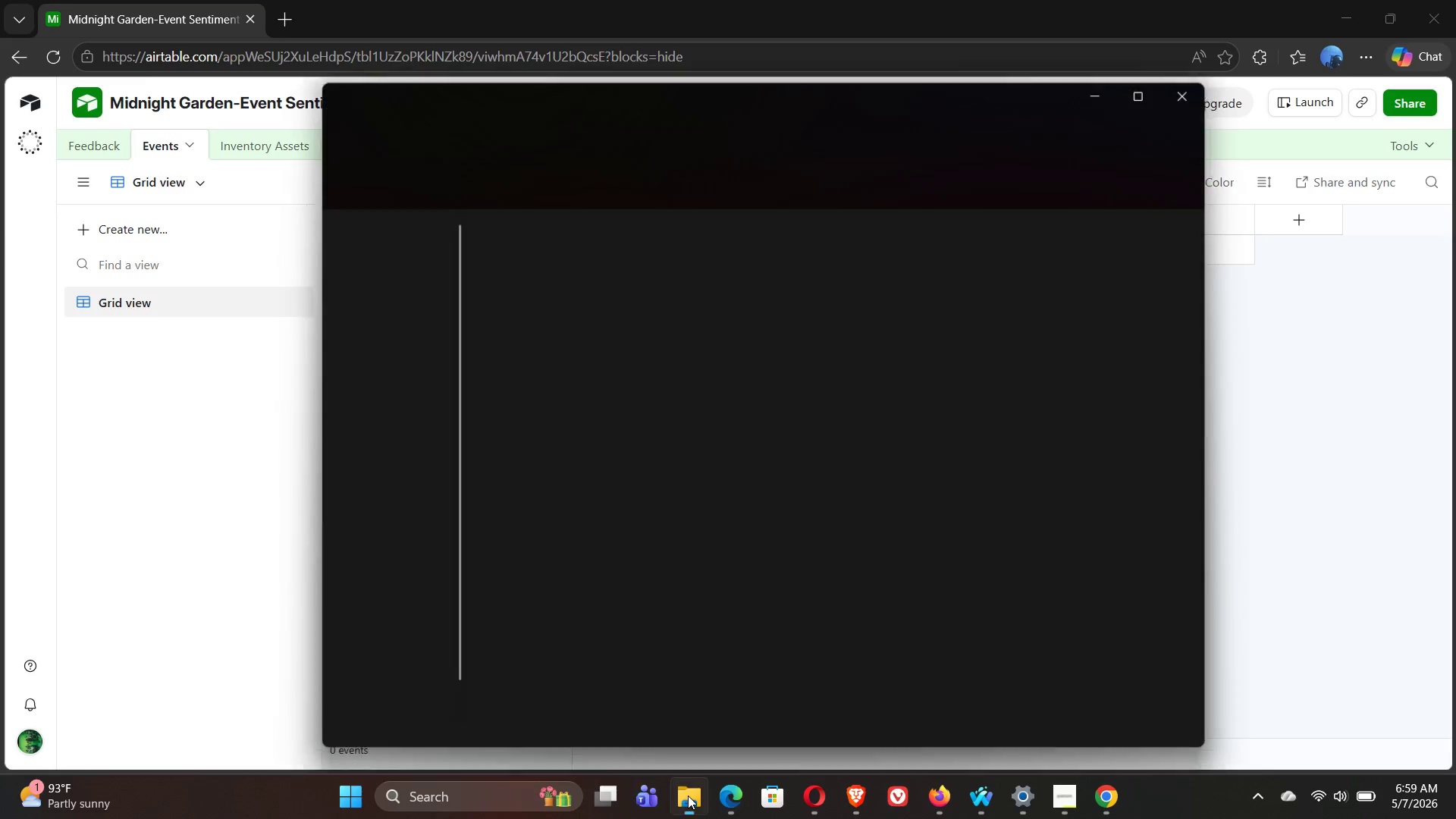 
left_click([394, 379])
 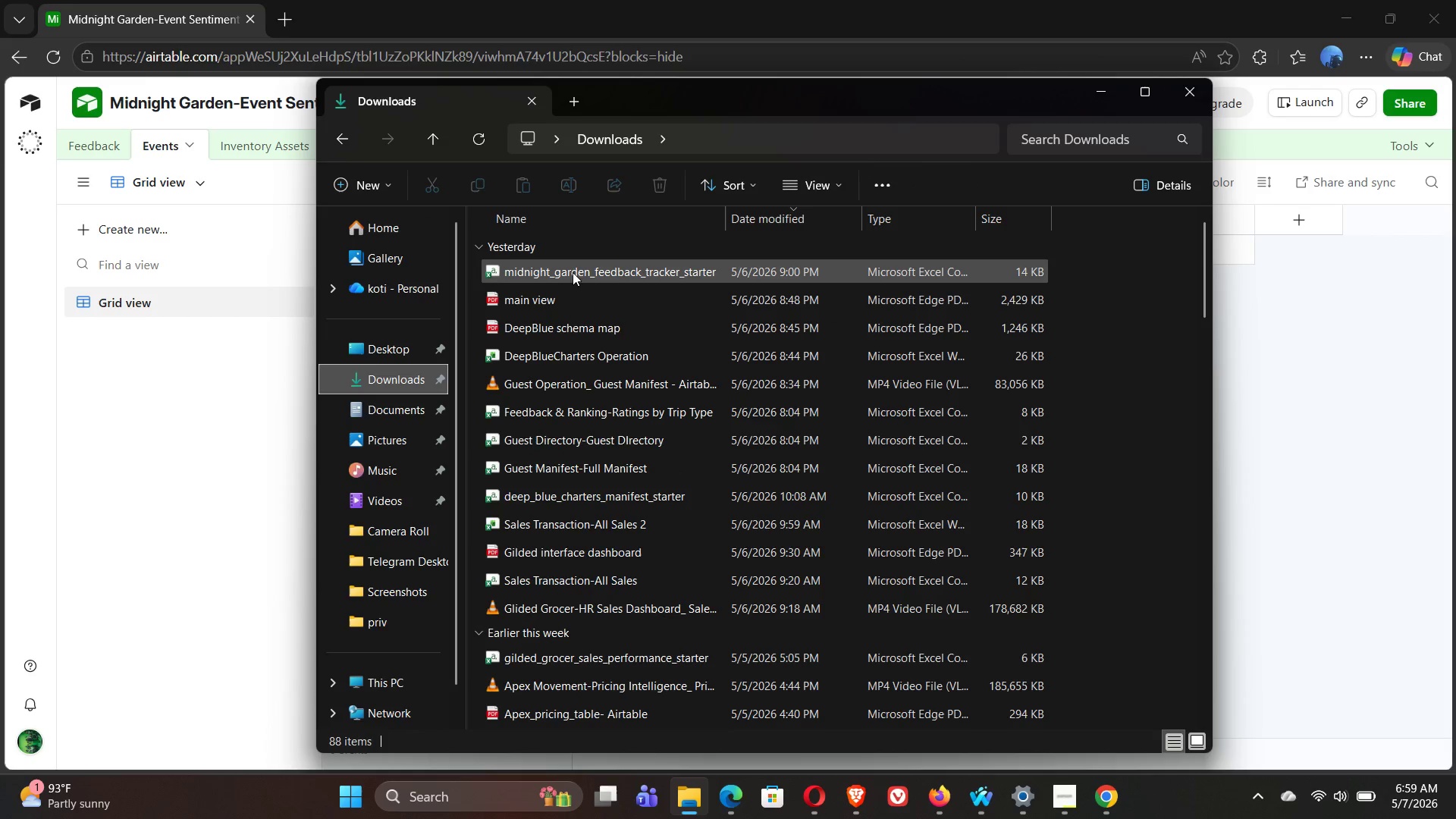 
double_click([579, 272])
 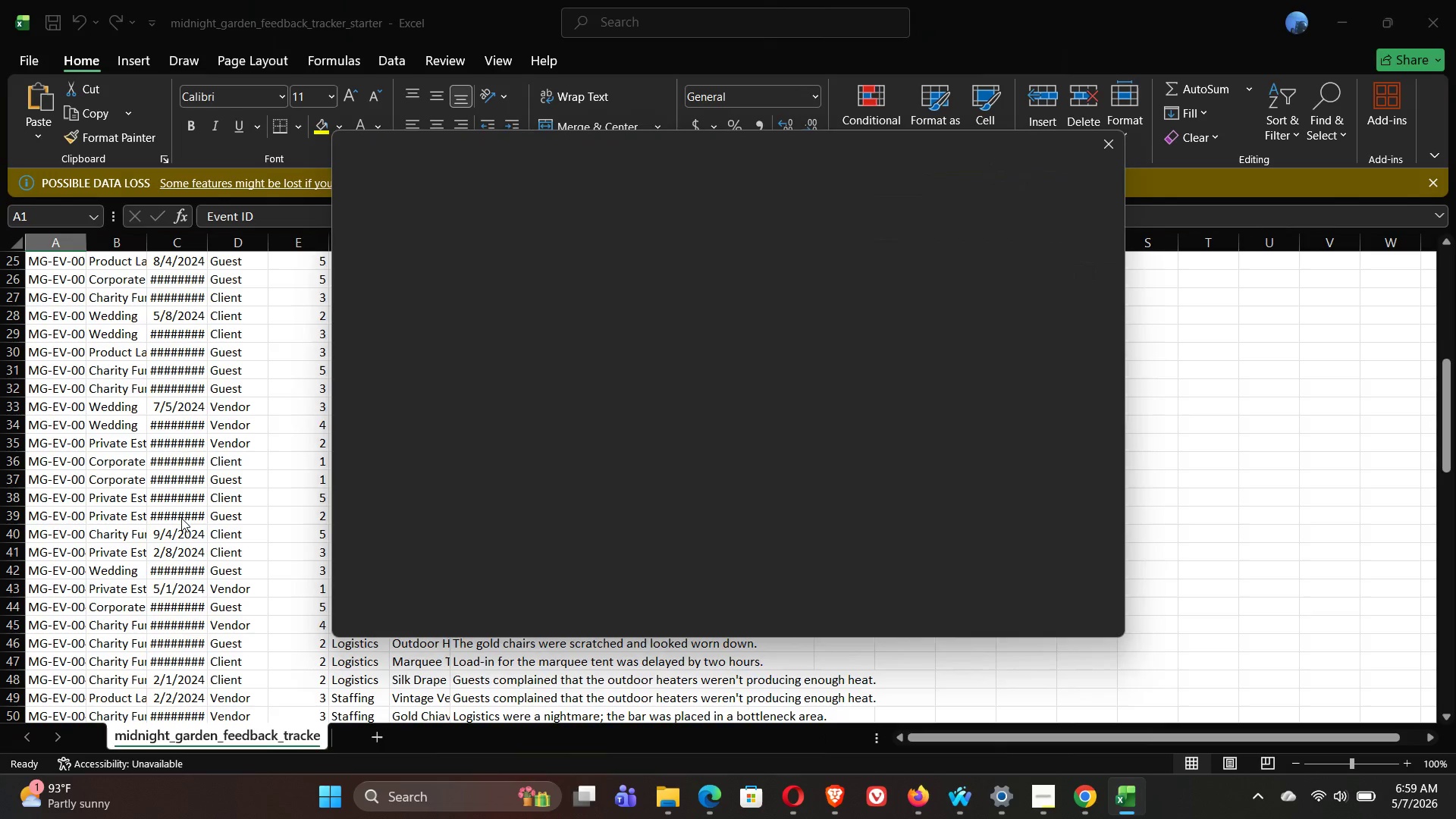 
wait(15.0)
 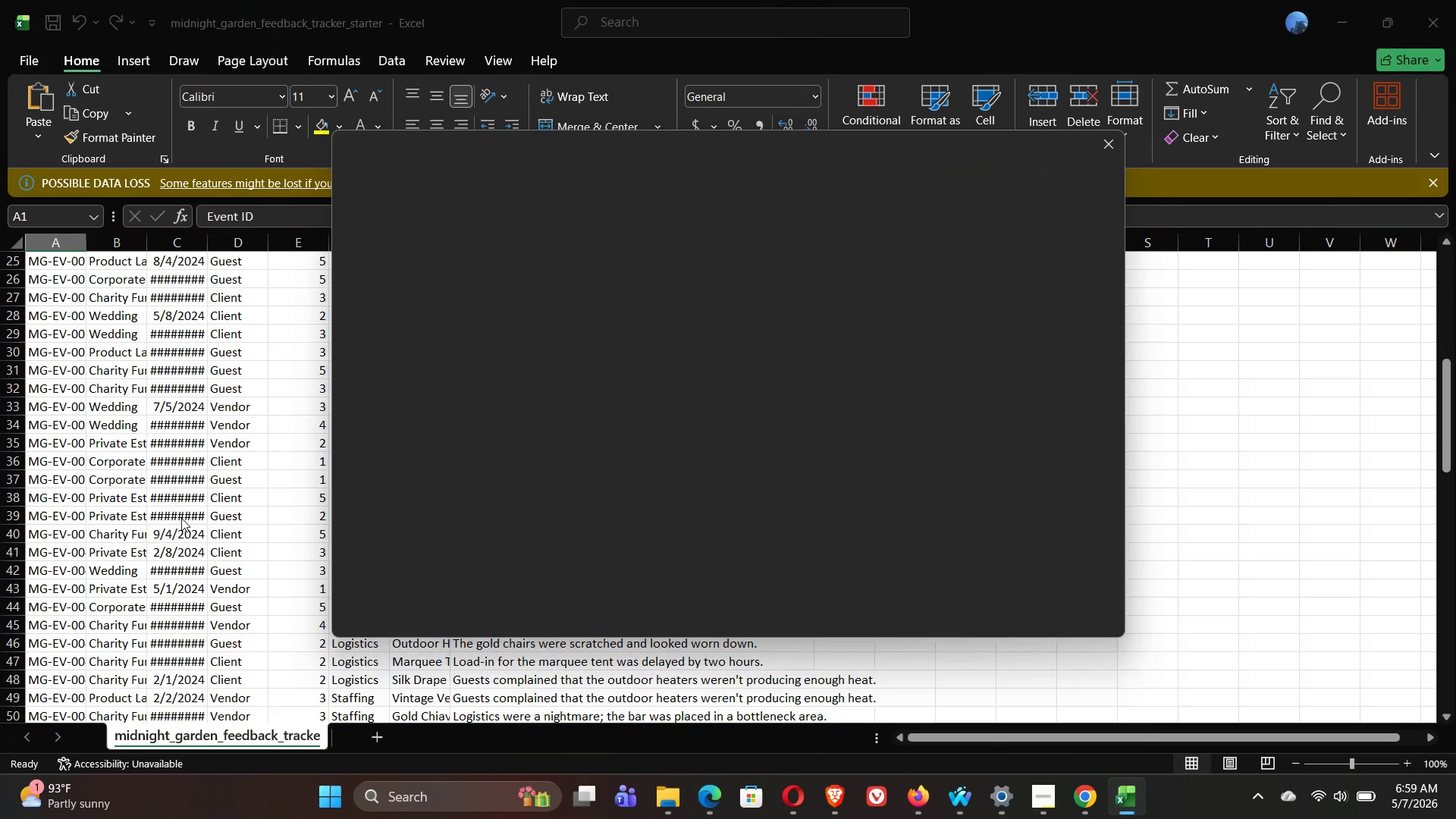 
left_click([1112, 143])
 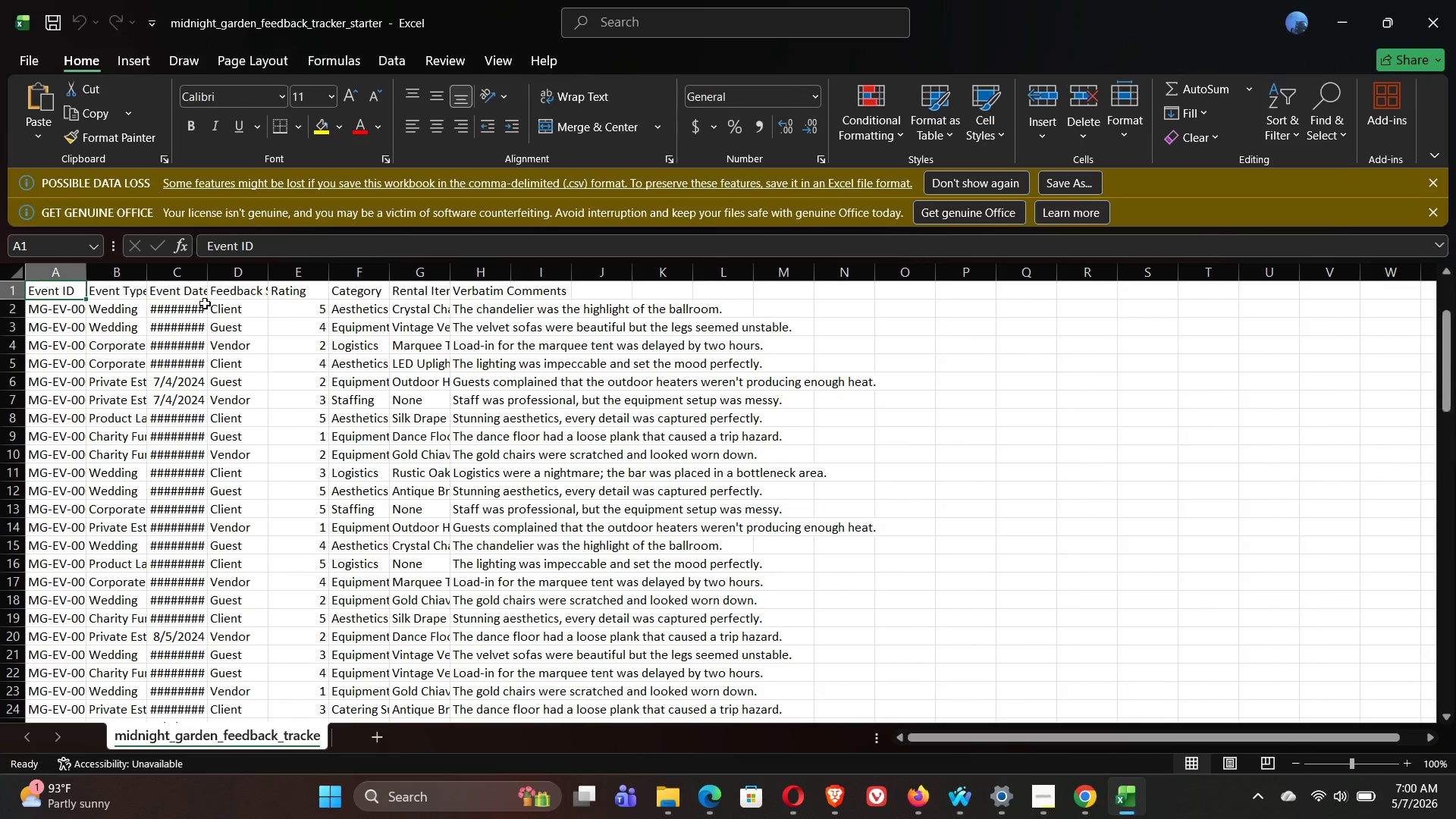 
left_click([55, 312])
 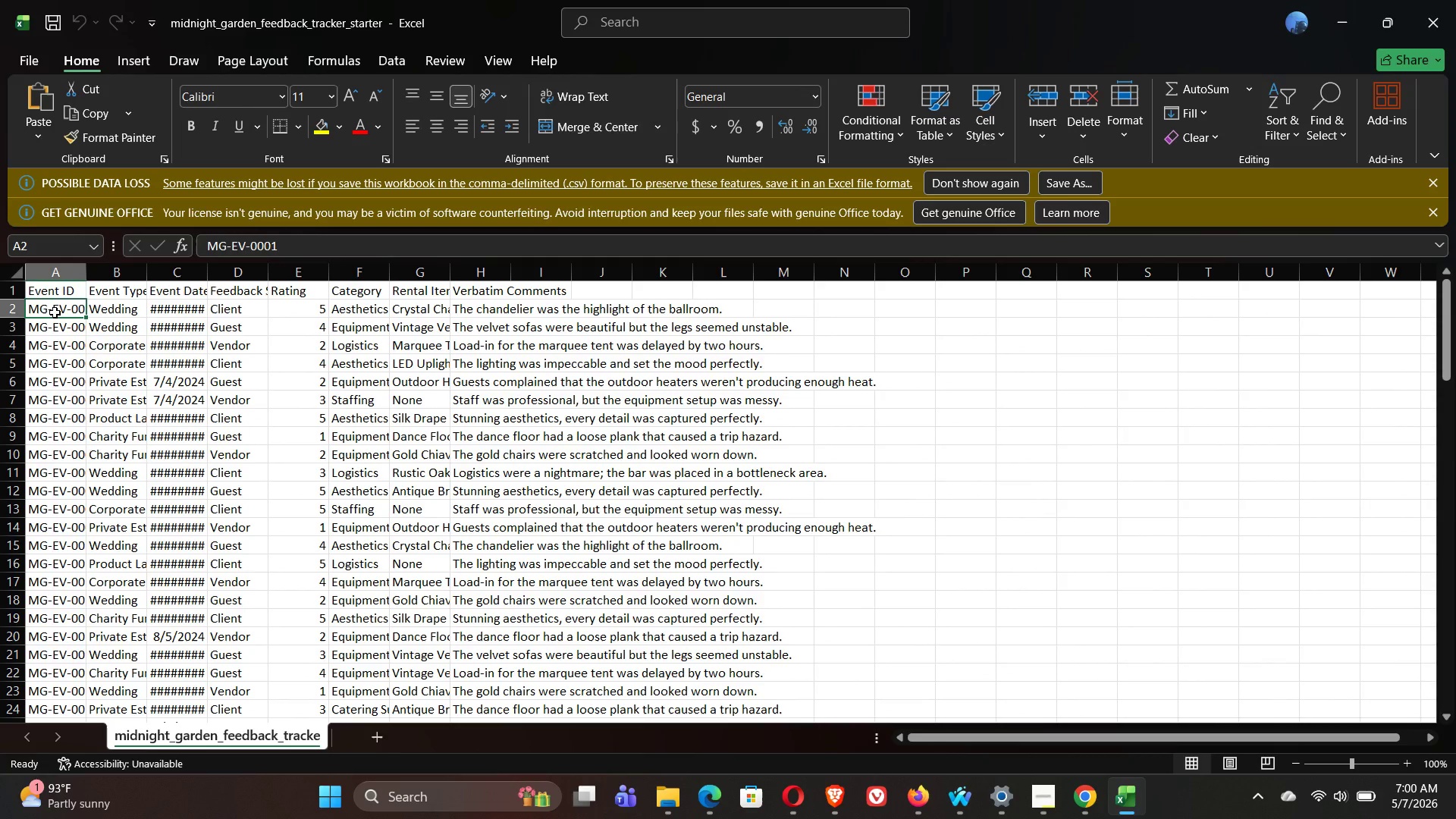 
hold_key(key=ArrowDown, duration=1.53)
 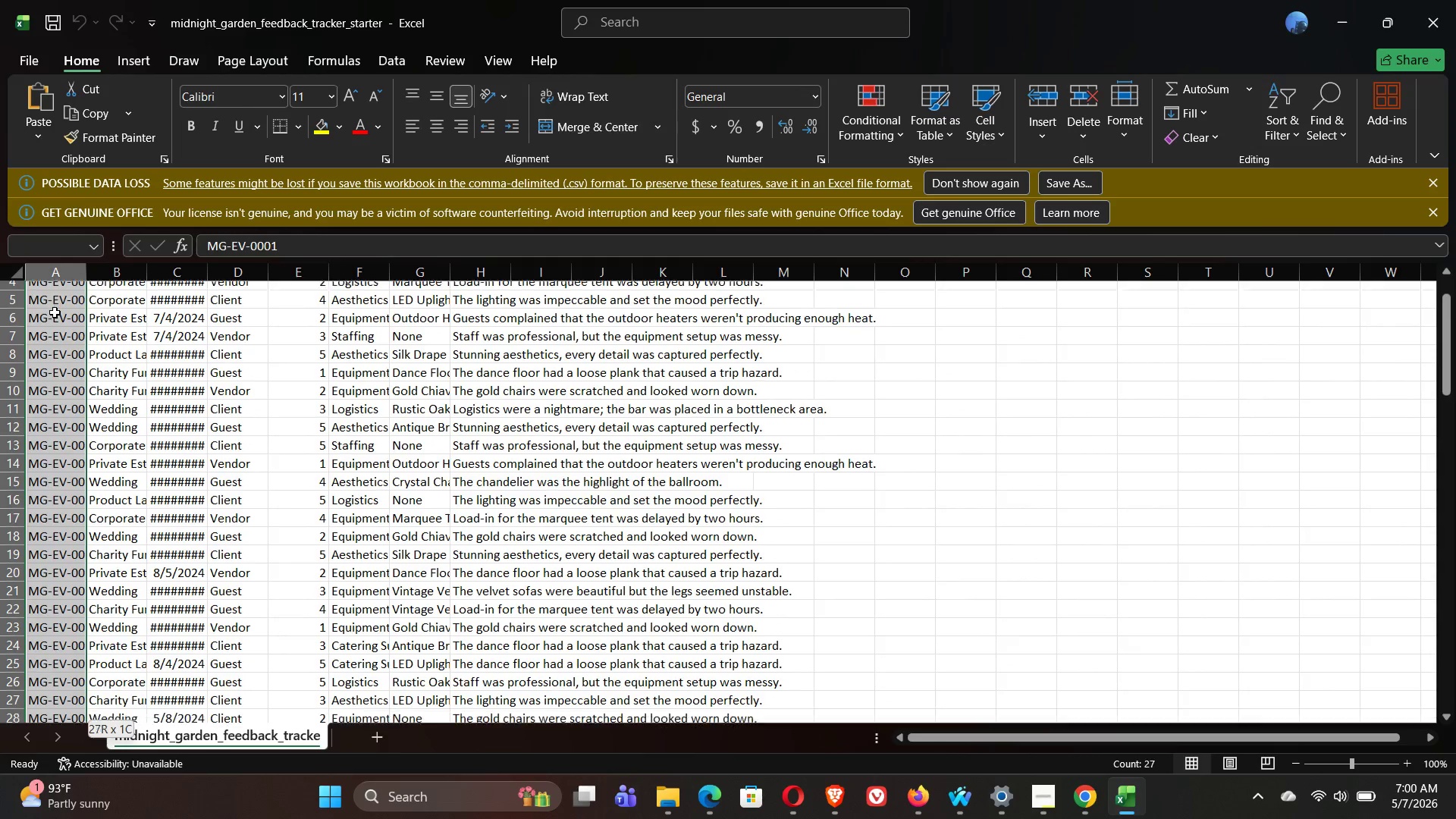 
hold_key(key=ArrowDown, duration=1.45)
 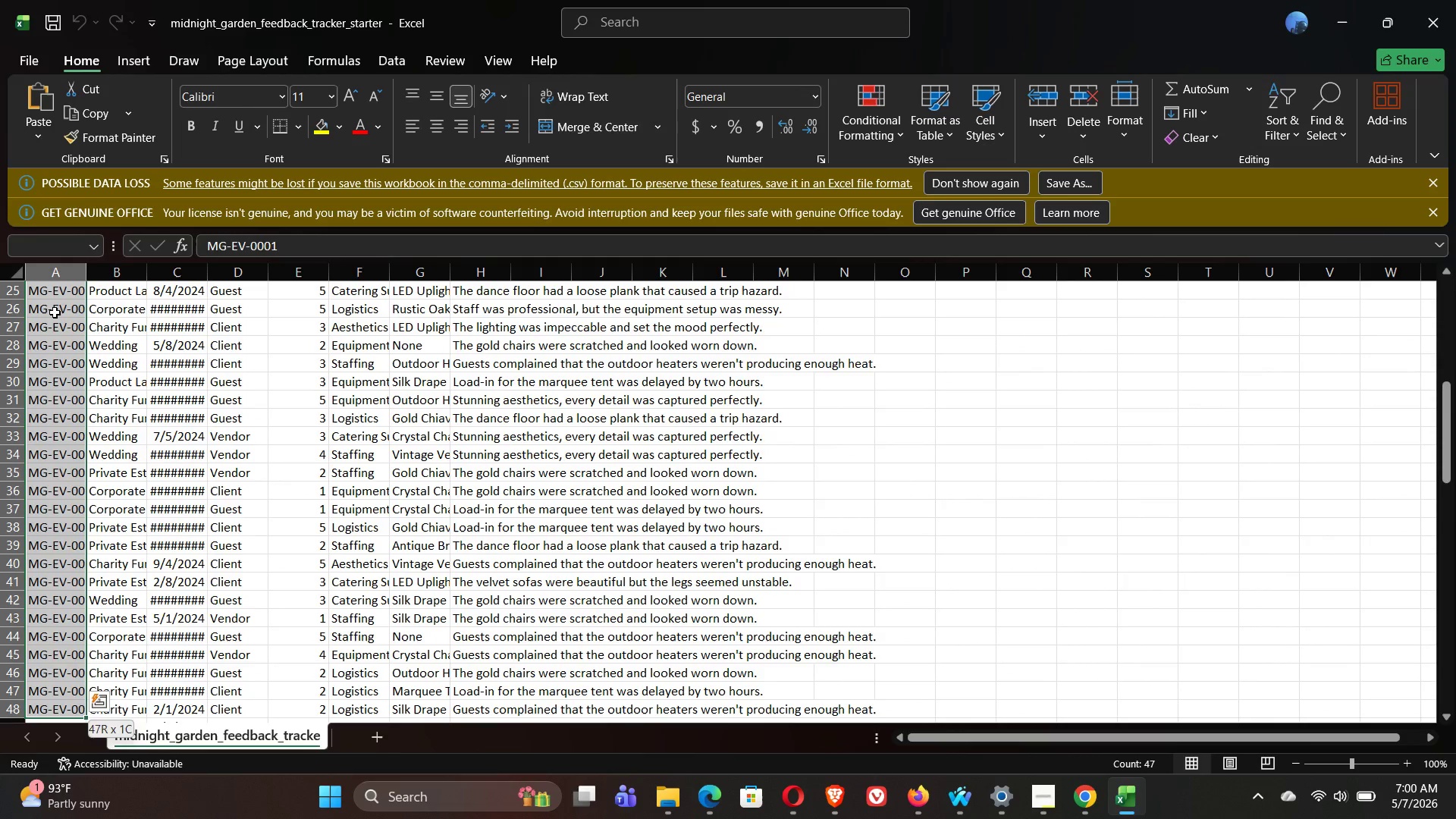 
key(Shift+ArrowUp)
 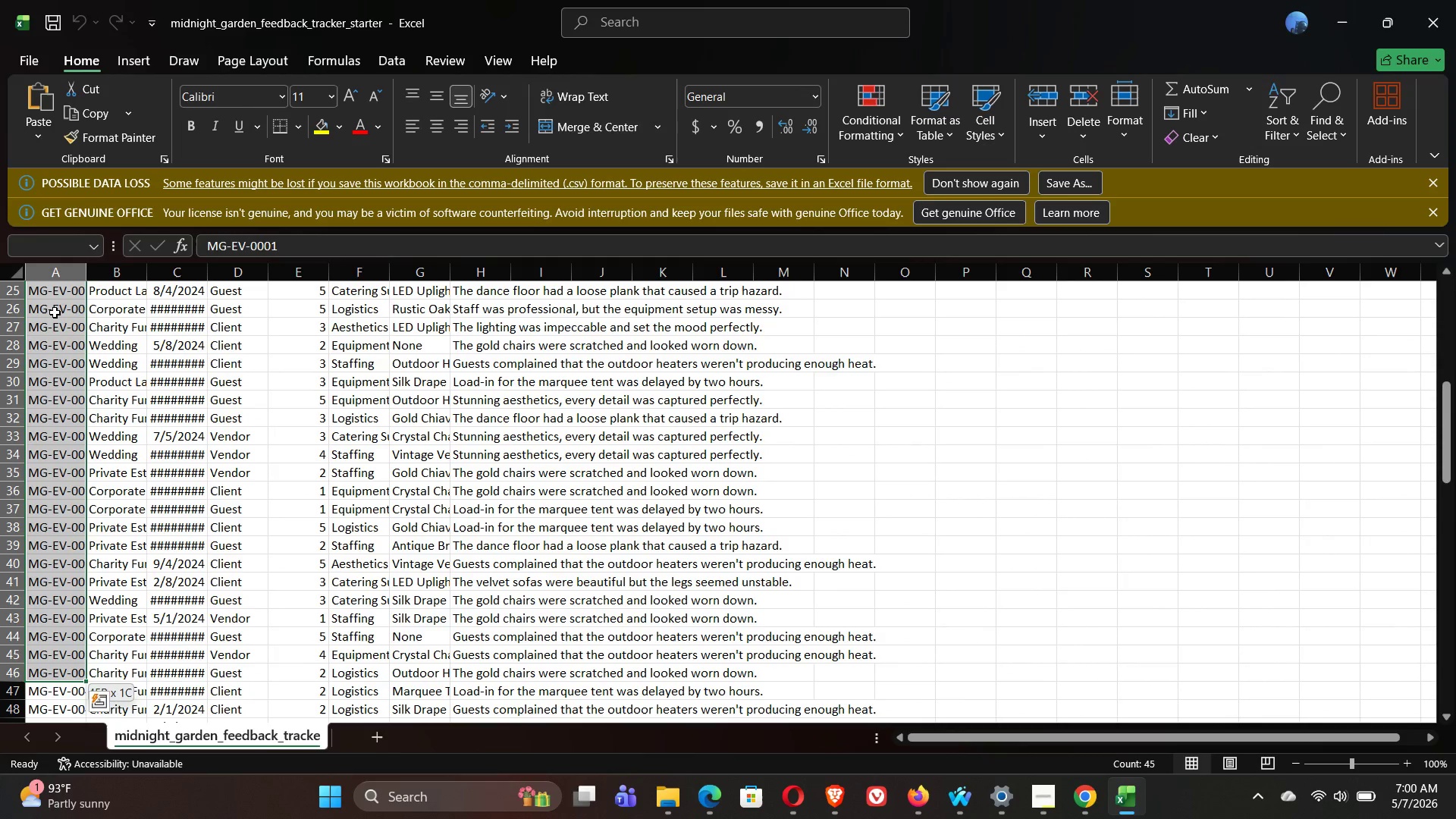 
key(Shift+ArrowUp)
 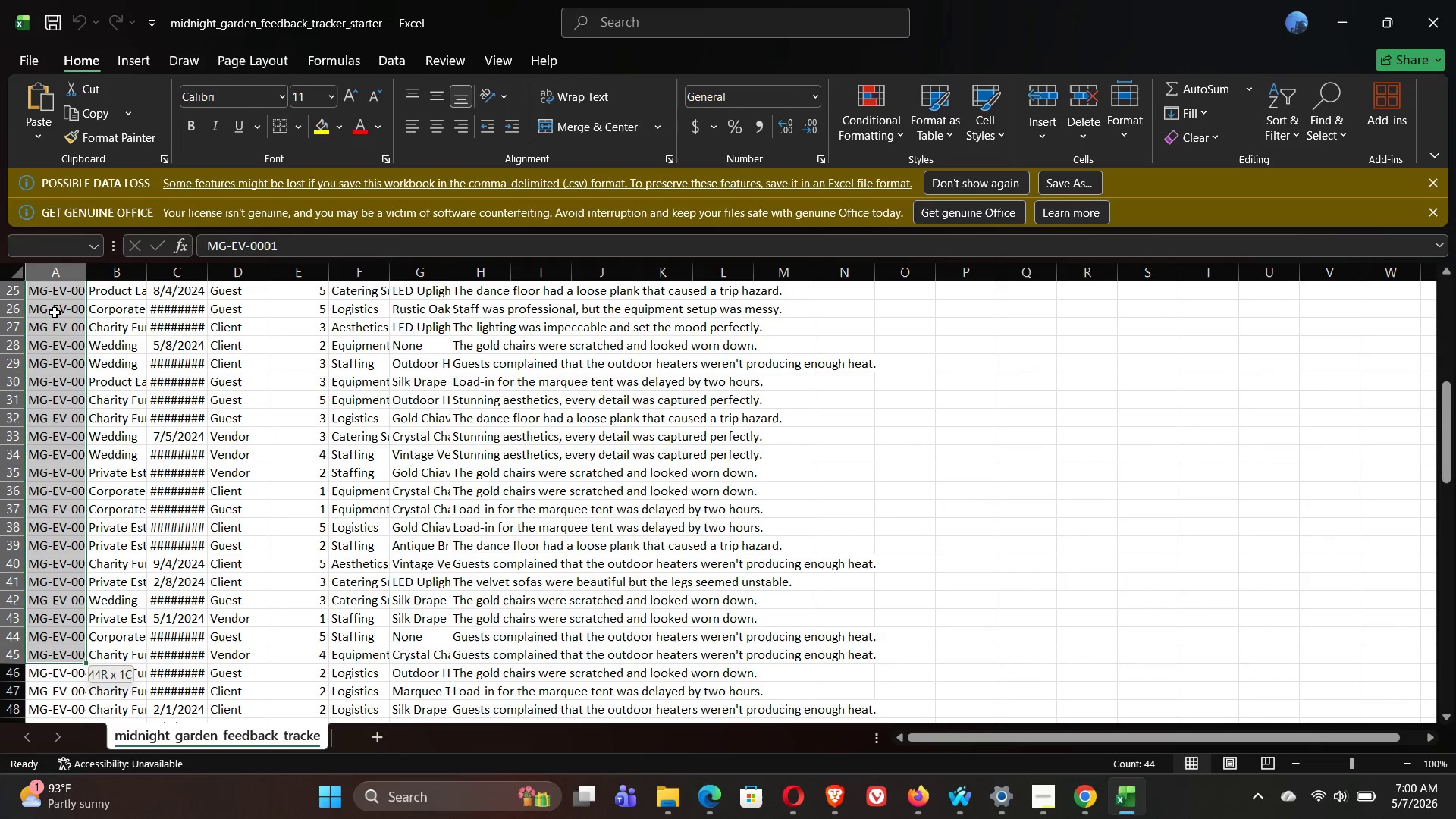 
key(Shift+ArrowUp)
 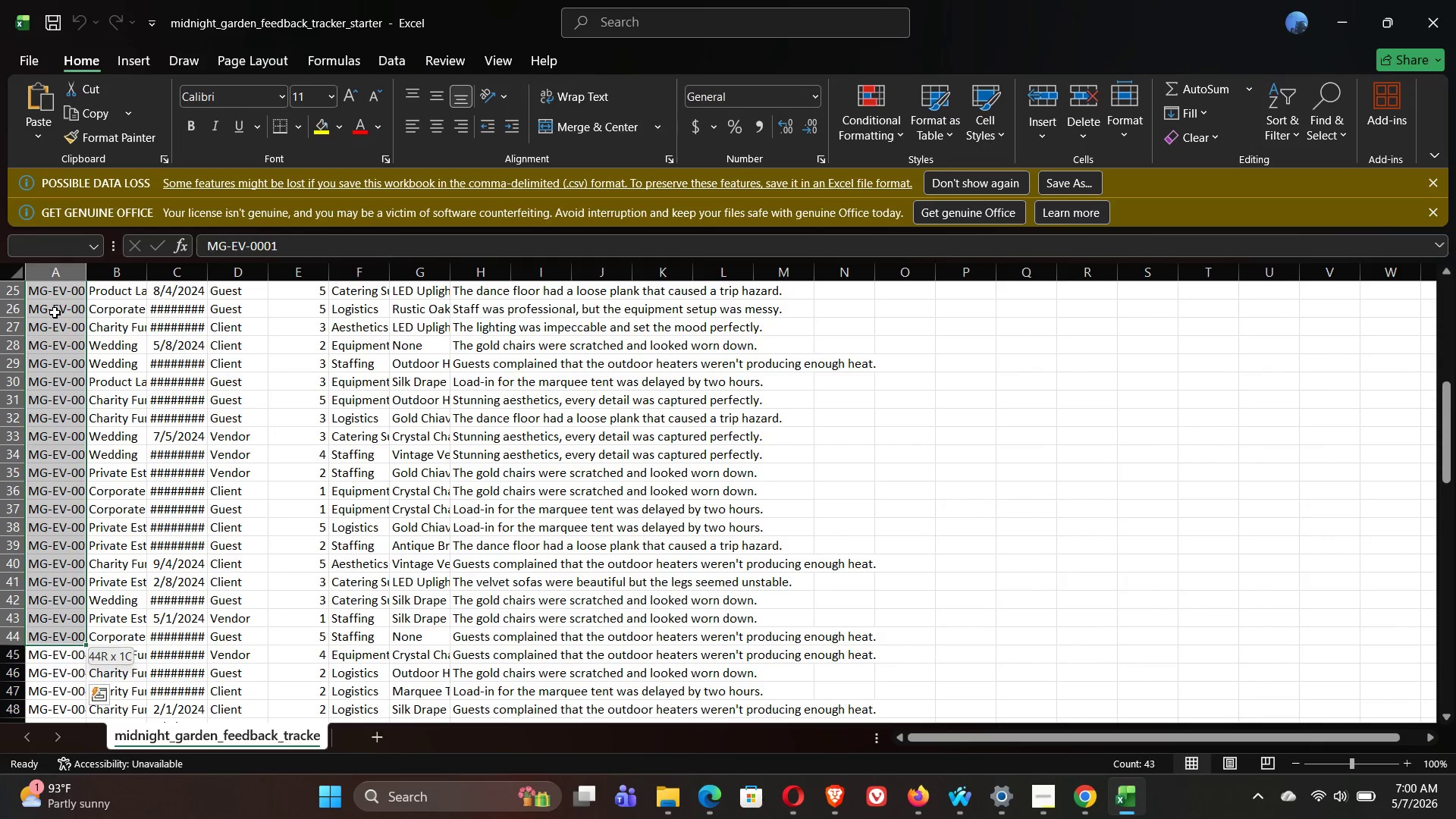 
key(Shift+ArrowUp)
 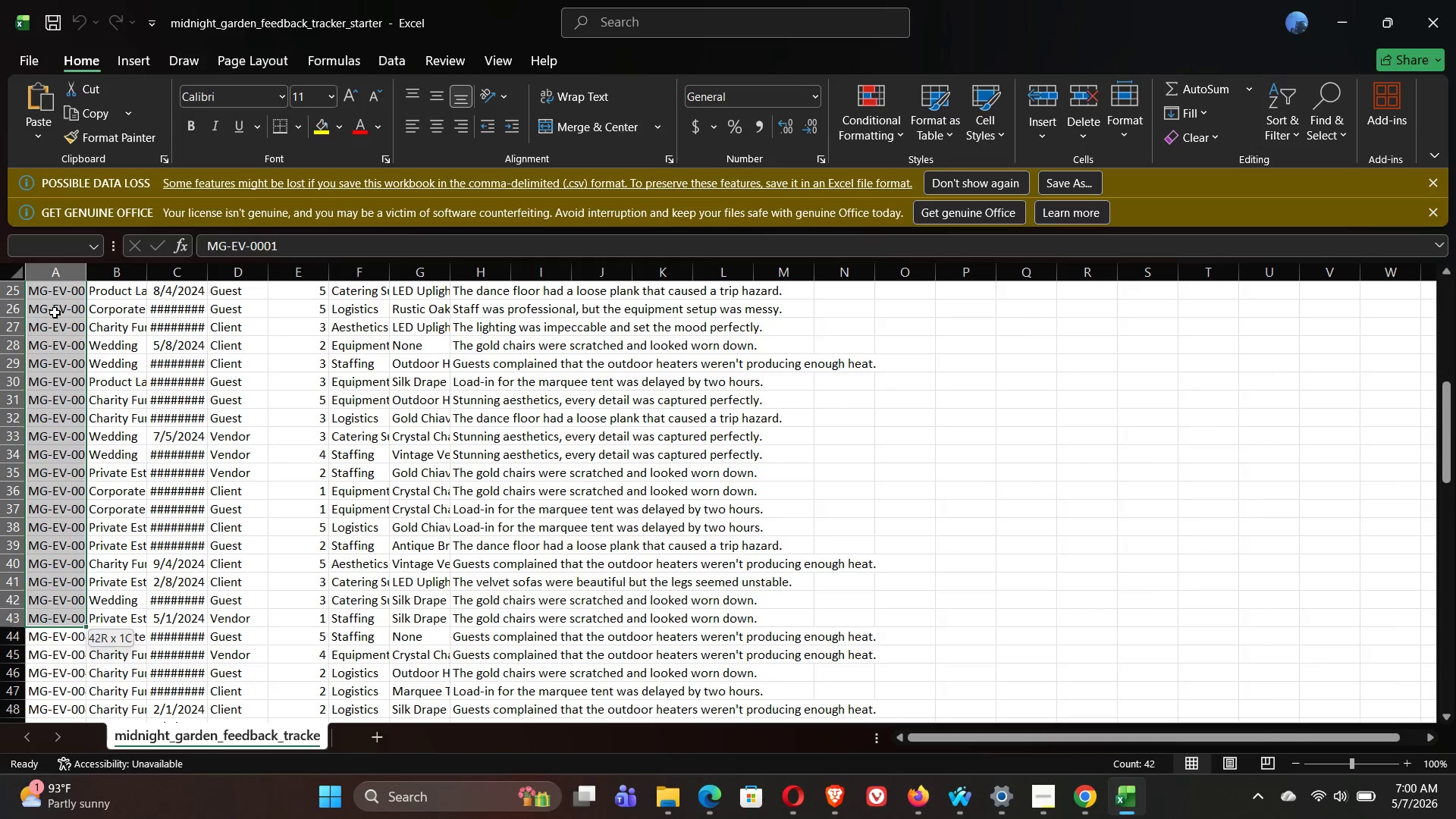 
key(Shift+ArrowUp)
 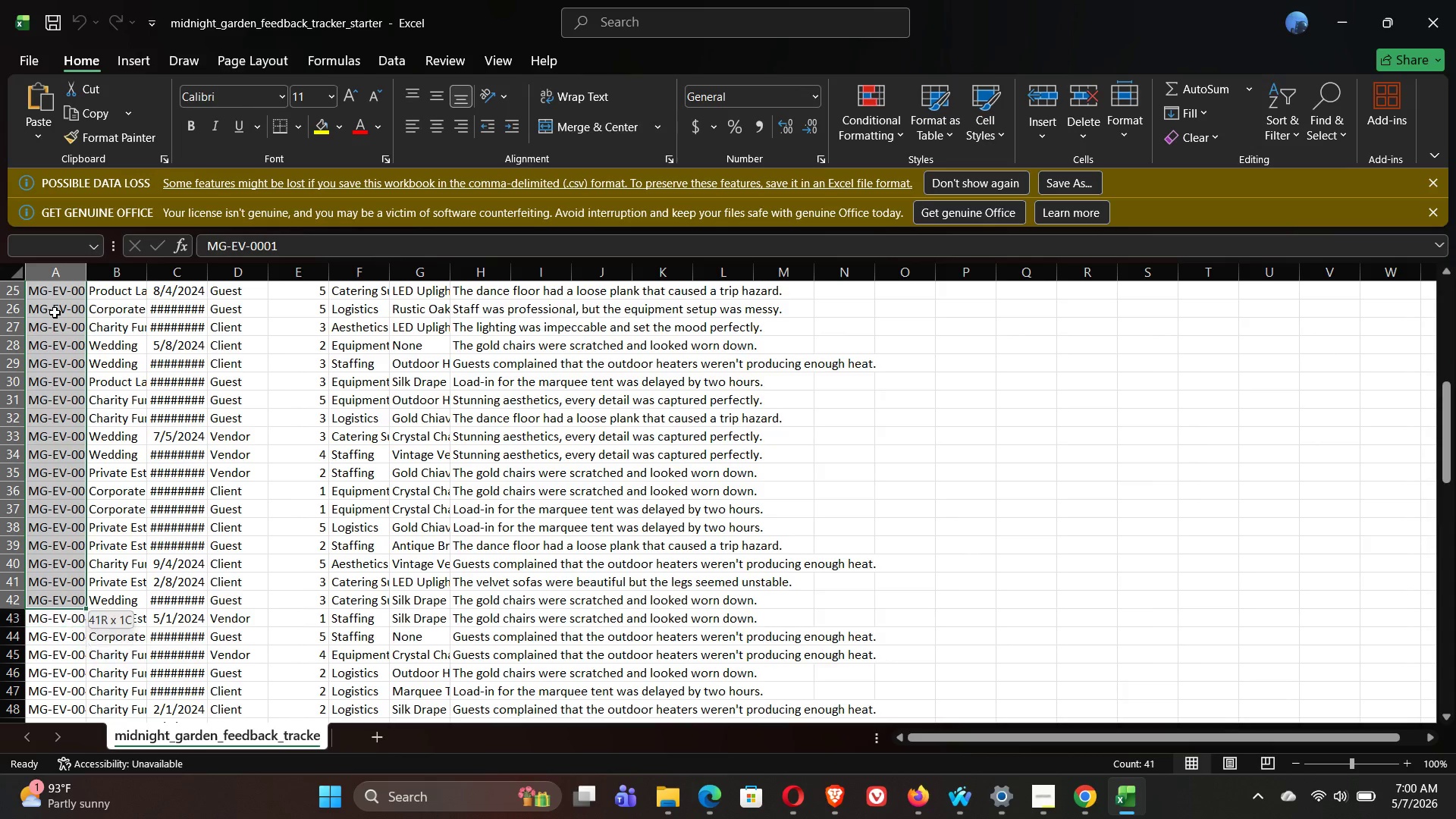 
key(Shift+ArrowUp)
 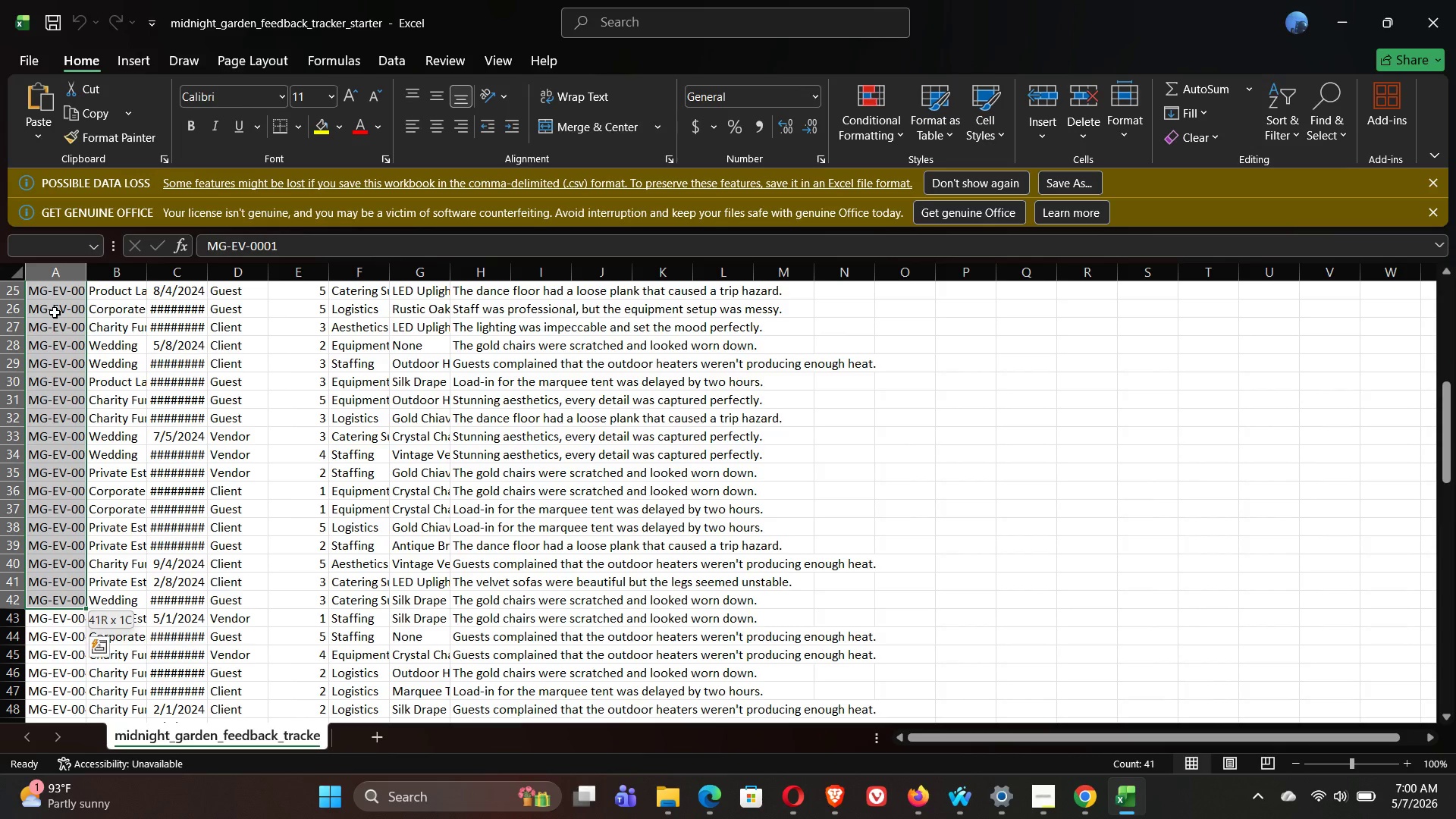 
key(Shift+ArrowUp)
 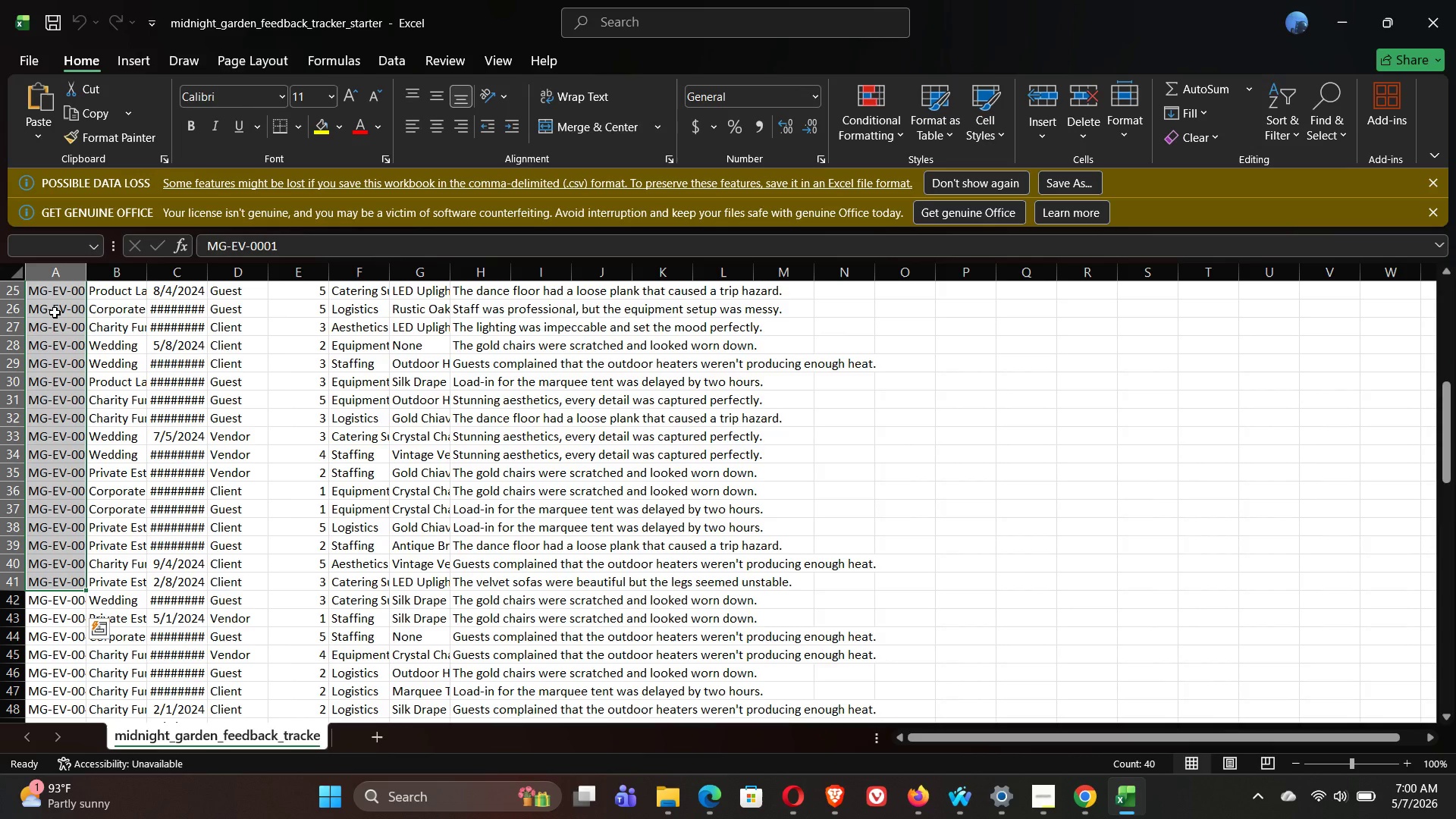 
key(Control+C)
 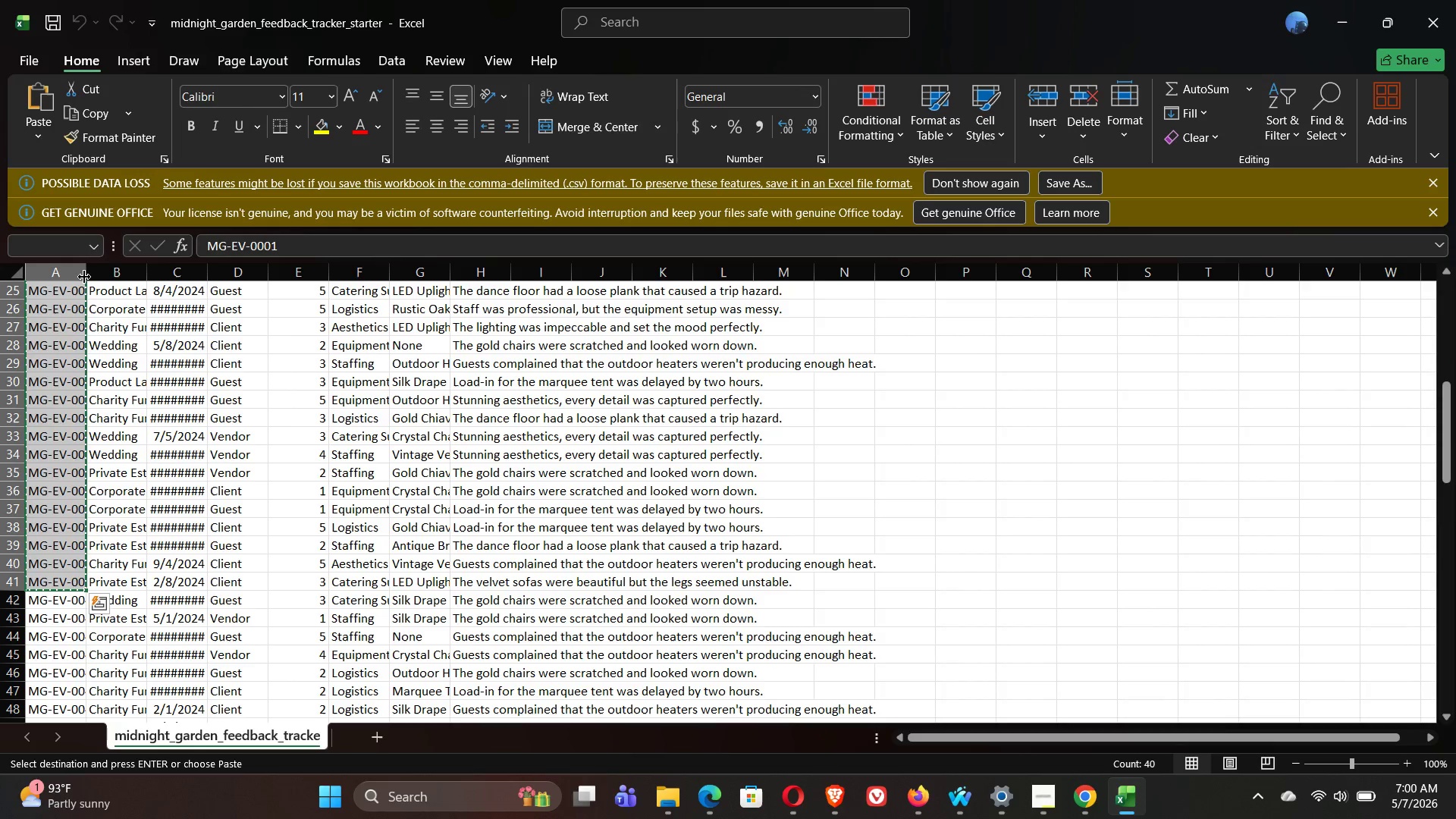 
left_click_drag(start_coordinate=[84, 277], to_coordinate=[137, 285])
 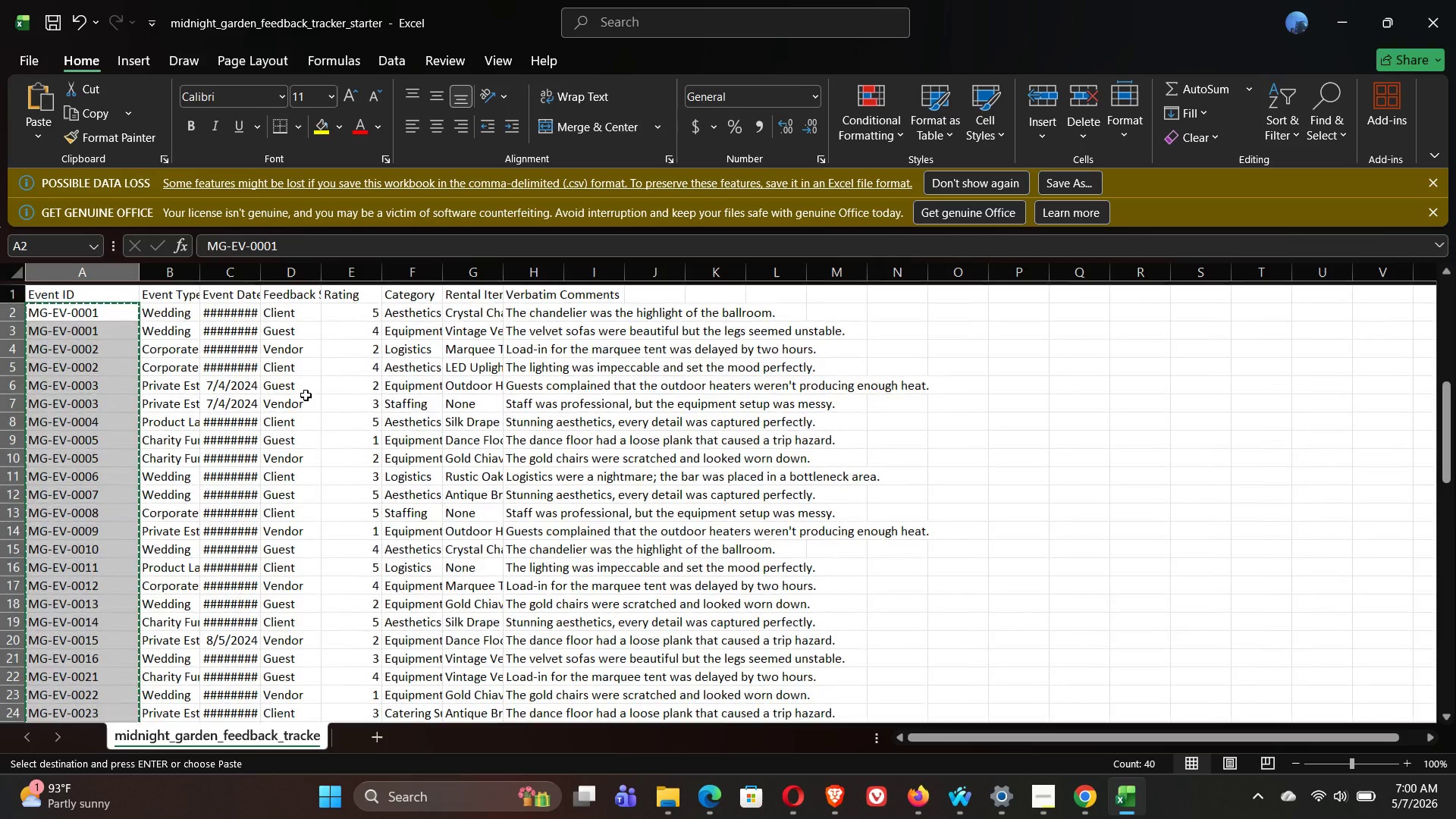 
wait(26.36)
 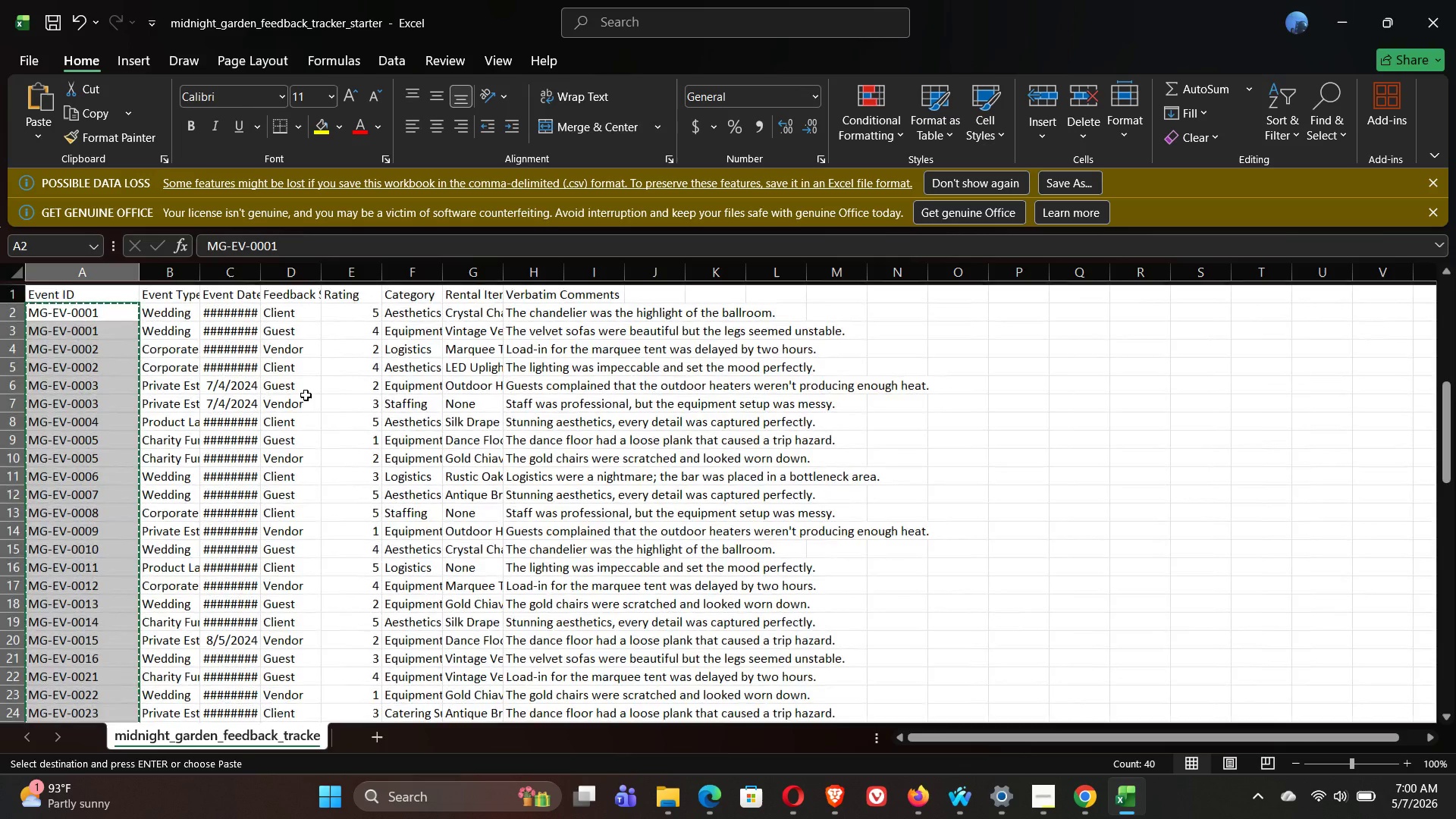 
left_click([768, 718])
 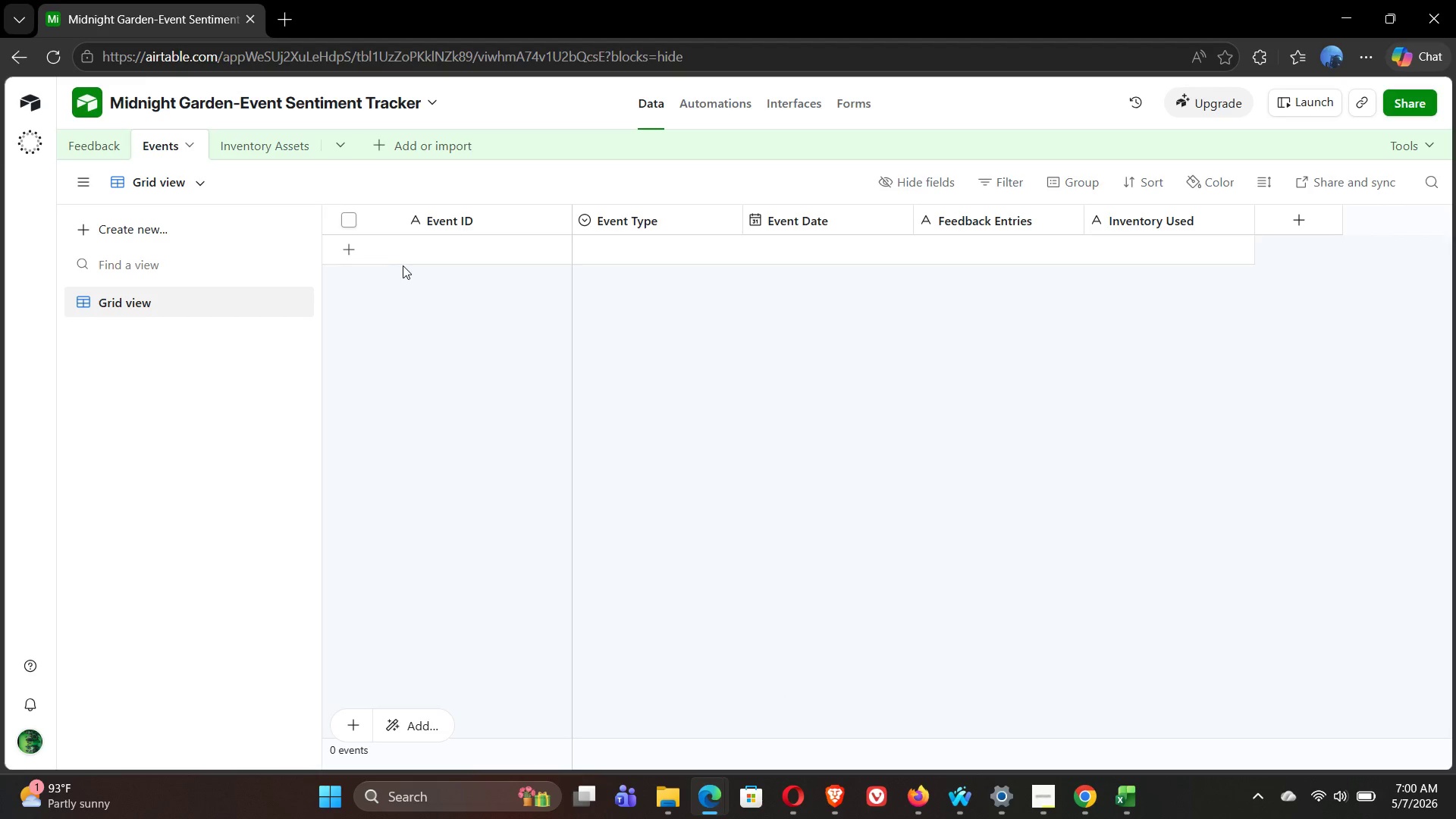 
left_click([419, 256])
 